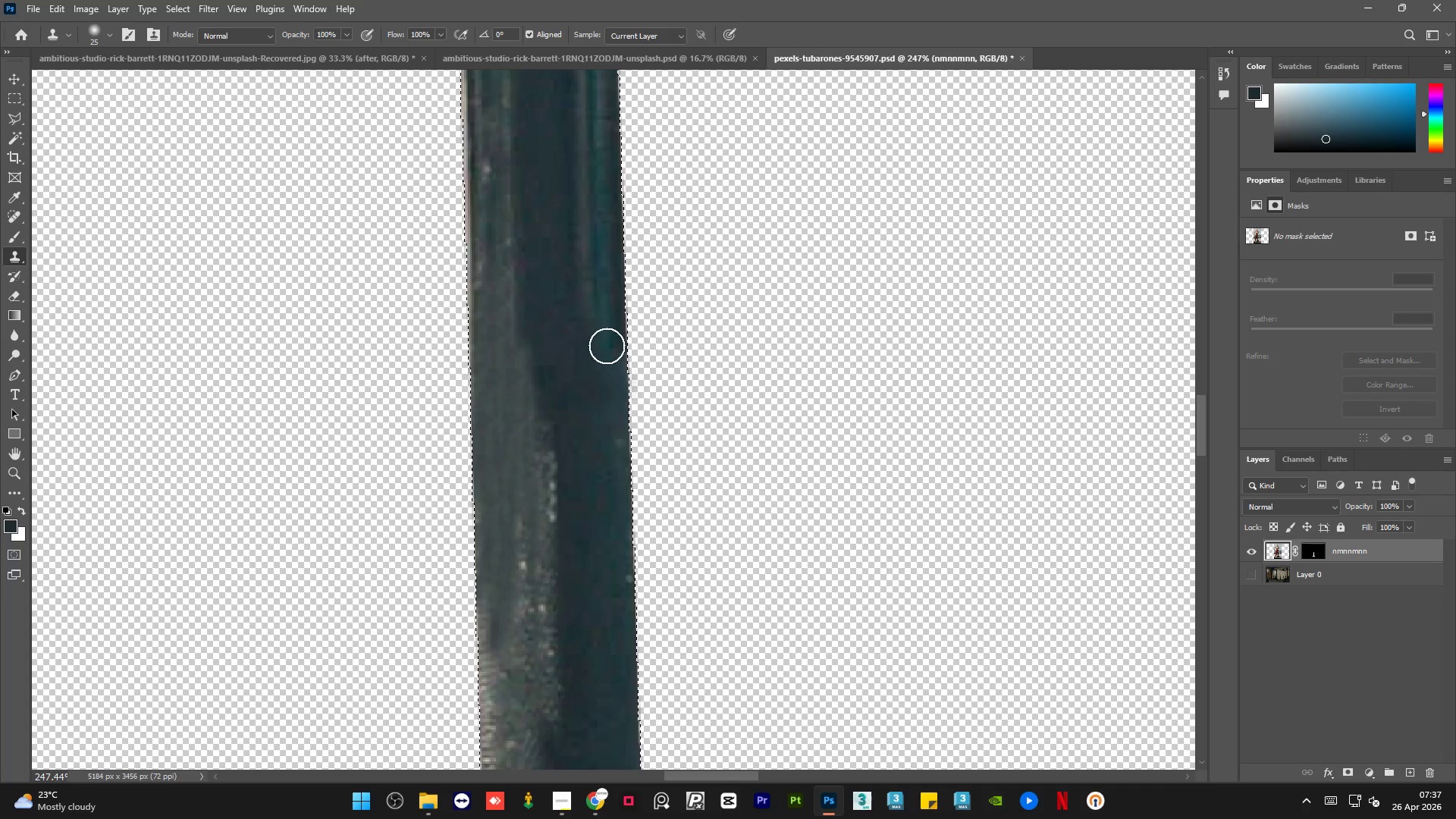 
key(Alt+AltLeft)
 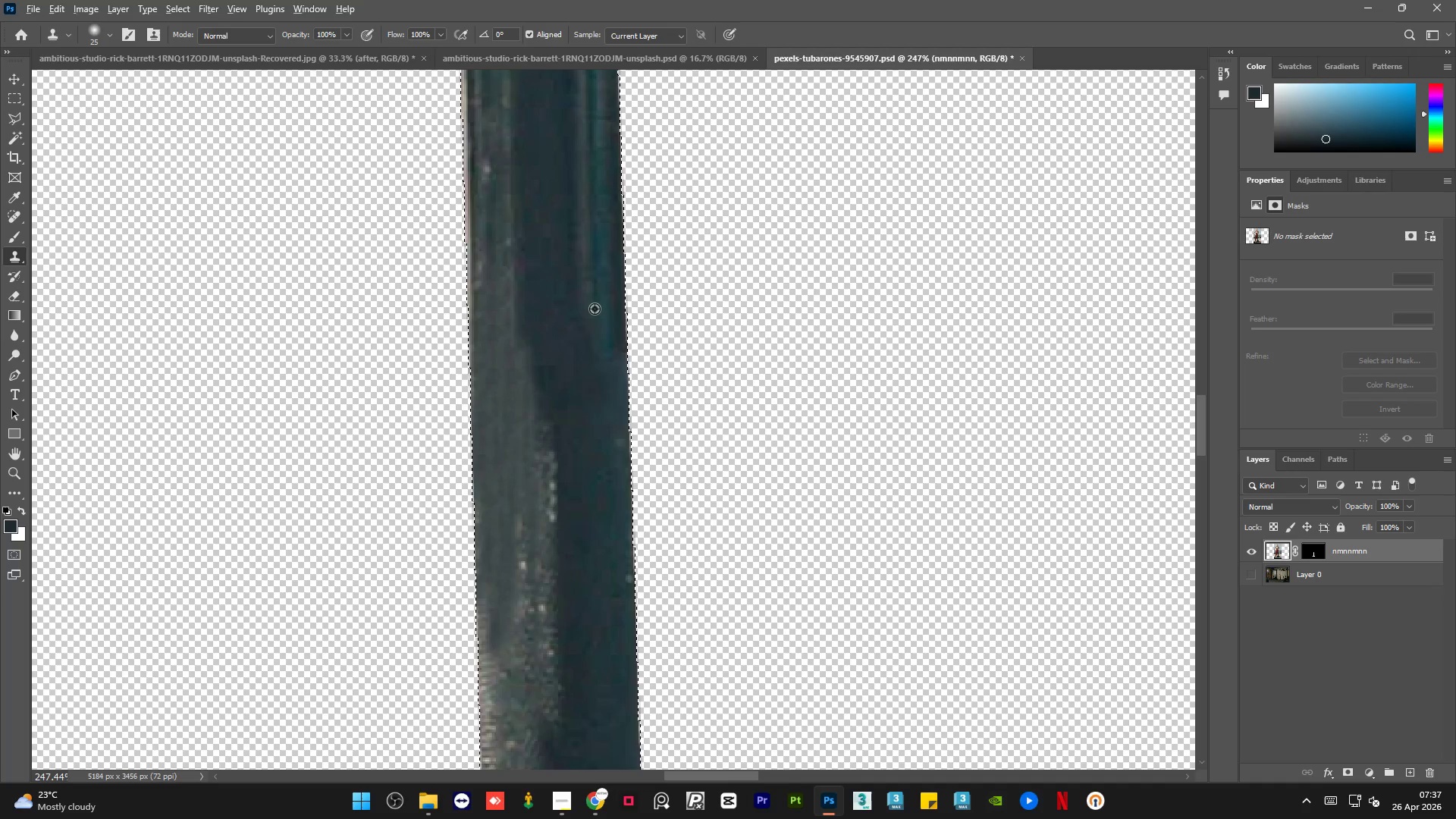 
triple_click([595, 309])
 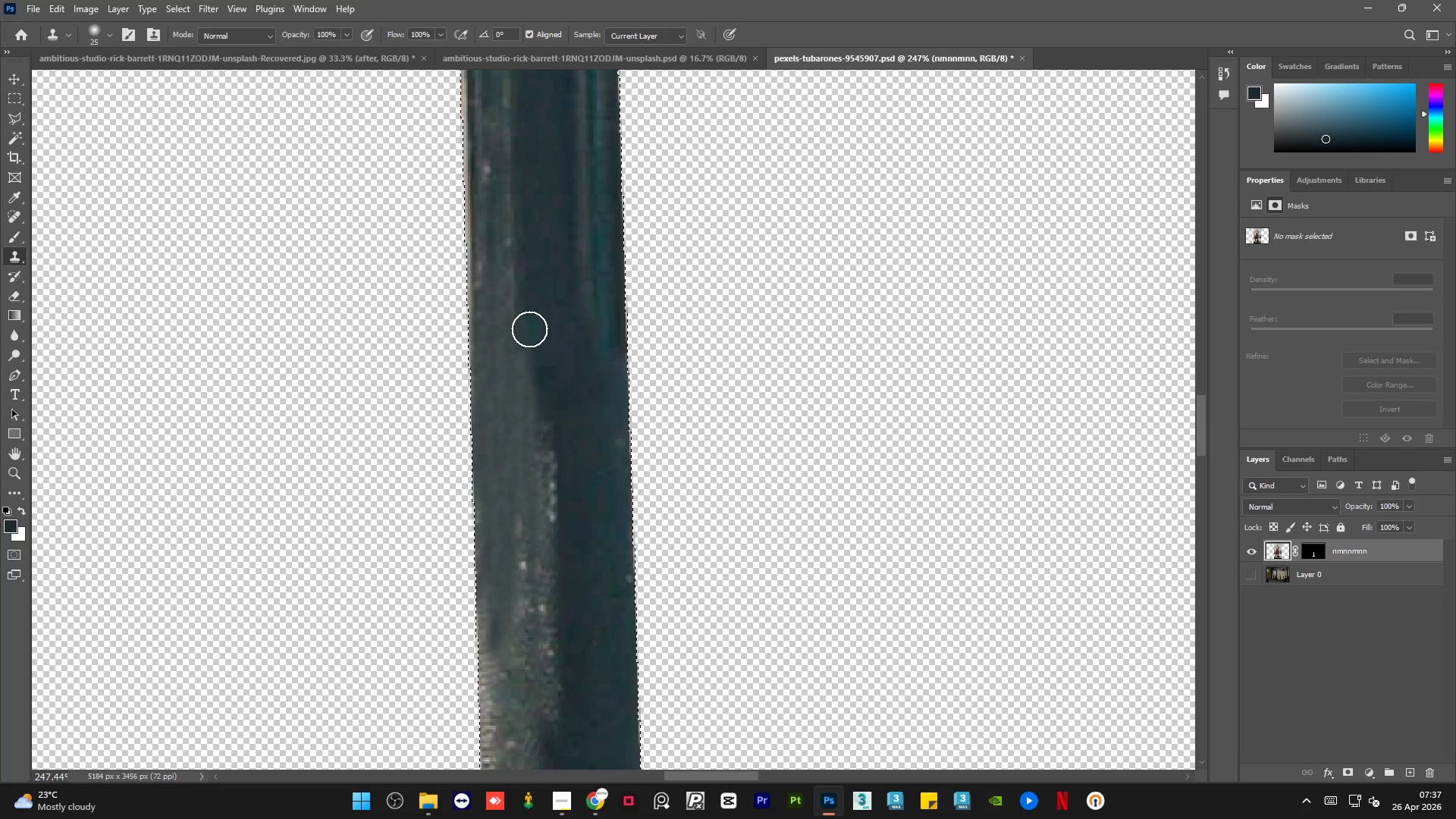 
left_click_drag(start_coordinate=[529, 329], to_coordinate=[535, 419])
 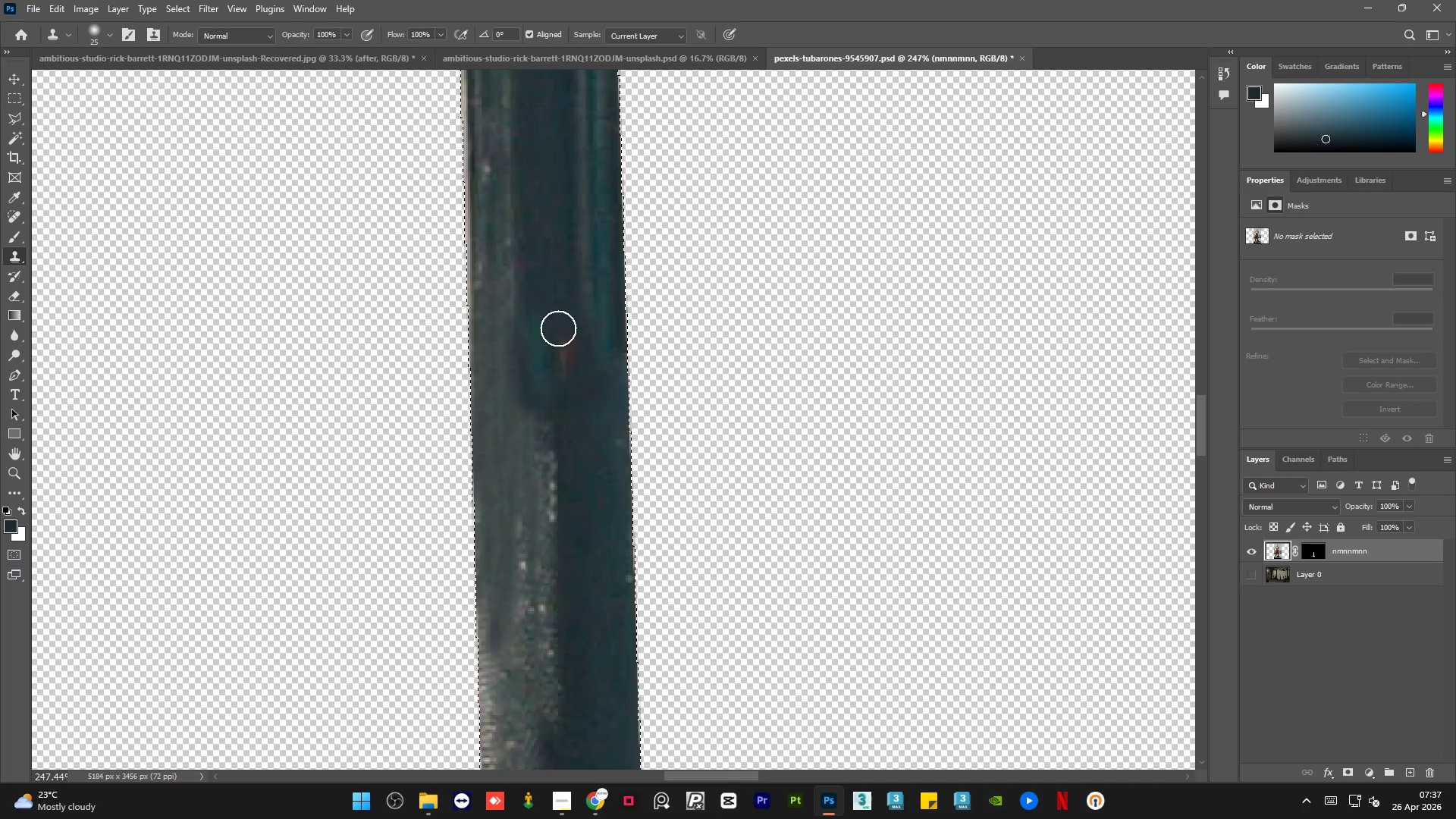 
hold_key(key=AltLeft, duration=0.61)
left_click([557, 315])
 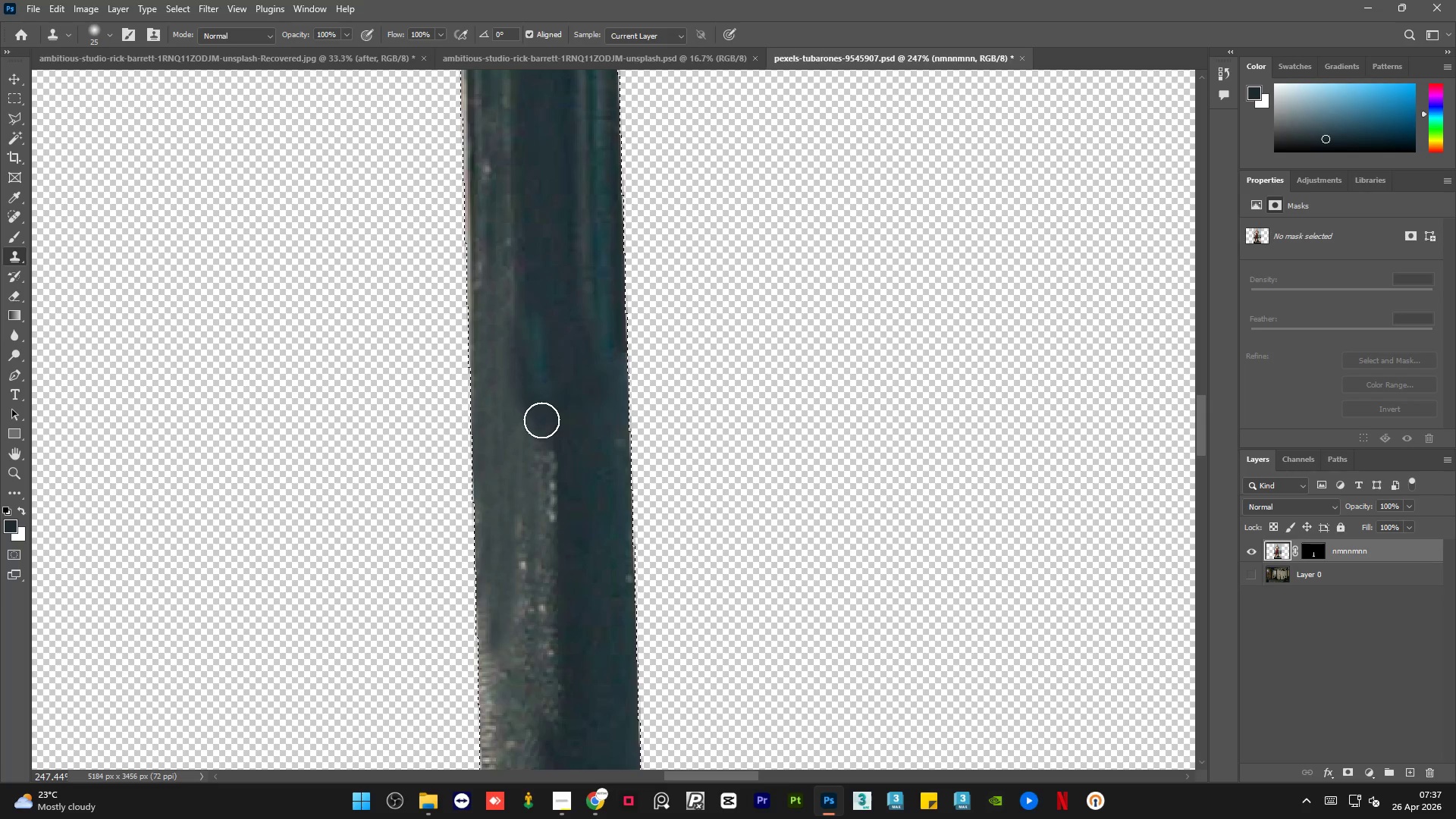 
hold_key(key=AltLeft, duration=0.62)
 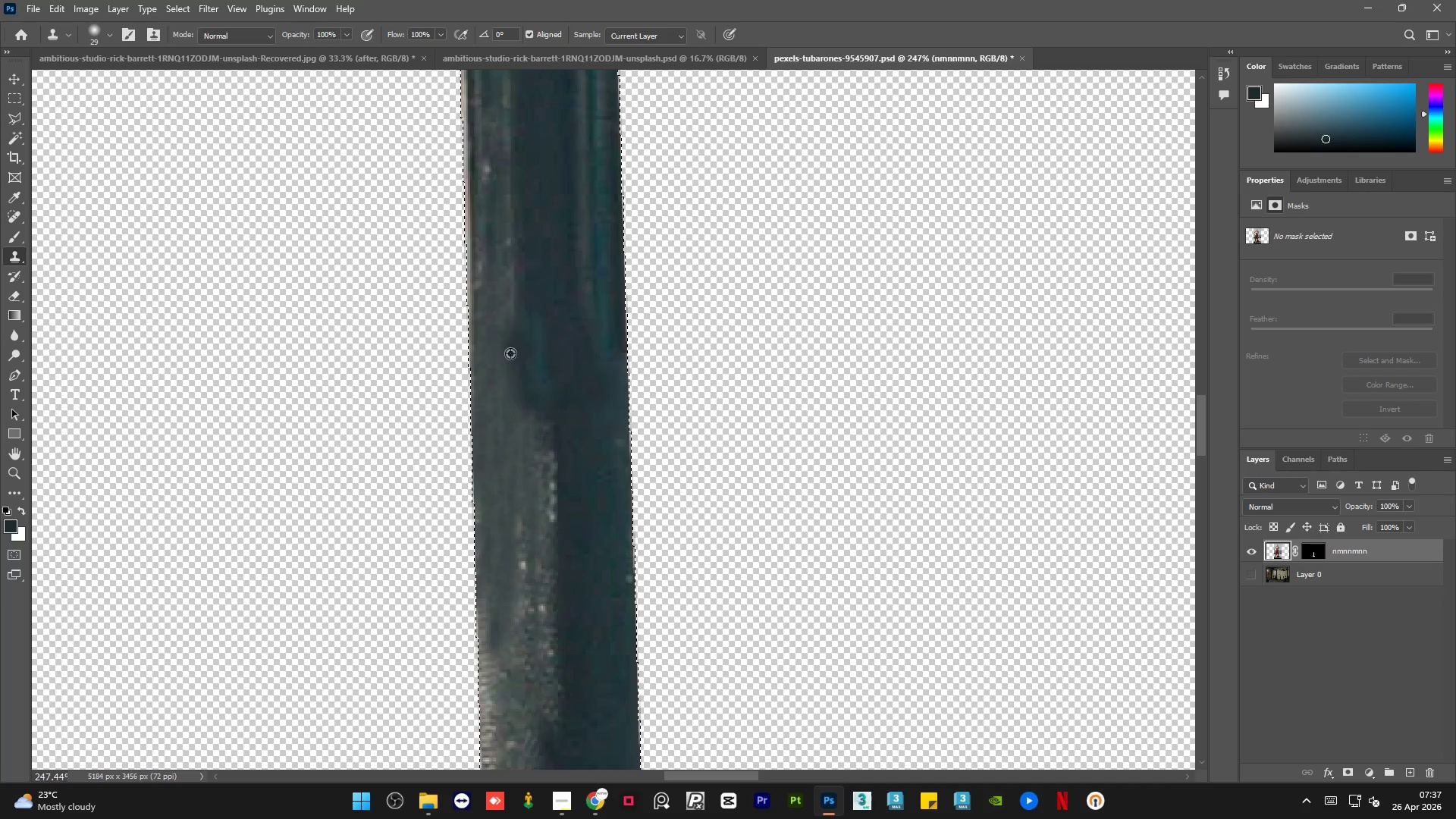 
hold_key(key=AltLeft, duration=0.45)
left_click_drag(start_coordinate=[506, 360], to_coordinate=[506, 367])
 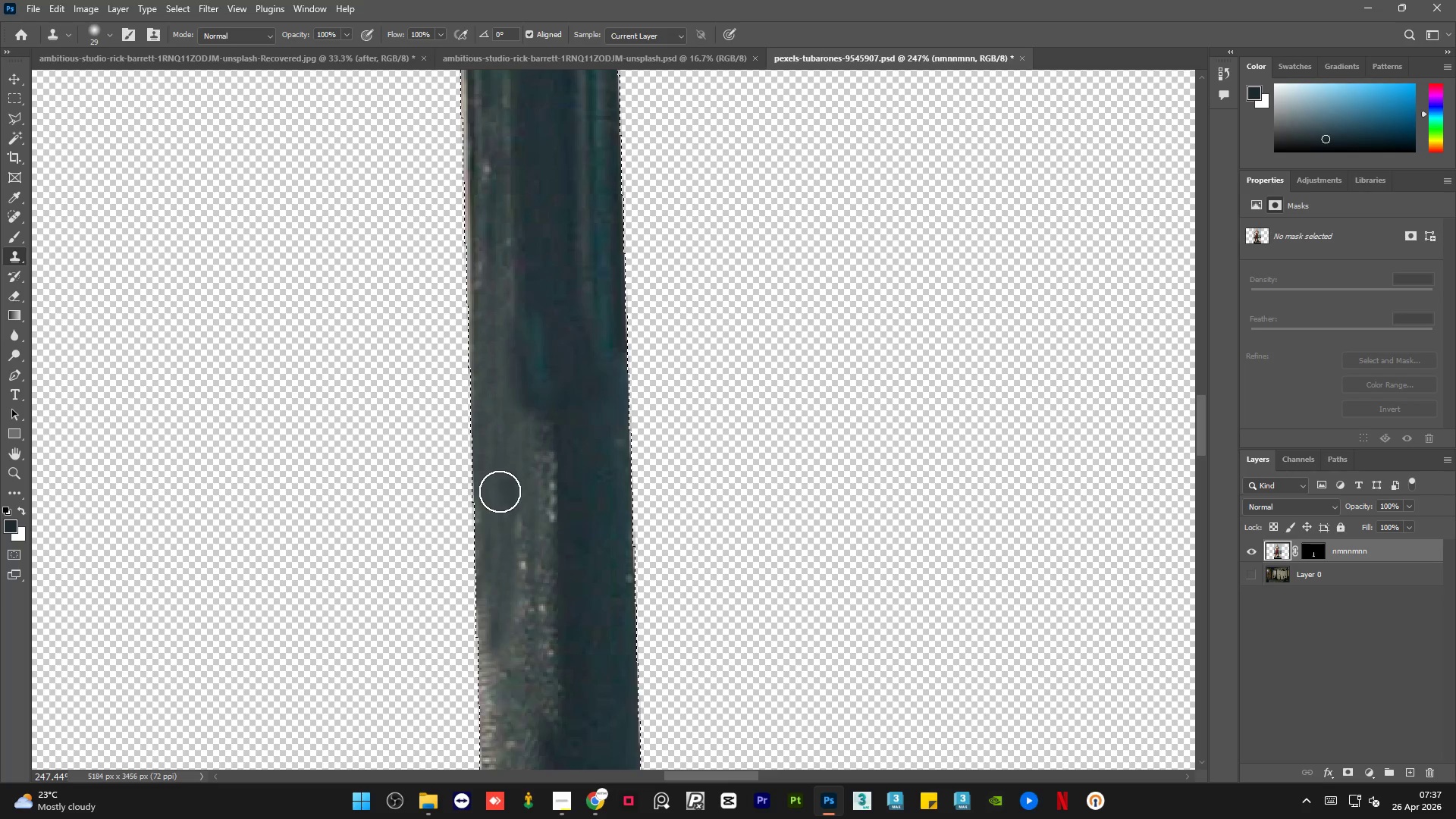 
left_click_drag(start_coordinate=[500, 502], to_coordinate=[500, 704])
 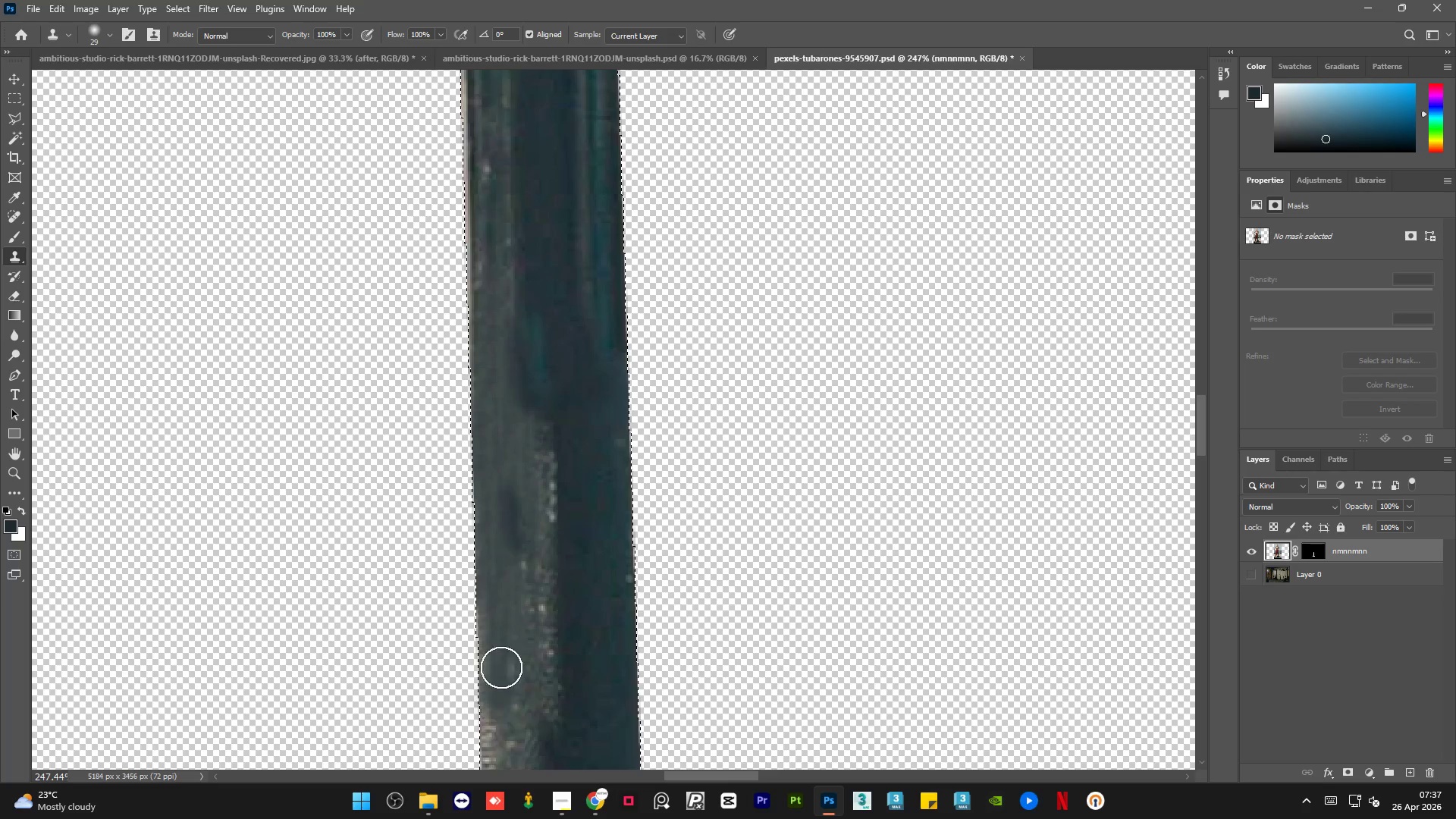 
hold_key(key=AltLeft, duration=0.34)
left_click([522, 373])
 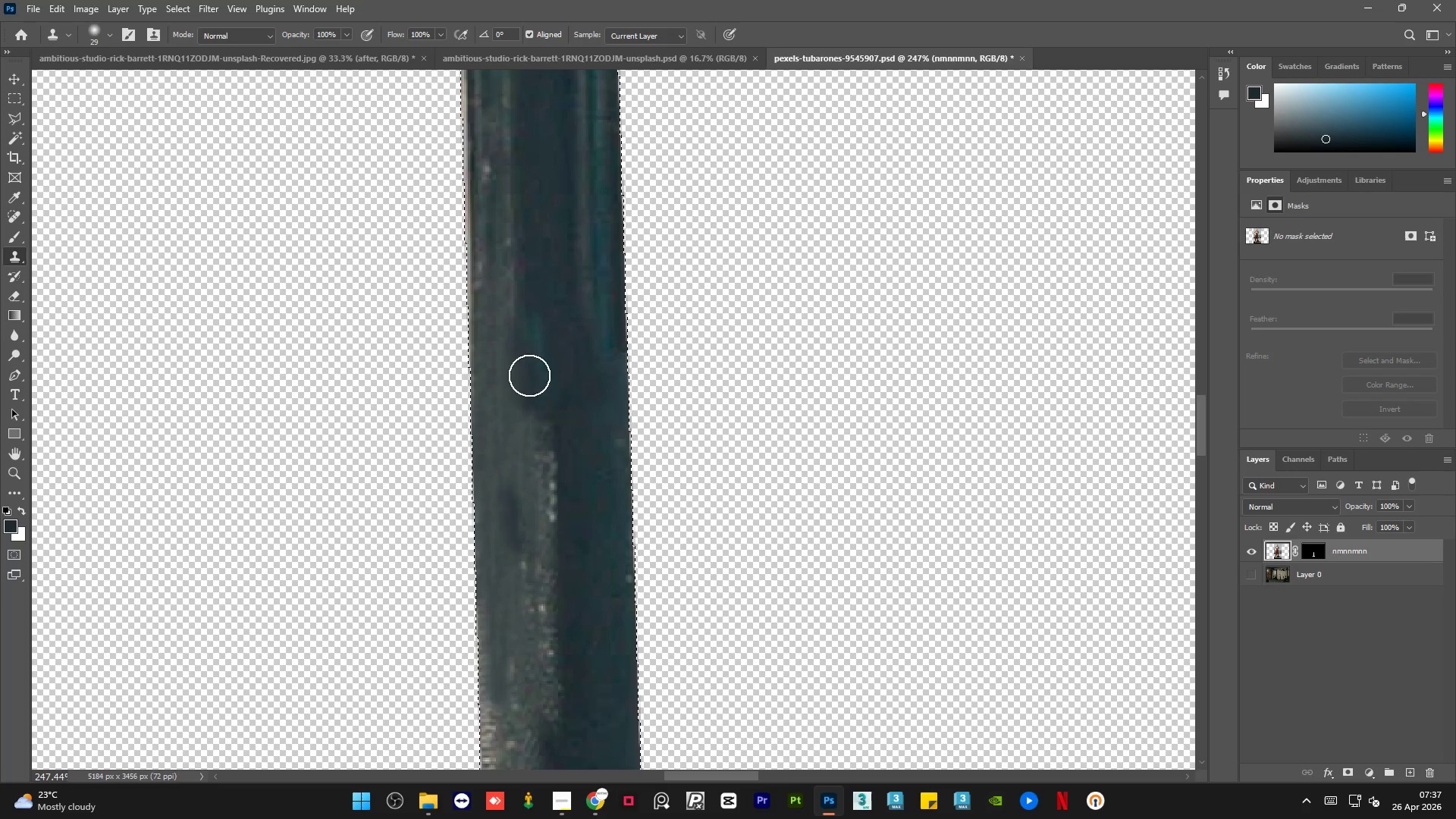 
left_click_drag(start_coordinate=[526, 429], to_coordinate=[526, 610])
 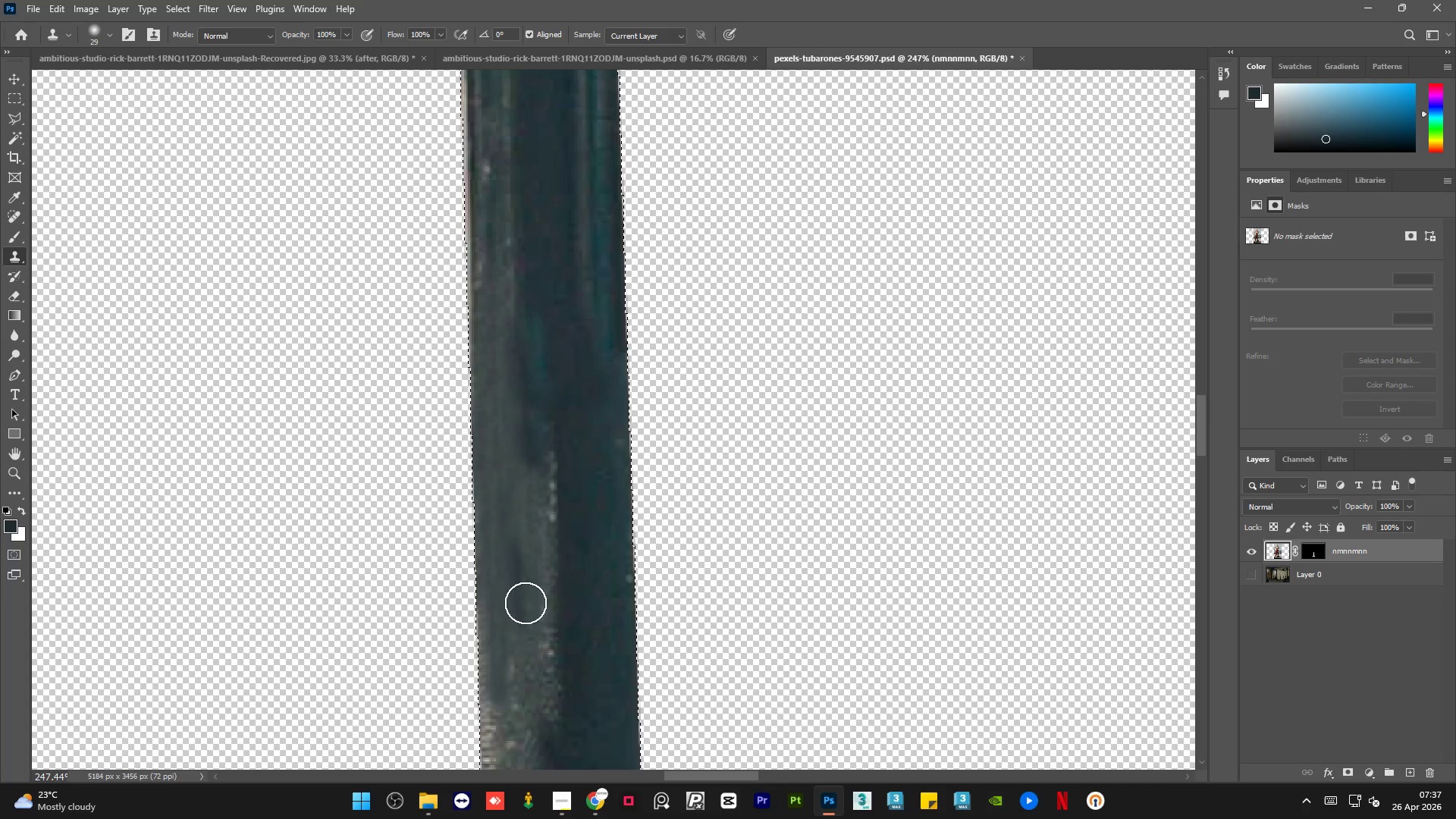 
key(Alt+AltLeft)
 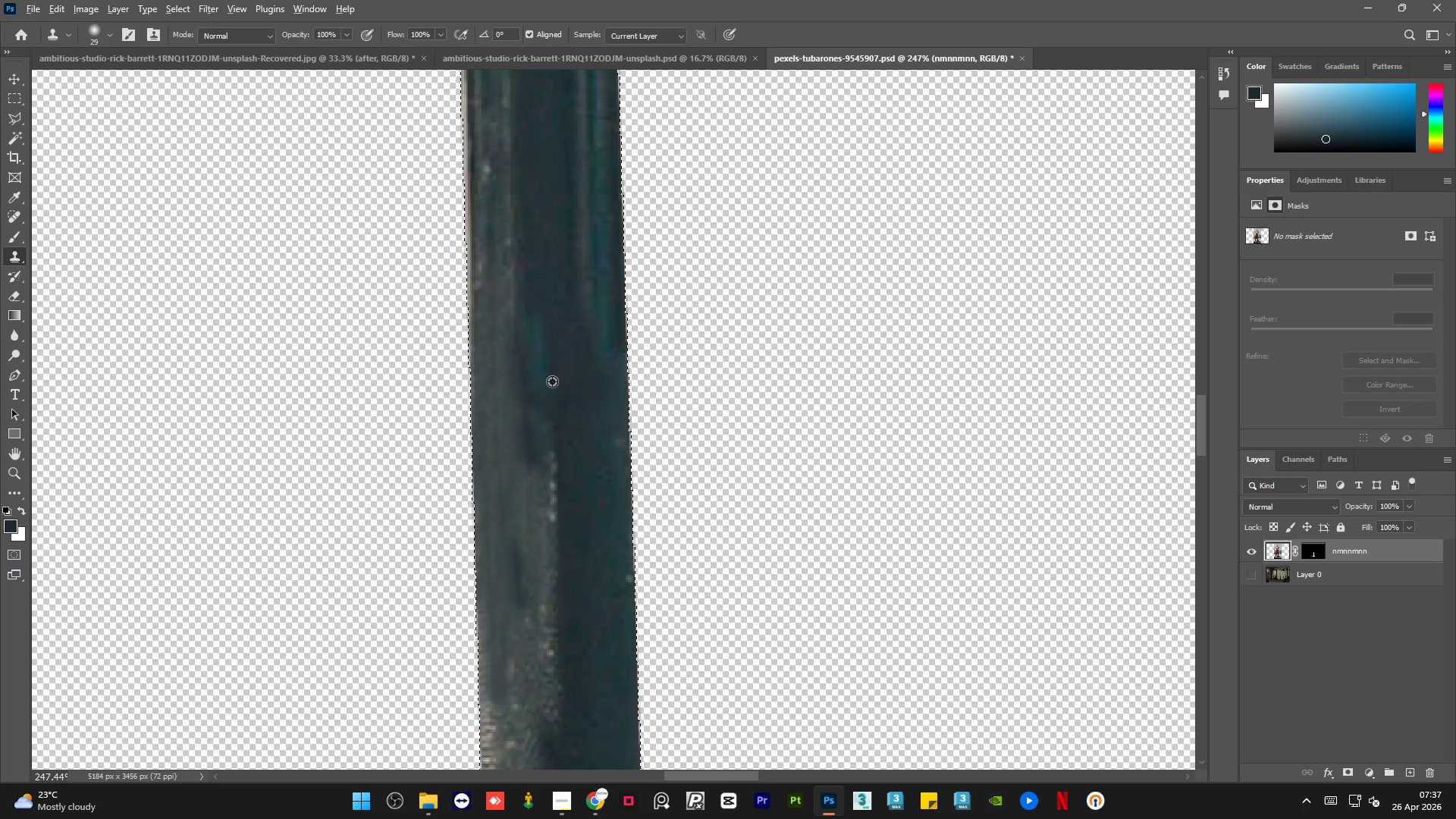 
left_click([552, 381])
 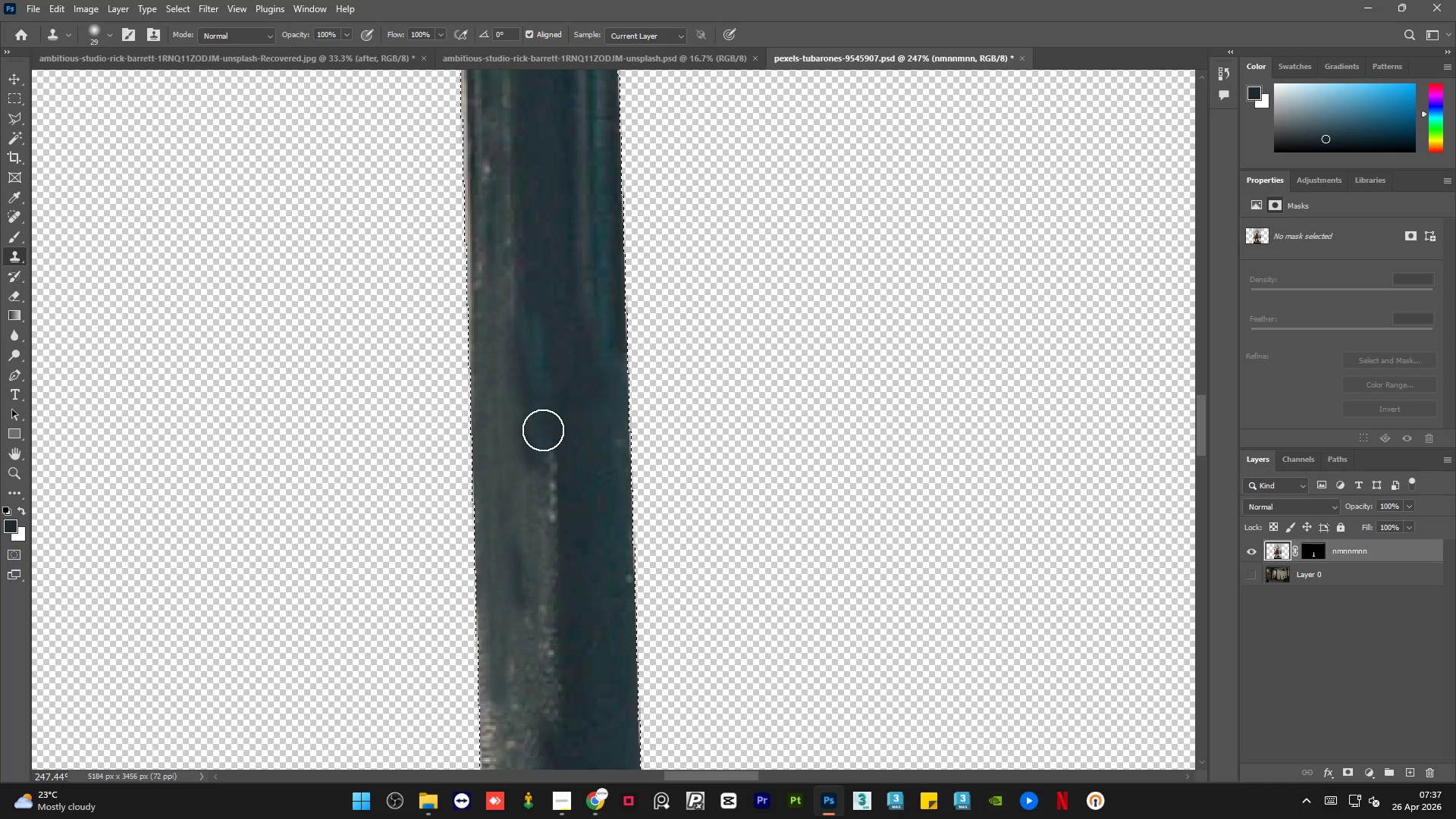 
left_click_drag(start_coordinate=[543, 445], to_coordinate=[546, 586])
 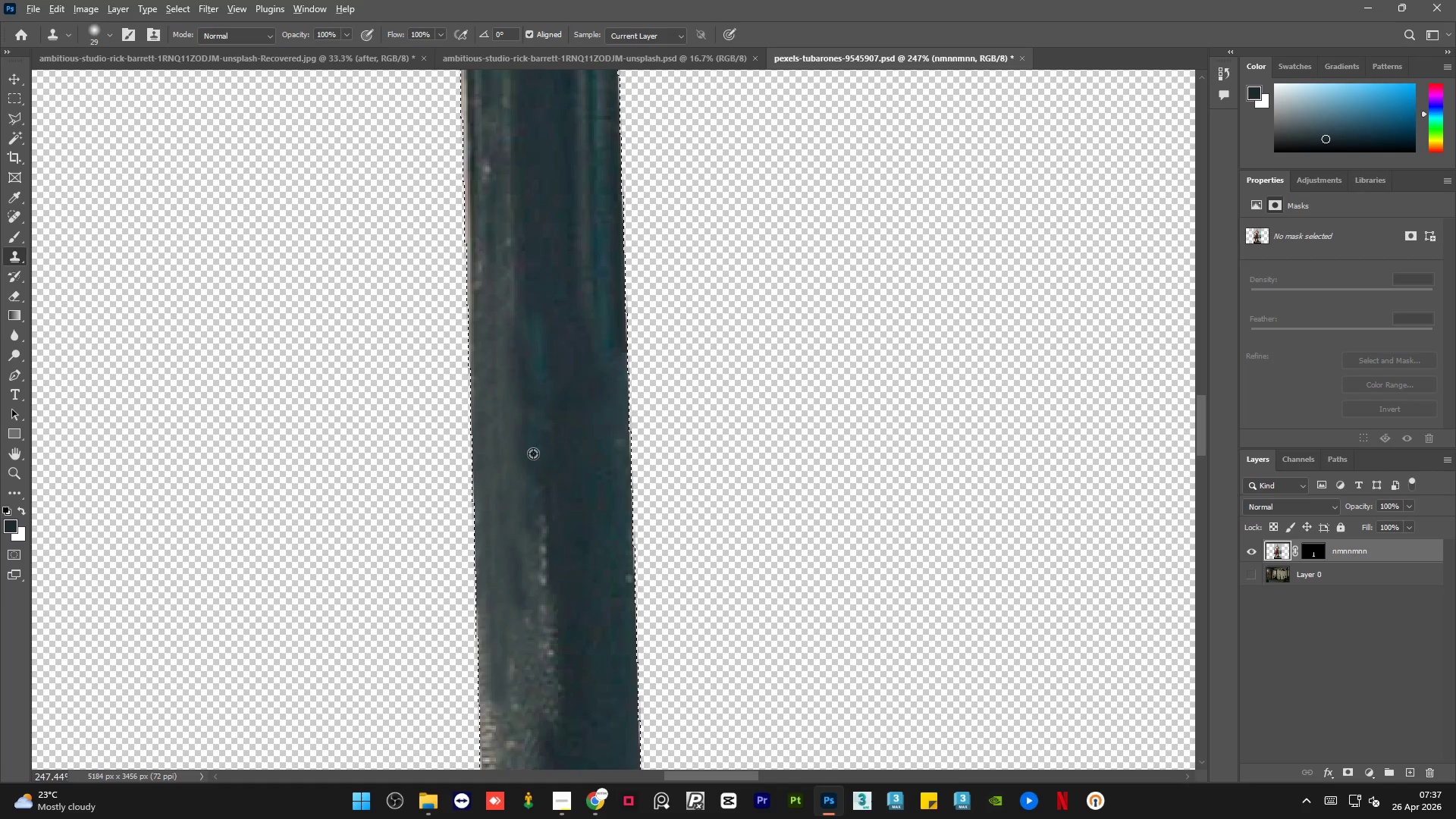 
hold_key(key=AltLeft, duration=0.42)
left_click([519, 363])
 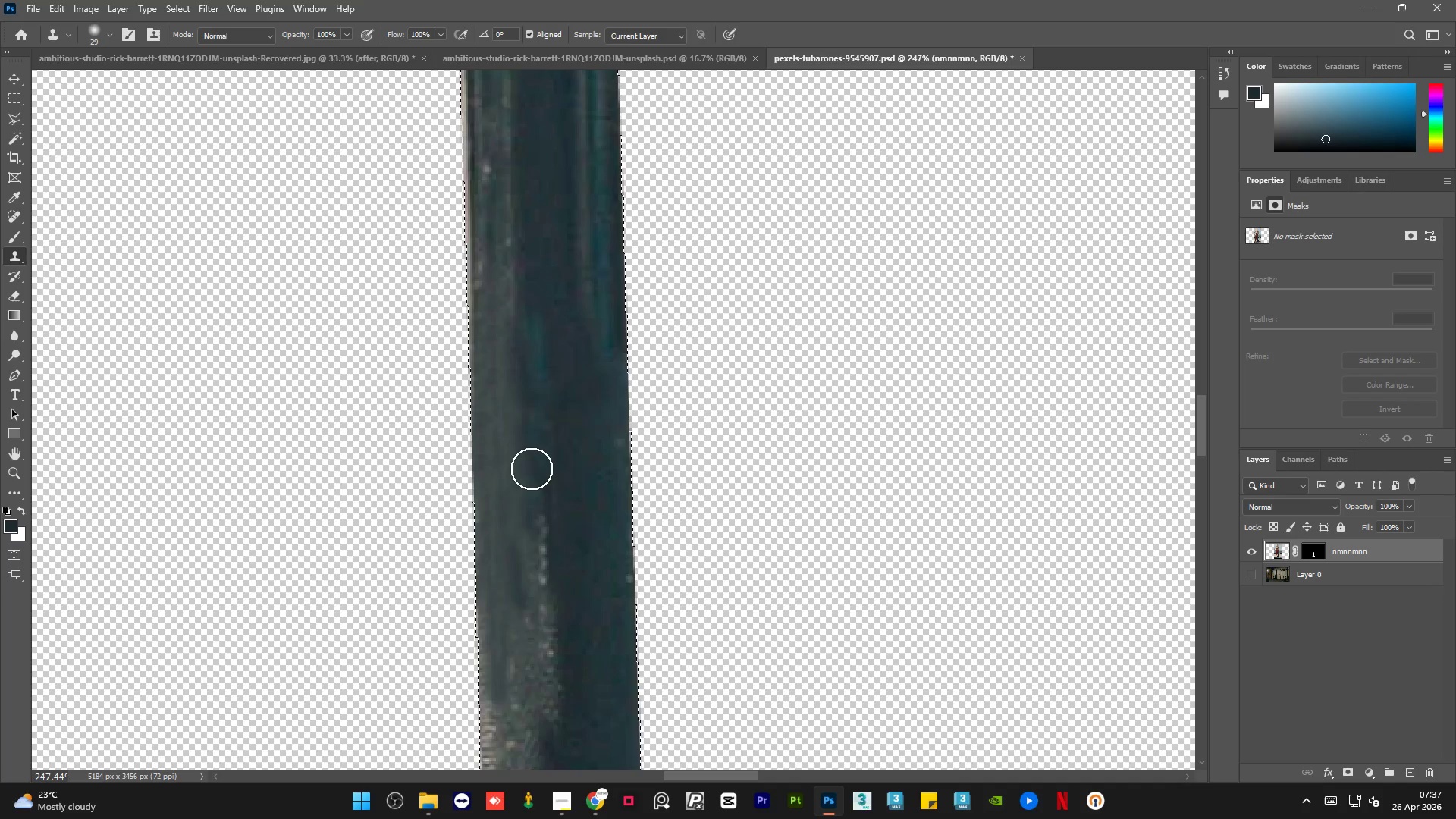 
left_click_drag(start_coordinate=[532, 491], to_coordinate=[529, 670])
 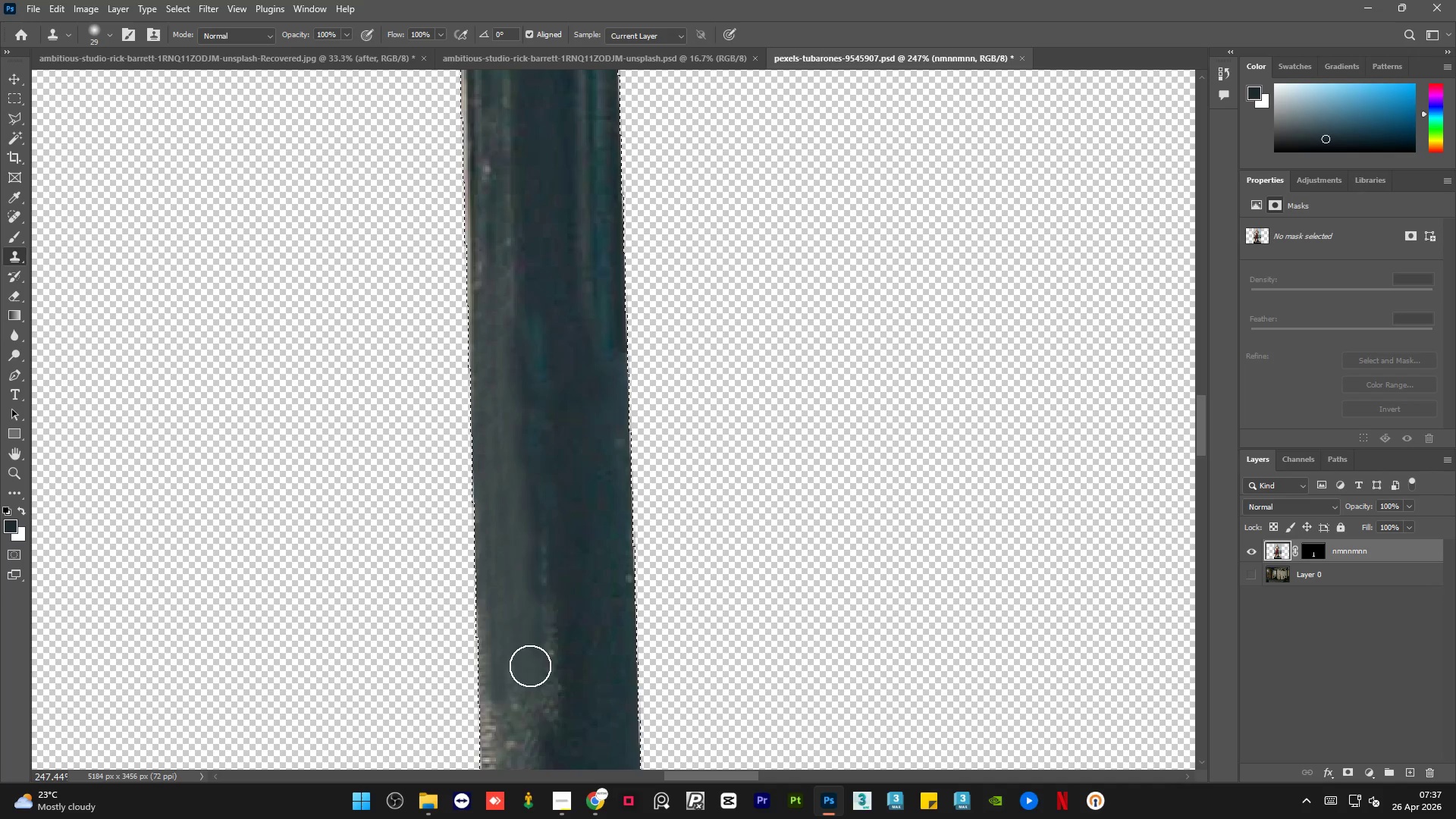 
key(Alt+AltLeft)
 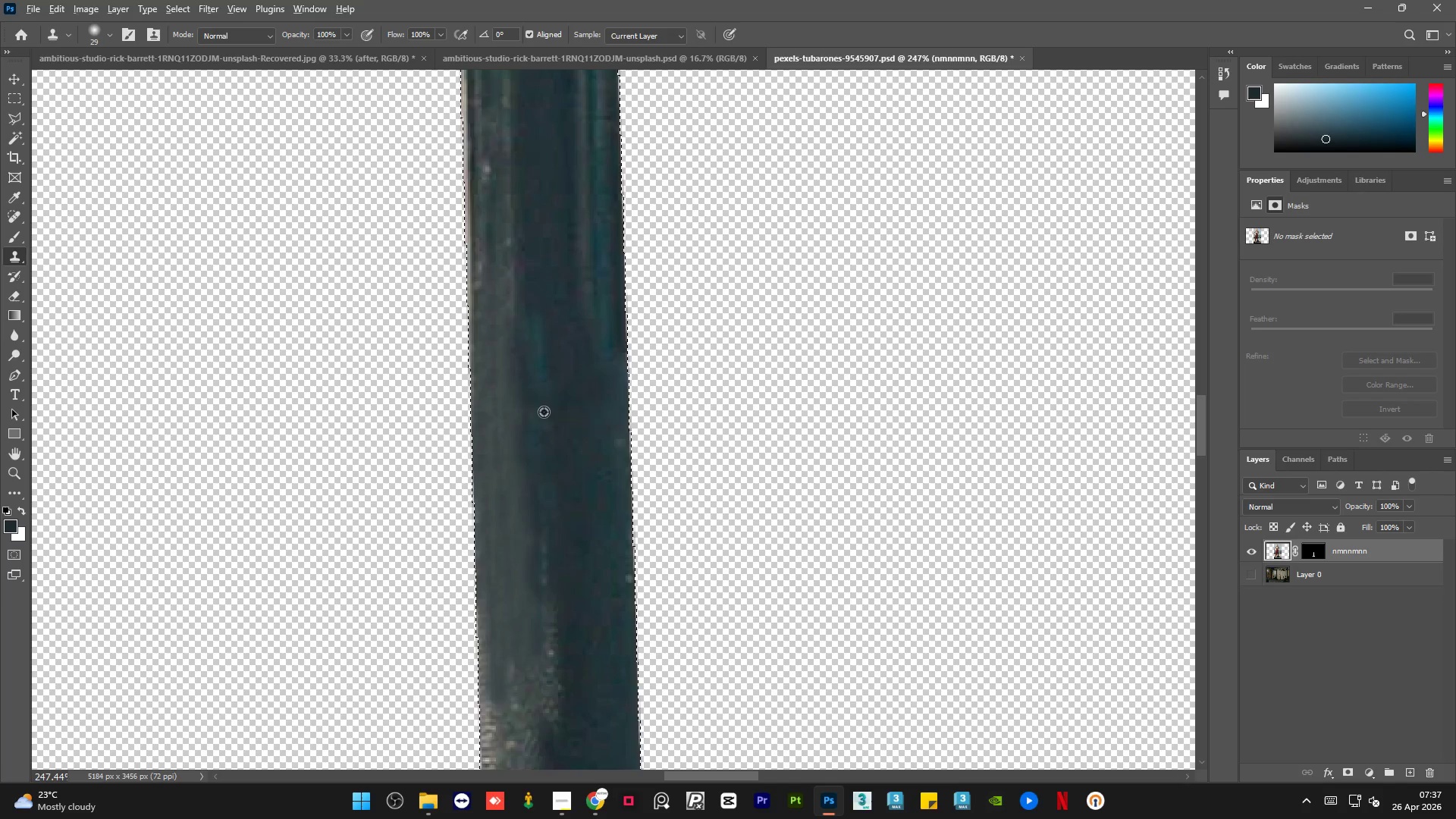 
left_click([544, 412])
 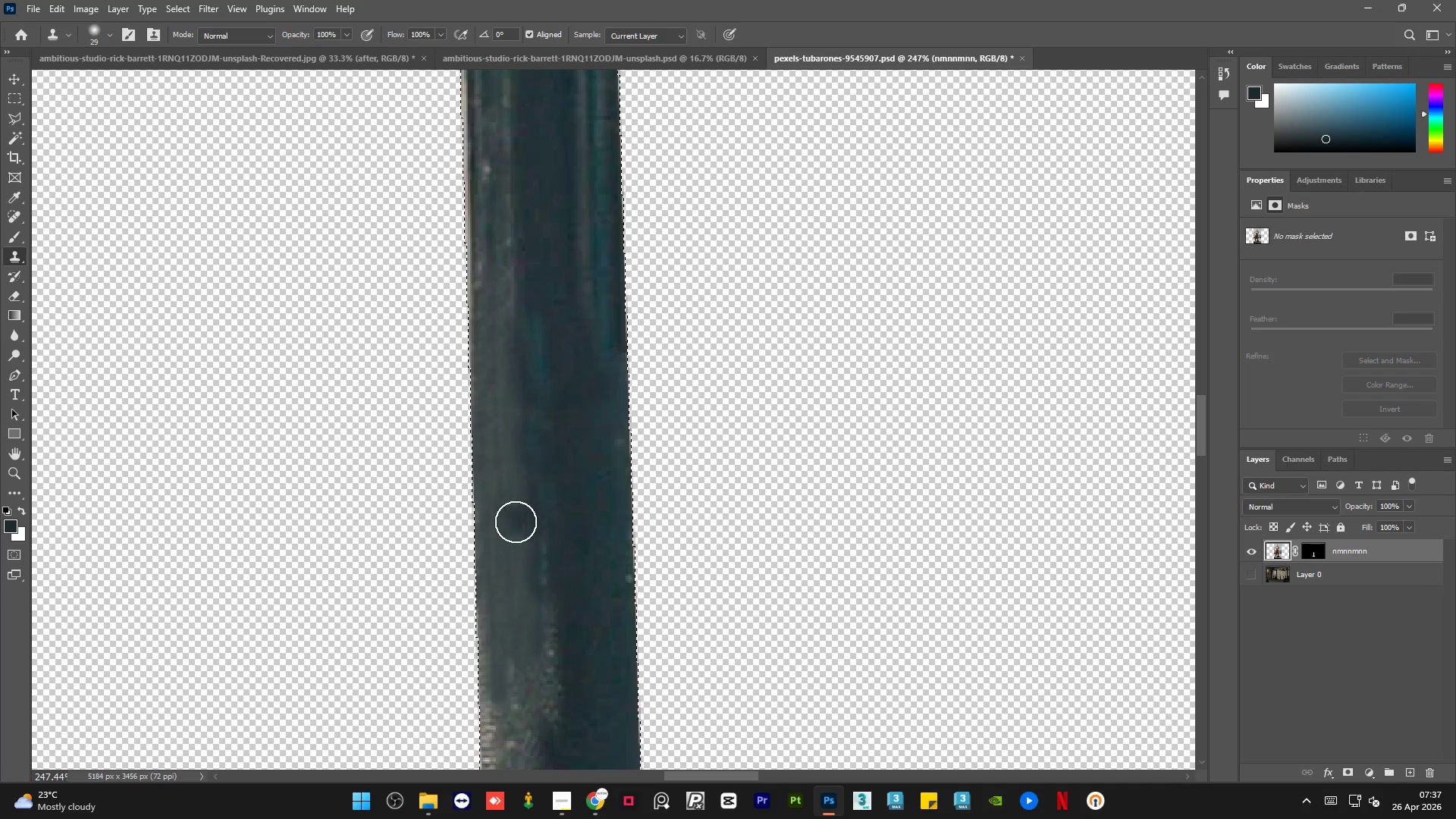 
left_click_drag(start_coordinate=[516, 553], to_coordinate=[522, 745])
 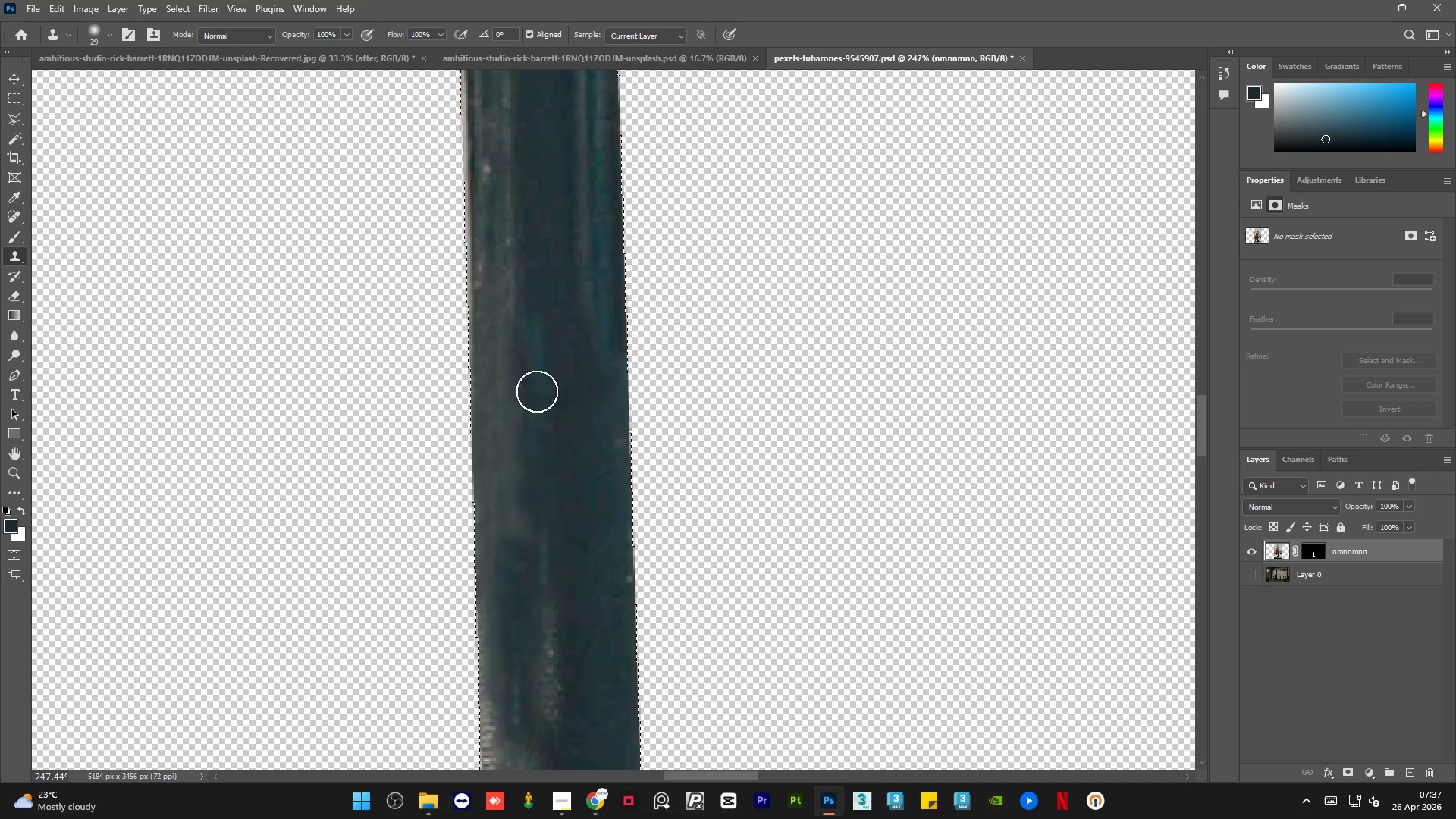 
hold_key(key=AltLeft, duration=1.67)
 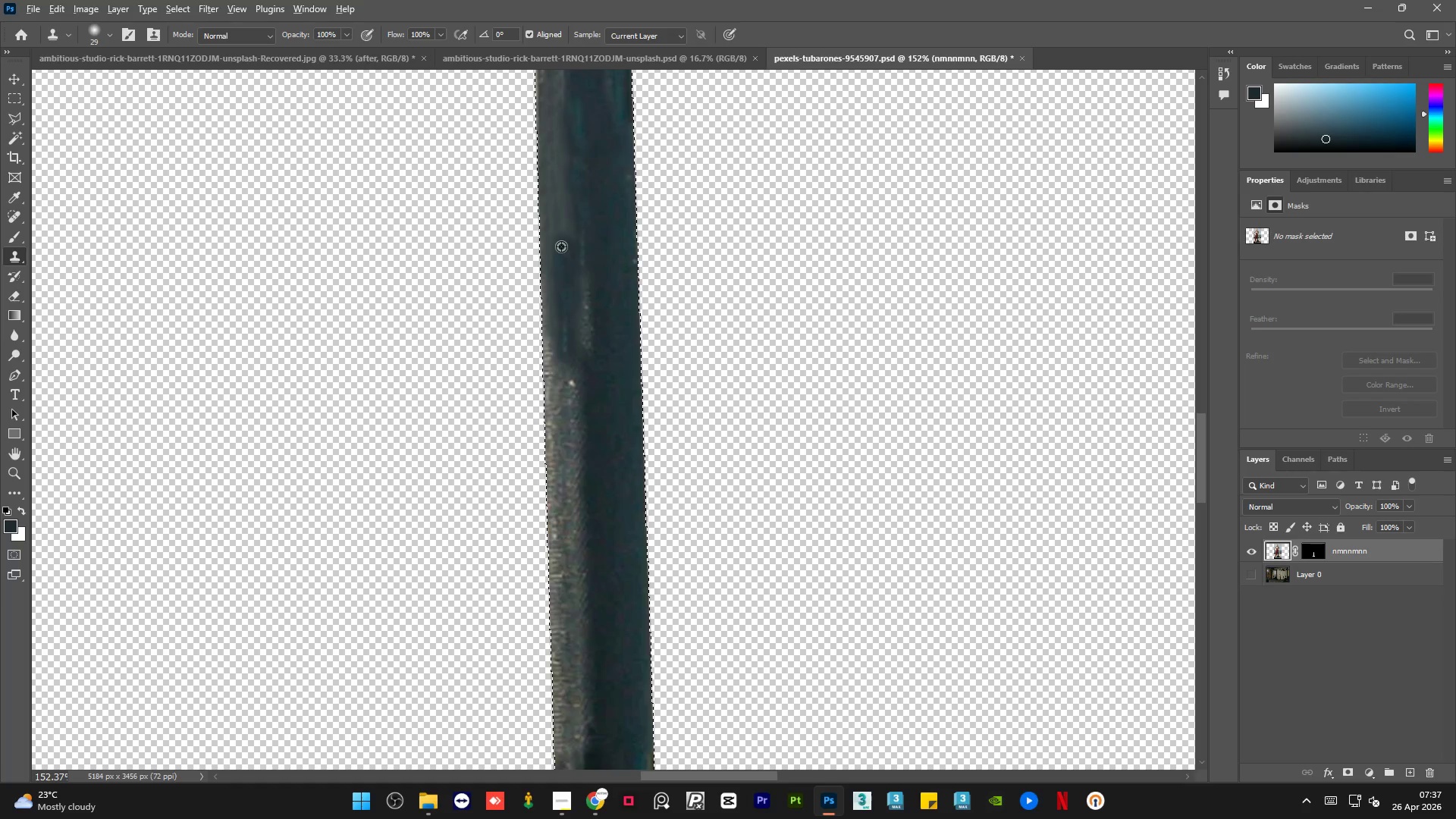 
hold_key(key=AltLeft, duration=0.77)
 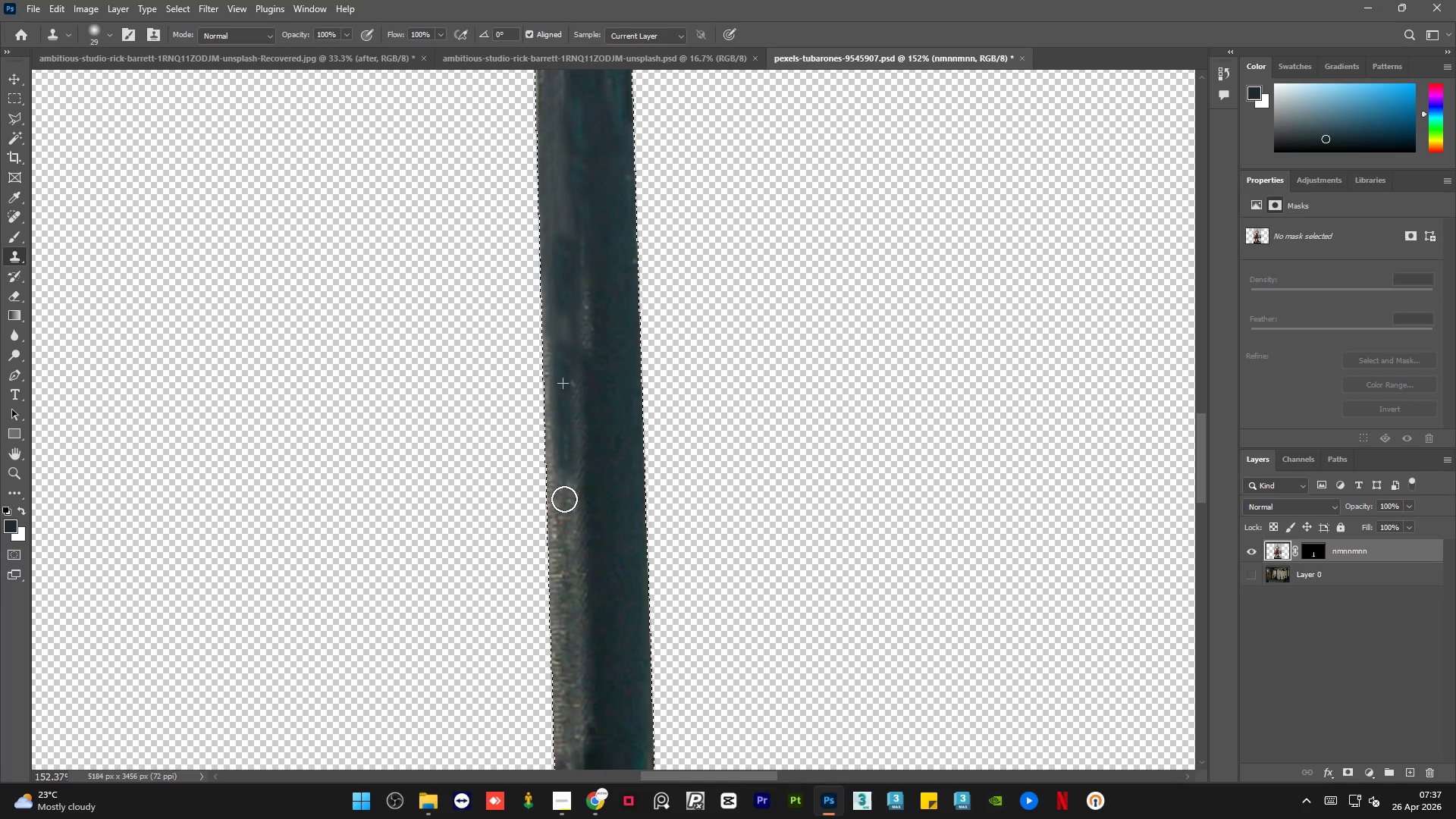 
scroll: coordinate [538, 488], scroll_direction: down, amount: 5.0
 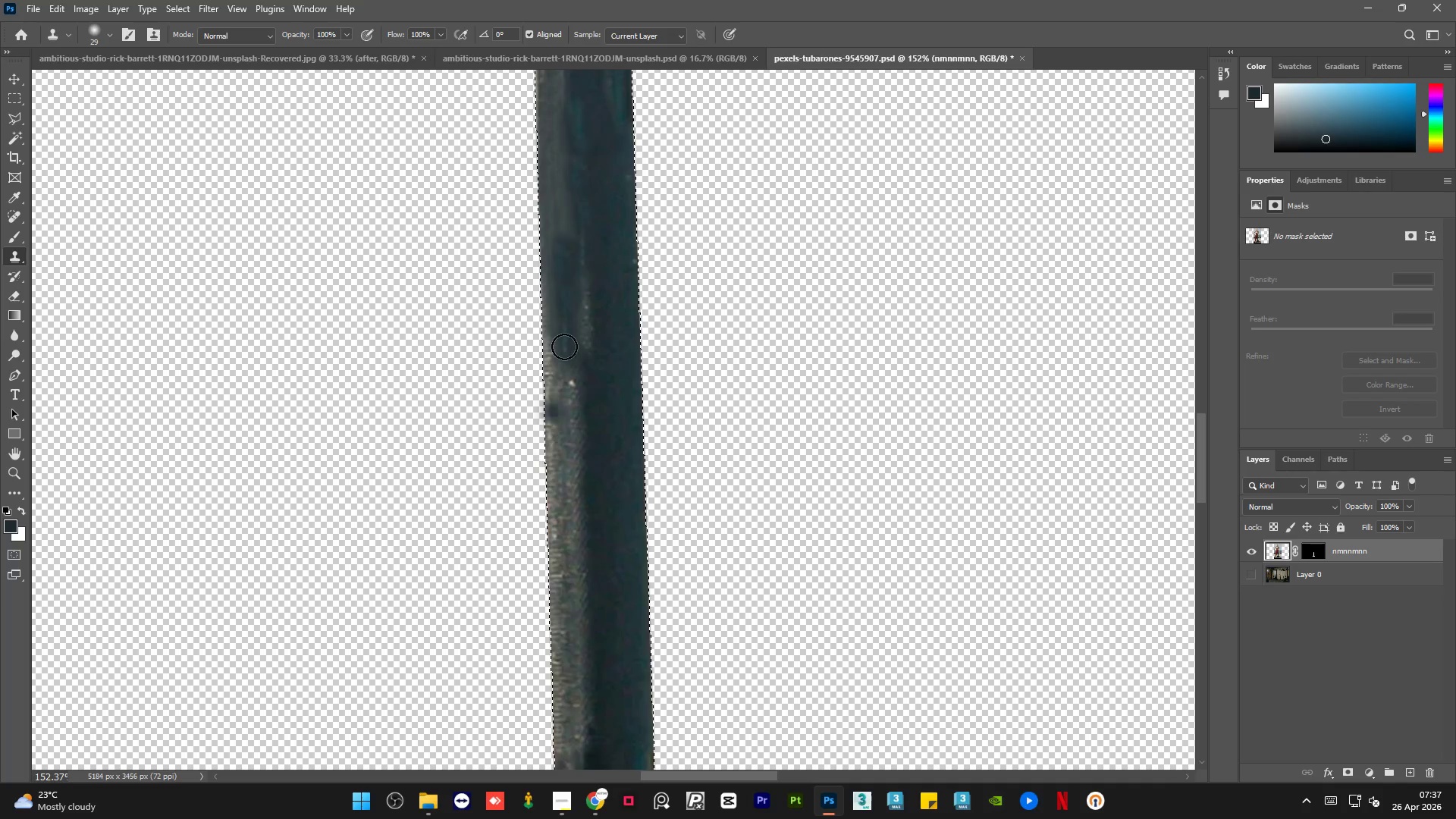 
left_click([560, 216])
 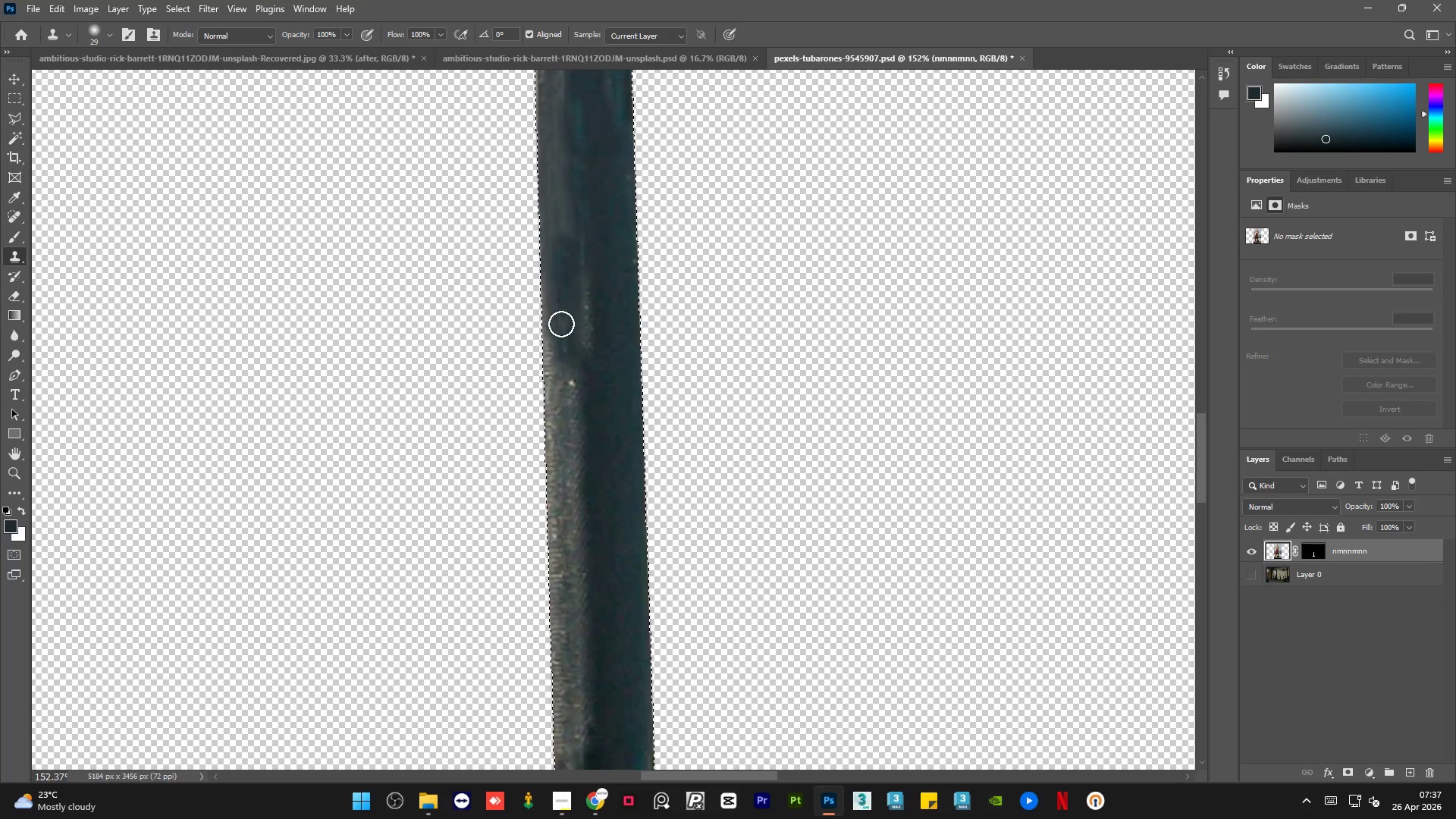 
left_click_drag(start_coordinate=[561, 324], to_coordinate=[564, 499])
 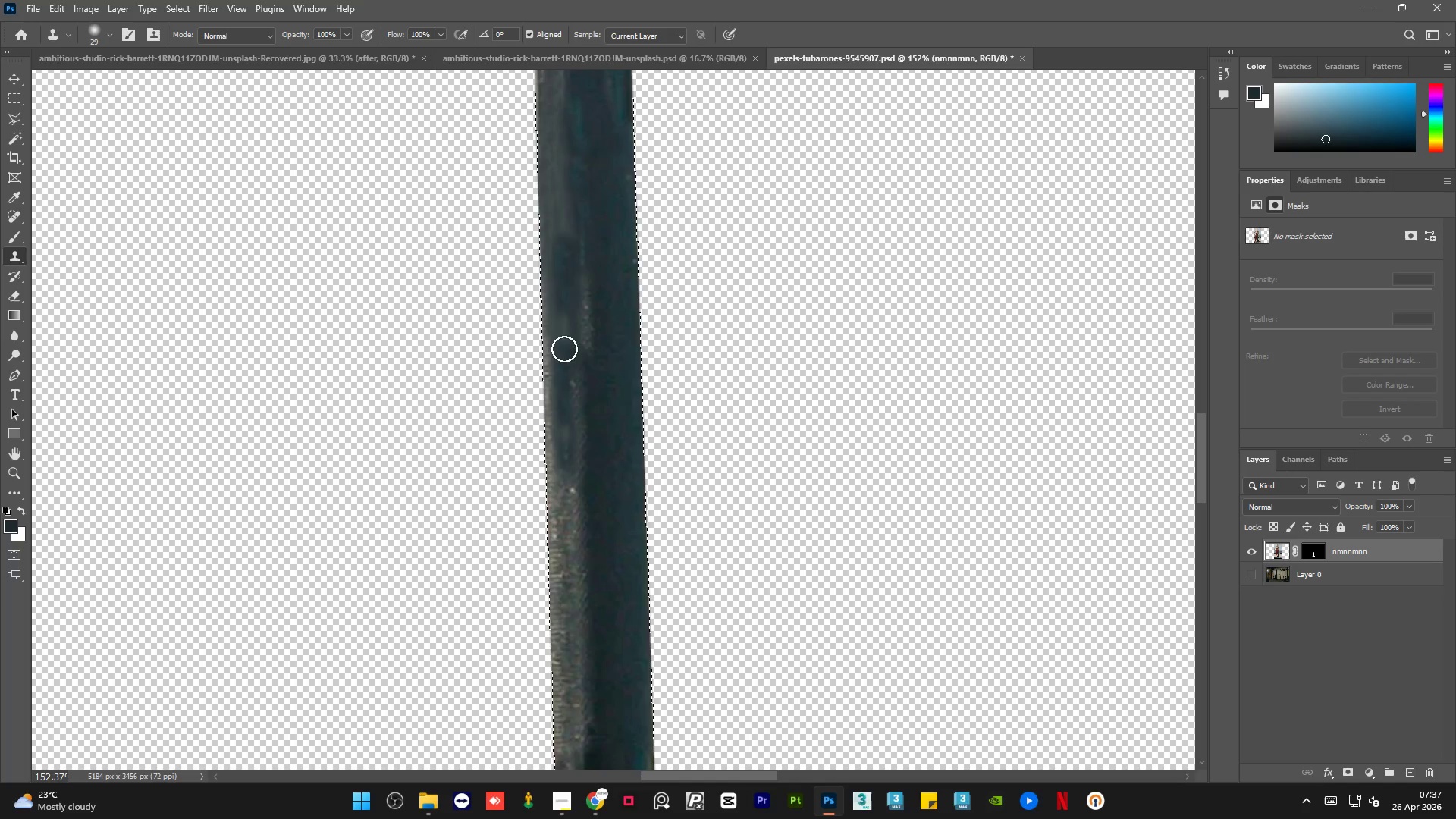 
key(Alt+AltLeft)
 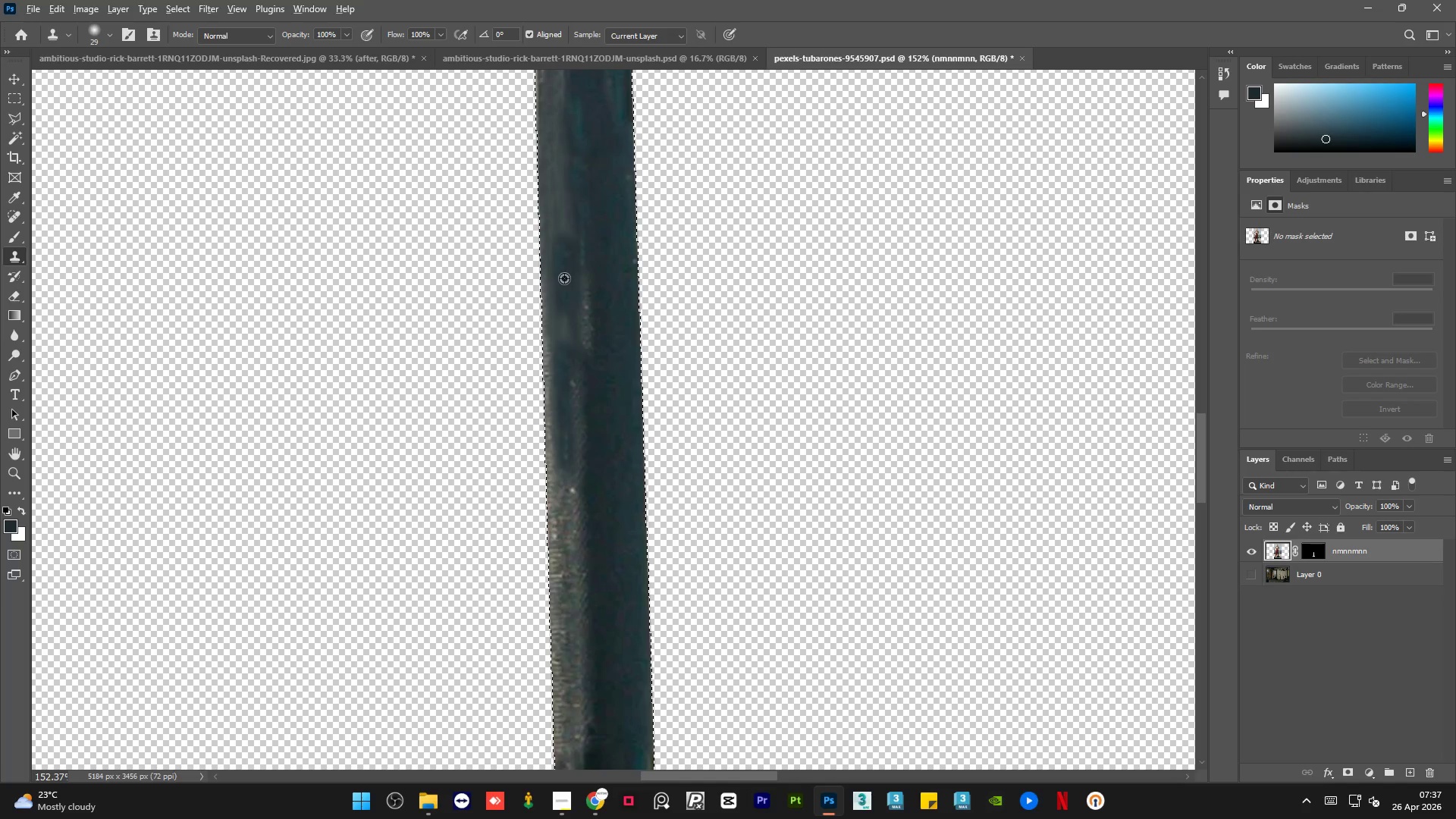 
left_click([564, 278])
 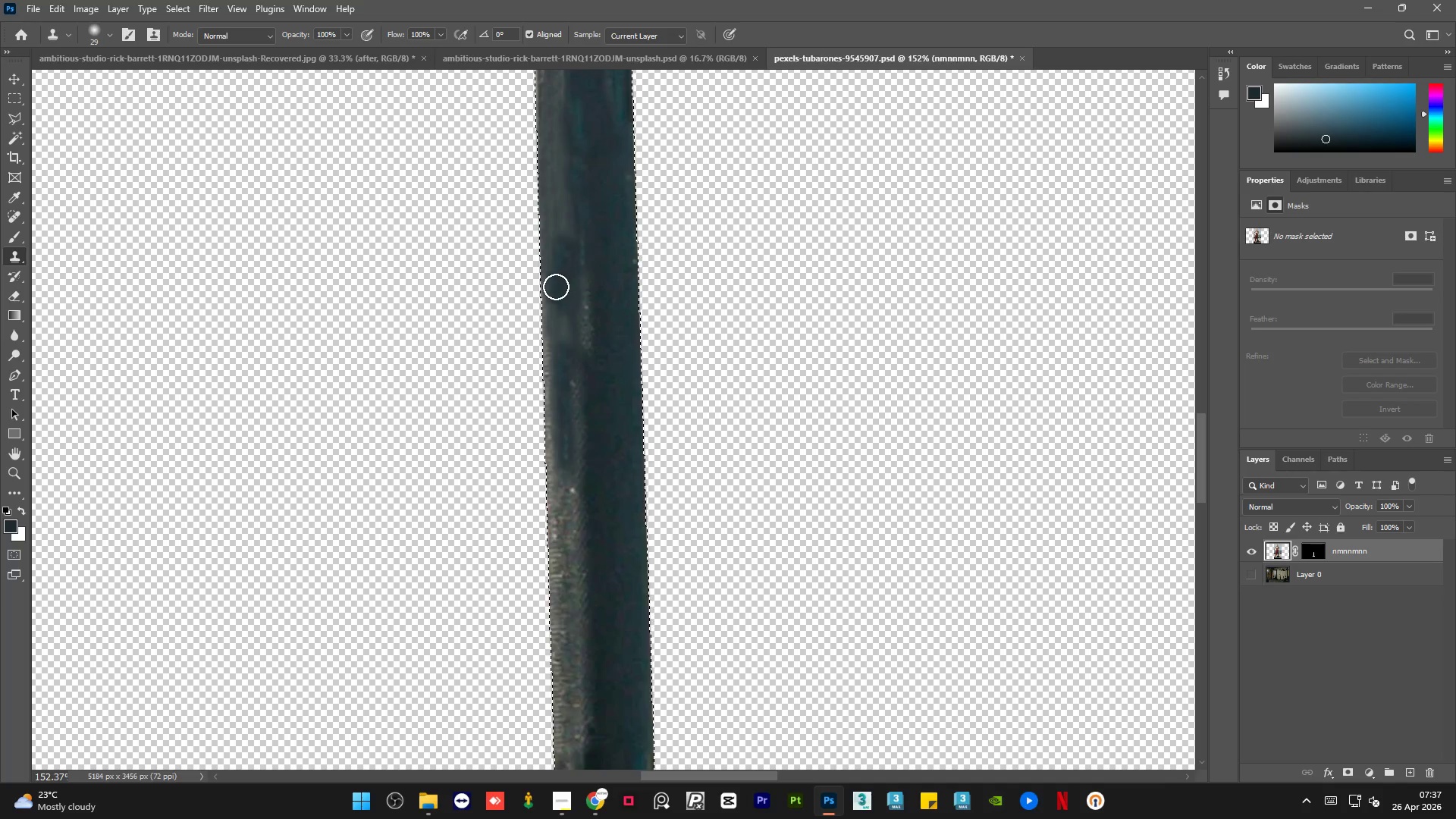 
left_click_drag(start_coordinate=[548, 312], to_coordinate=[547, 582])
 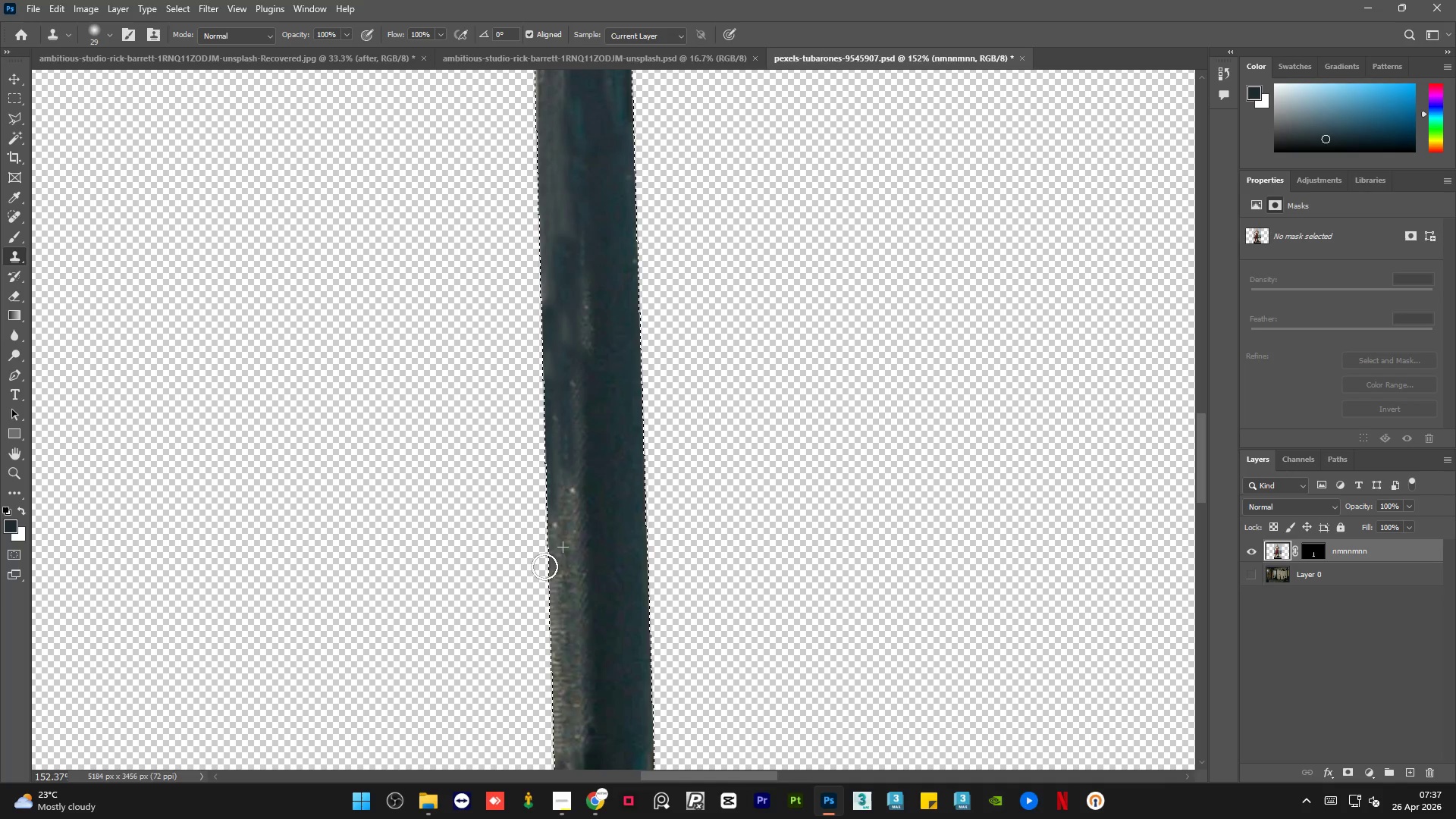 
key(Alt+AltLeft)
 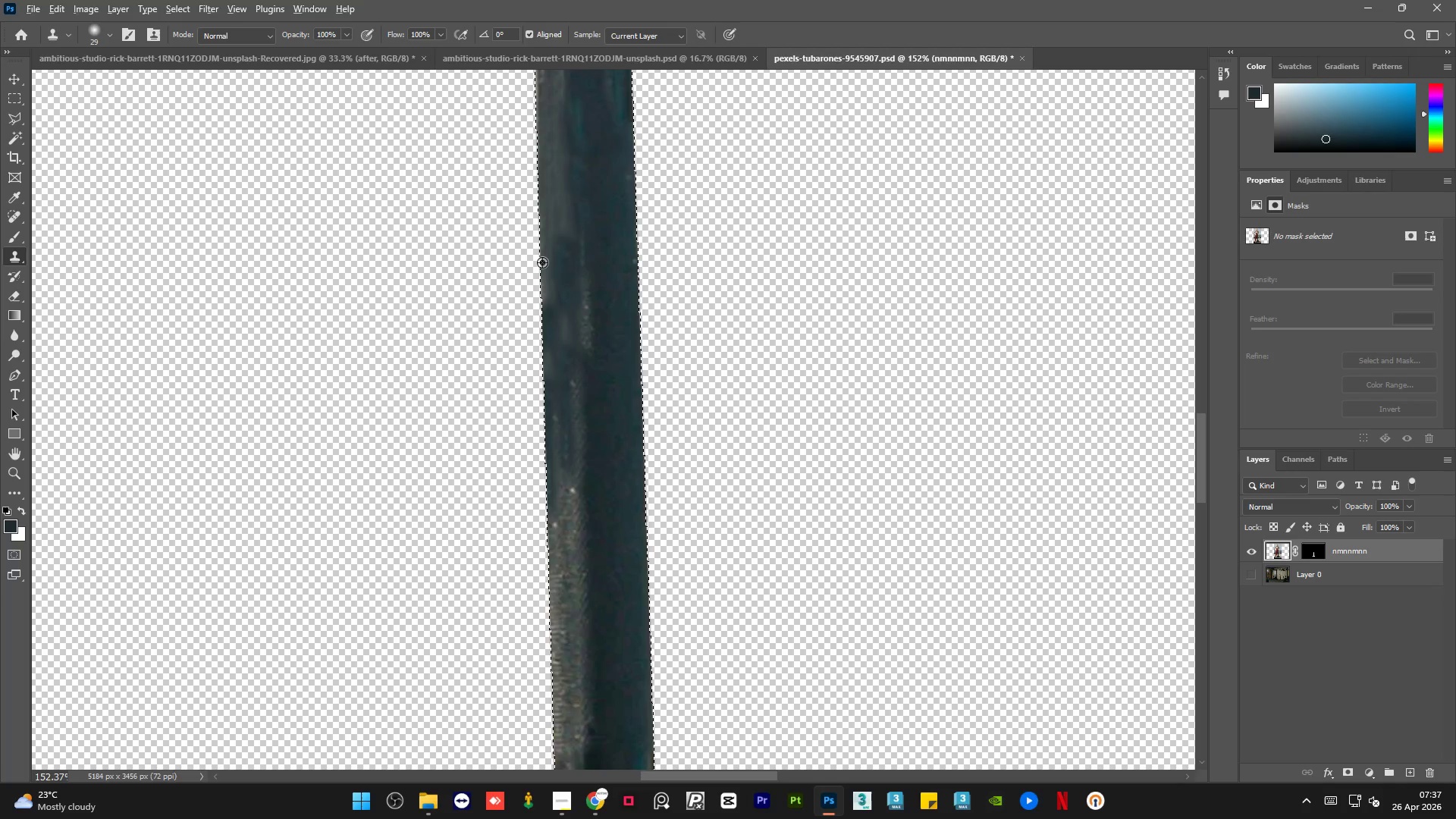 
left_click([542, 262])
 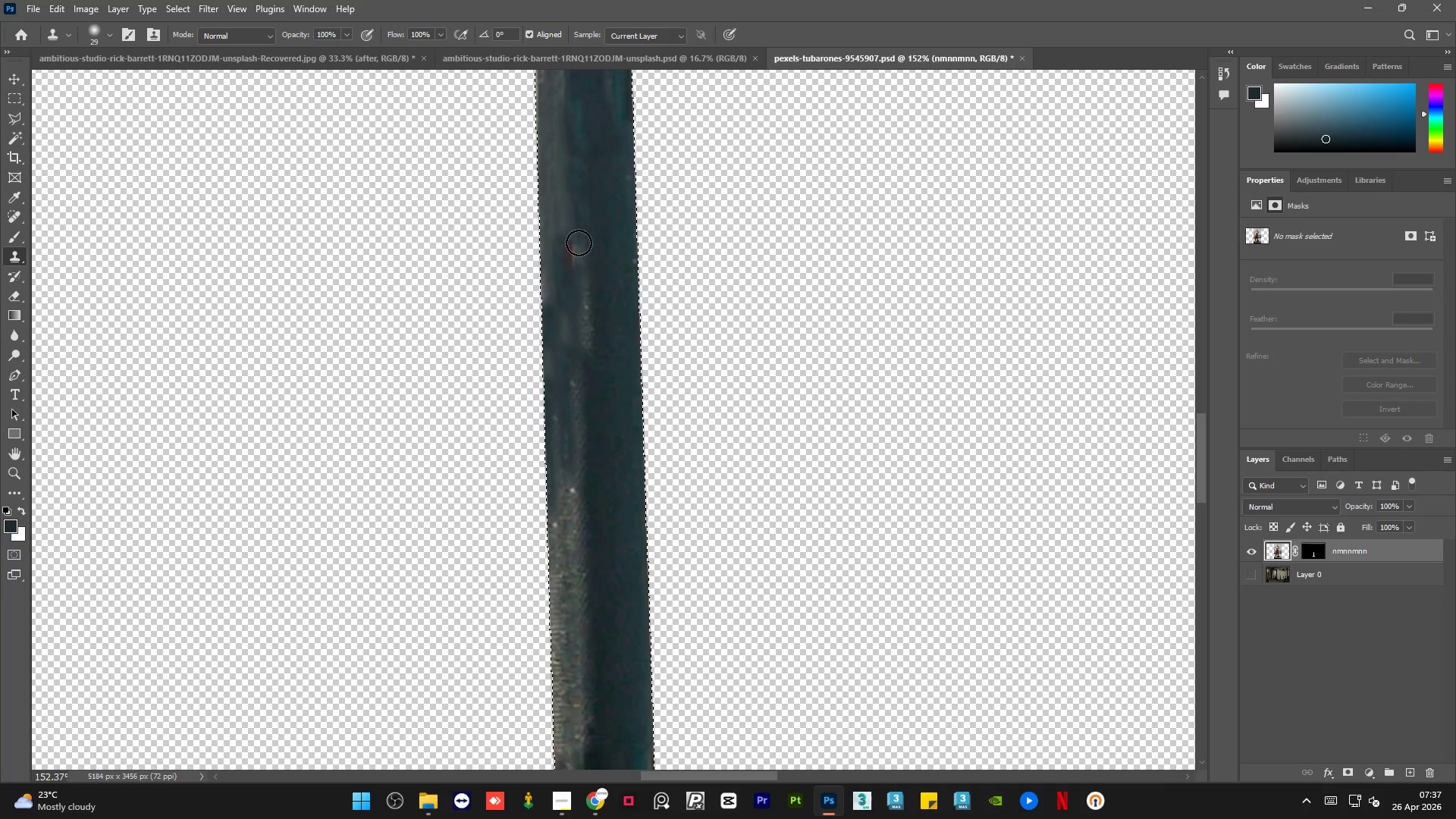 
left_click_drag(start_coordinate=[579, 235], to_coordinate=[595, 376])
 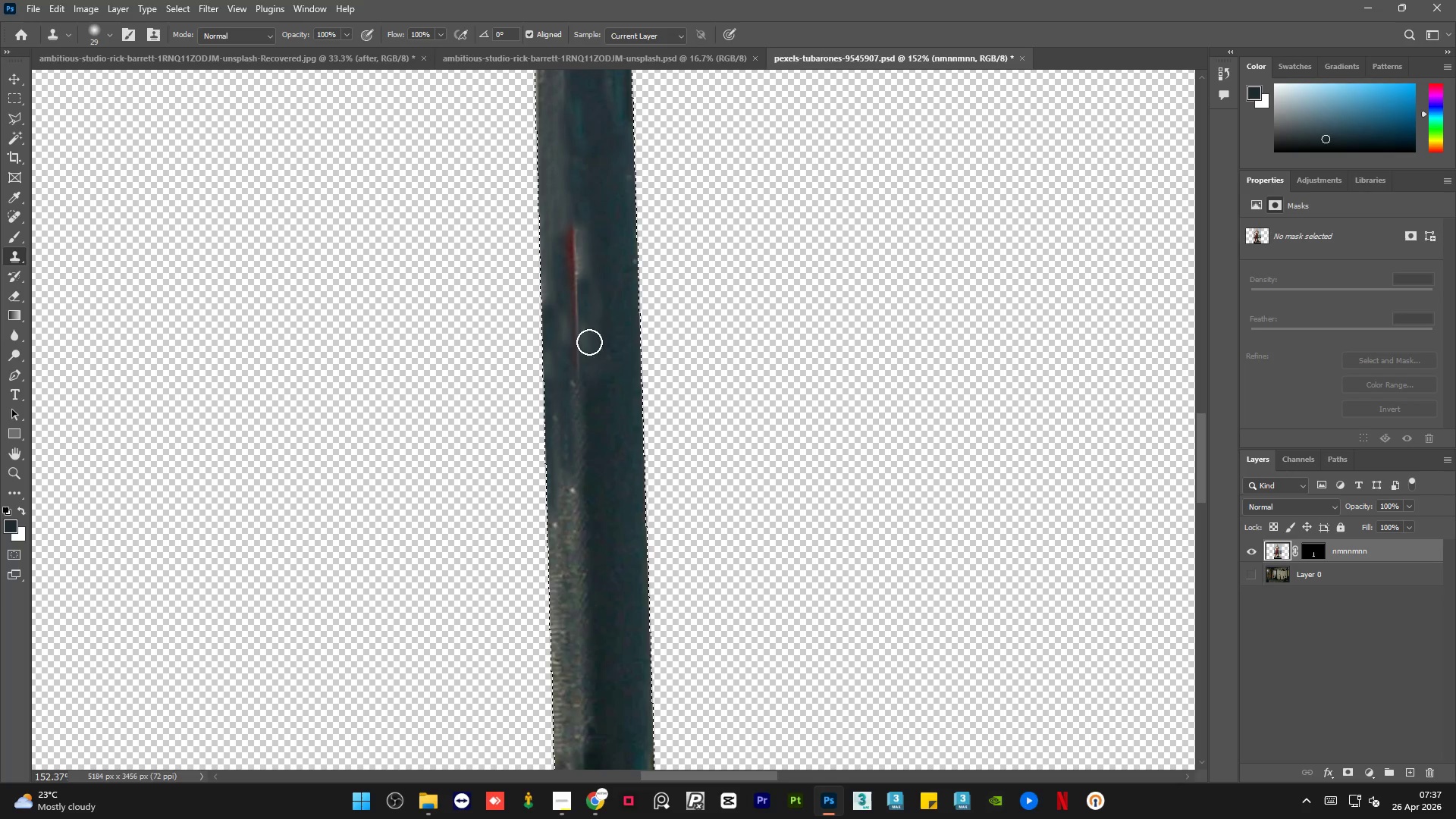 
key(Alt+AltLeft)
 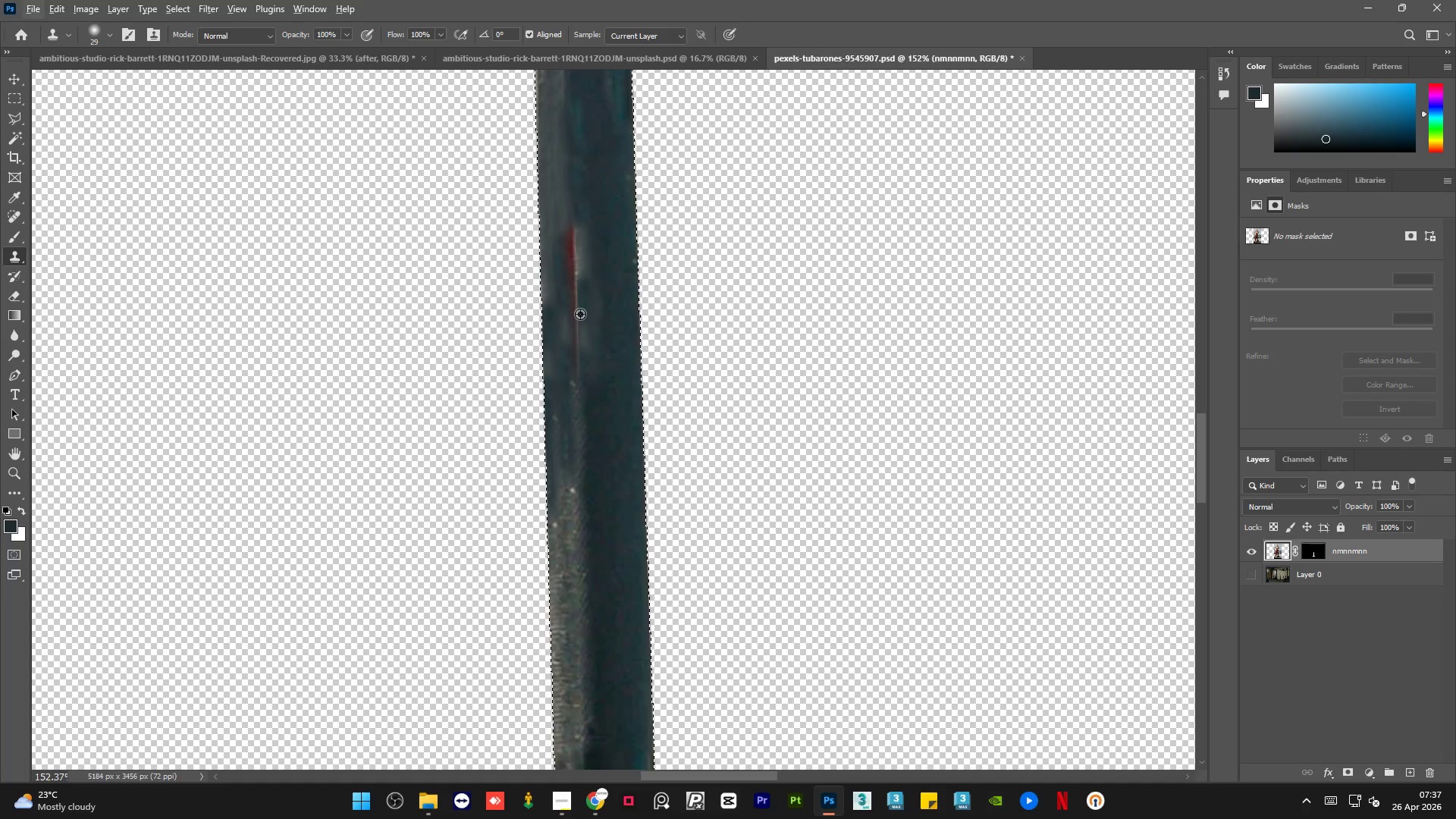 
key(Control+Z)
 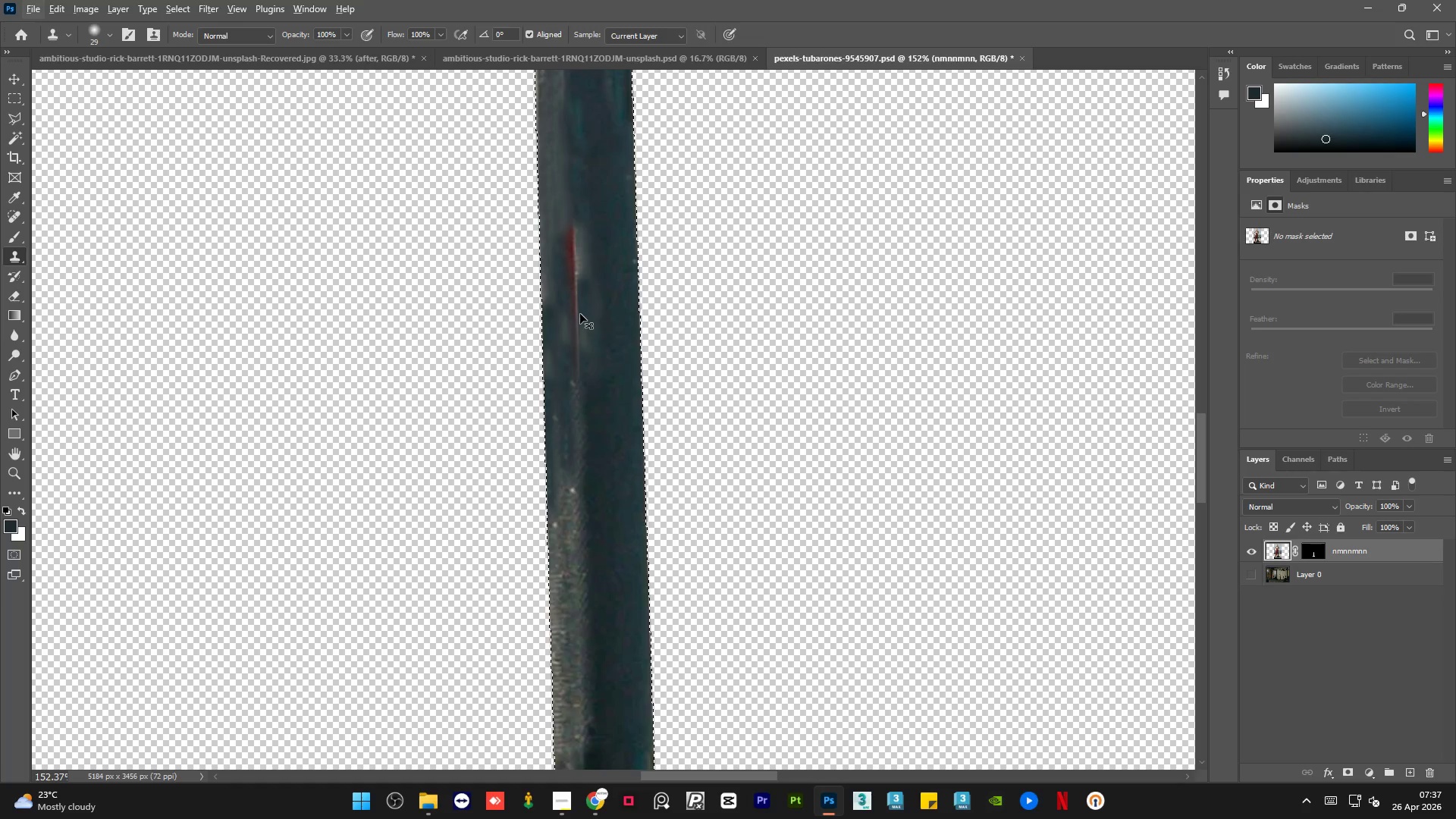 
key(Control+X)
 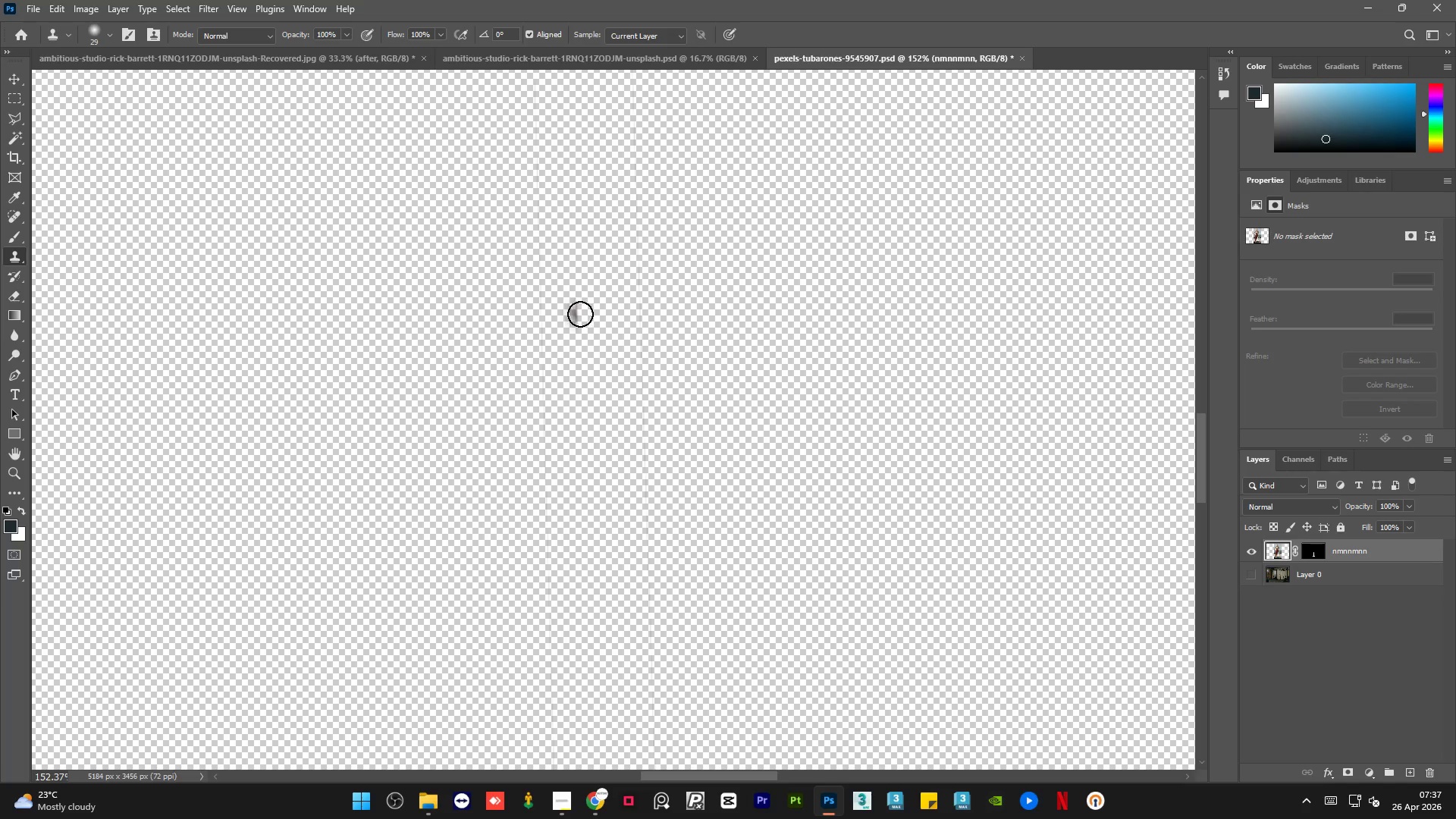 
key(Control+Z)
 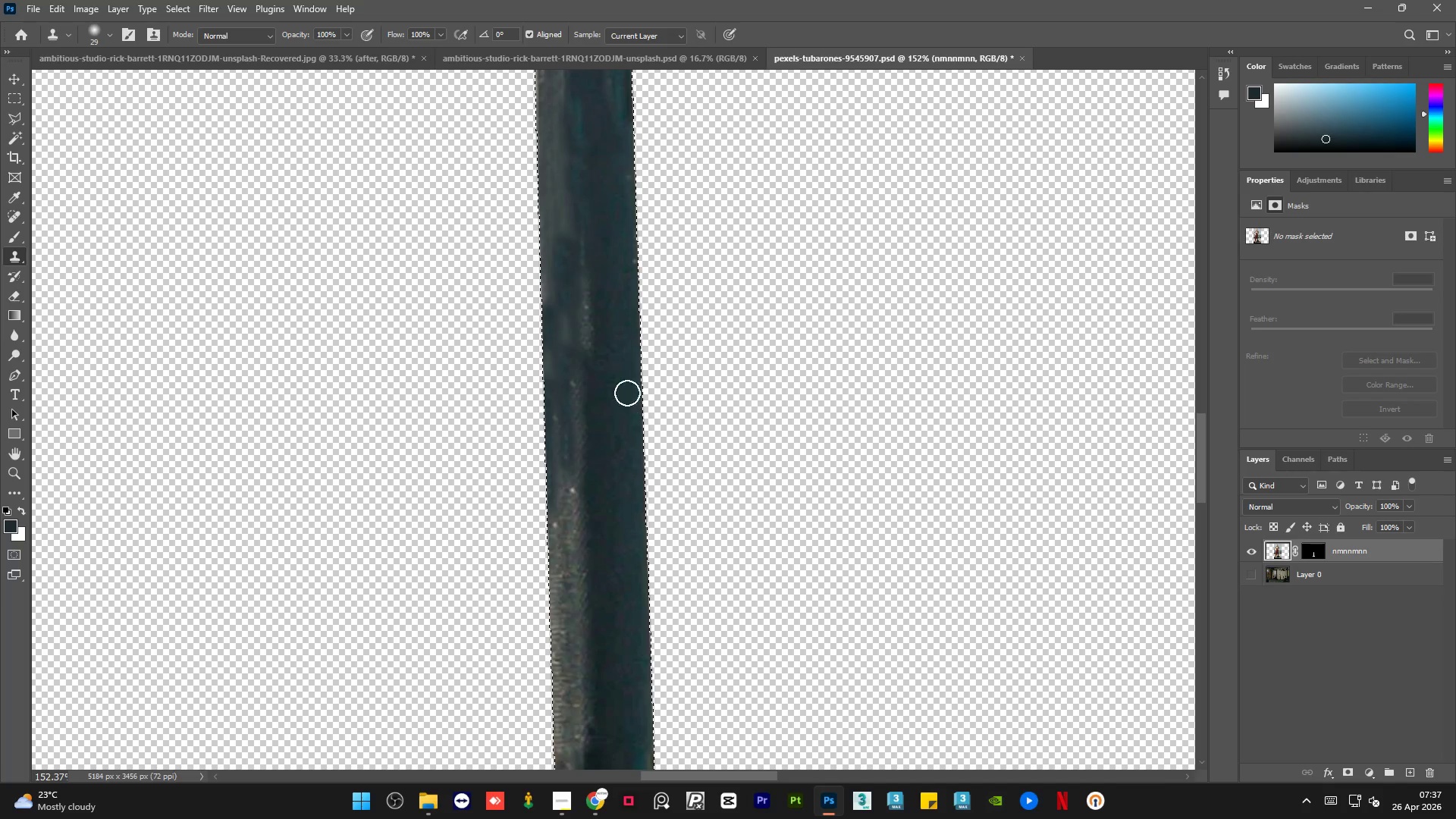 
hold_key(key=AltLeft, duration=0.62)
left_click_drag(start_coordinate=[569, 270], to_coordinate=[569, 275])
 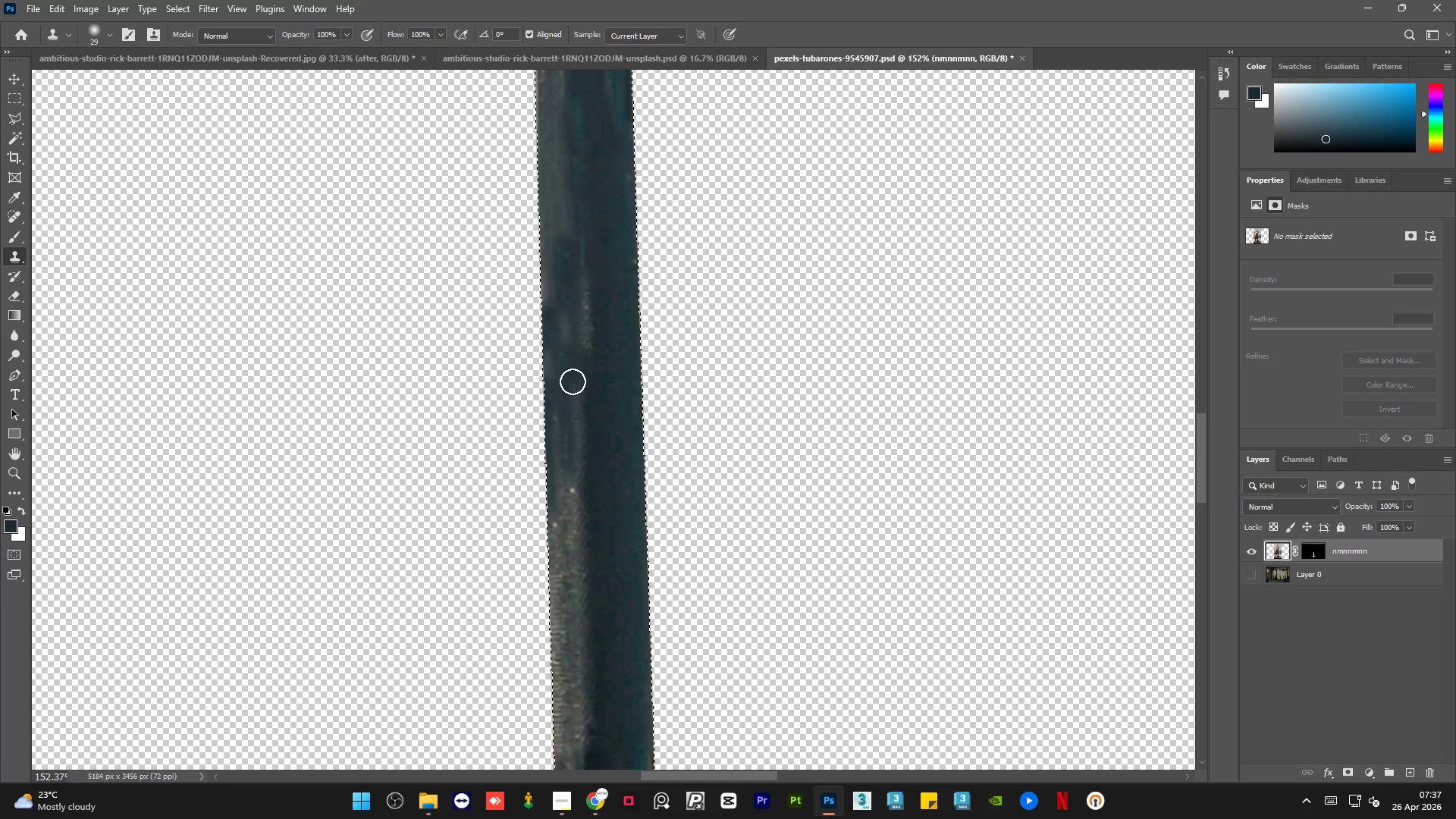 
left_click_drag(start_coordinate=[573, 381], to_coordinate=[578, 554])
 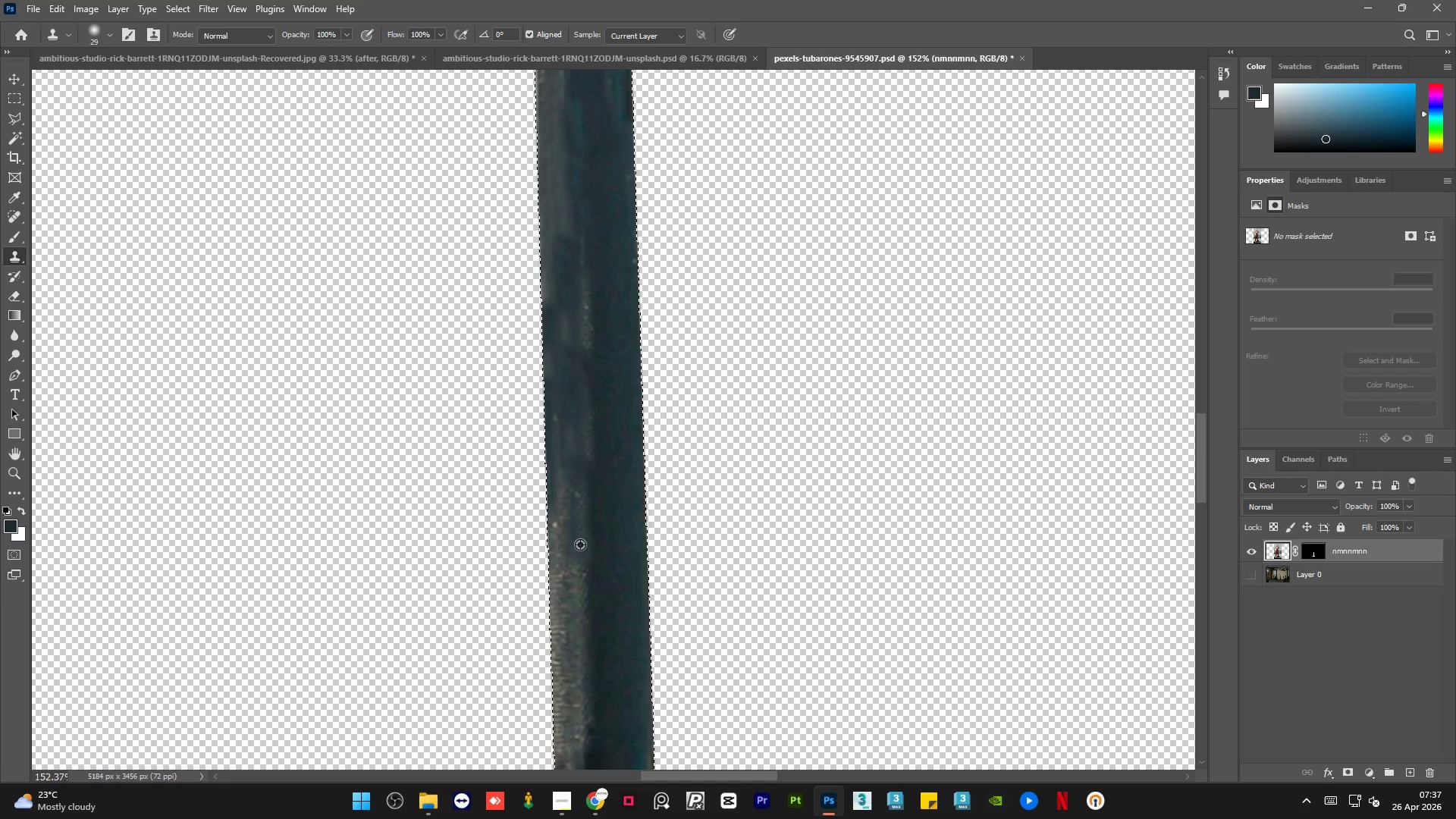 
hold_key(key=AltLeft, duration=0.78)
left_click([568, 265])
 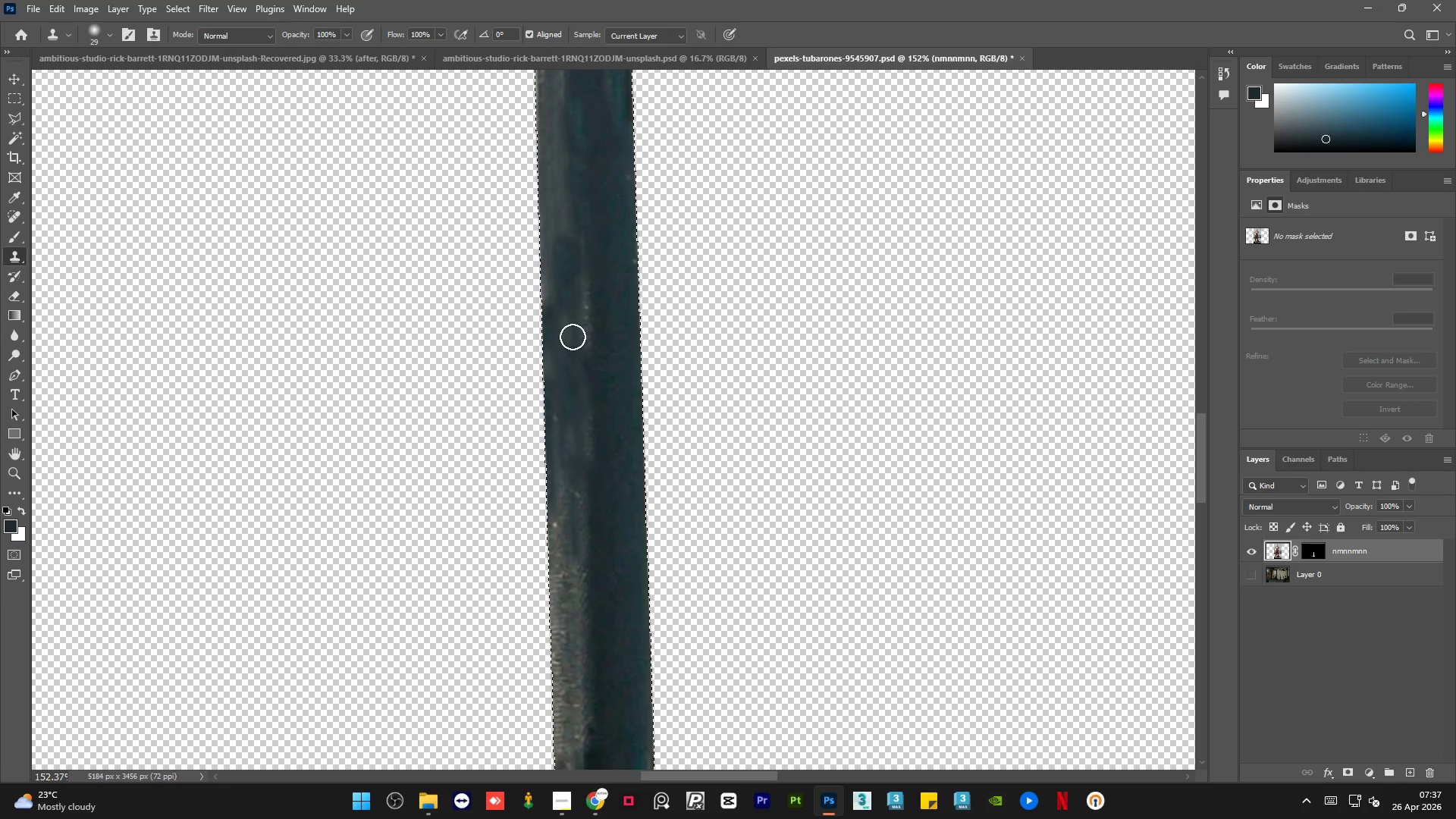 
hold_key(key=AltLeft, duration=0.45)
left_click_drag(start_coordinate=[572, 469], to_coordinate=[574, 613])
 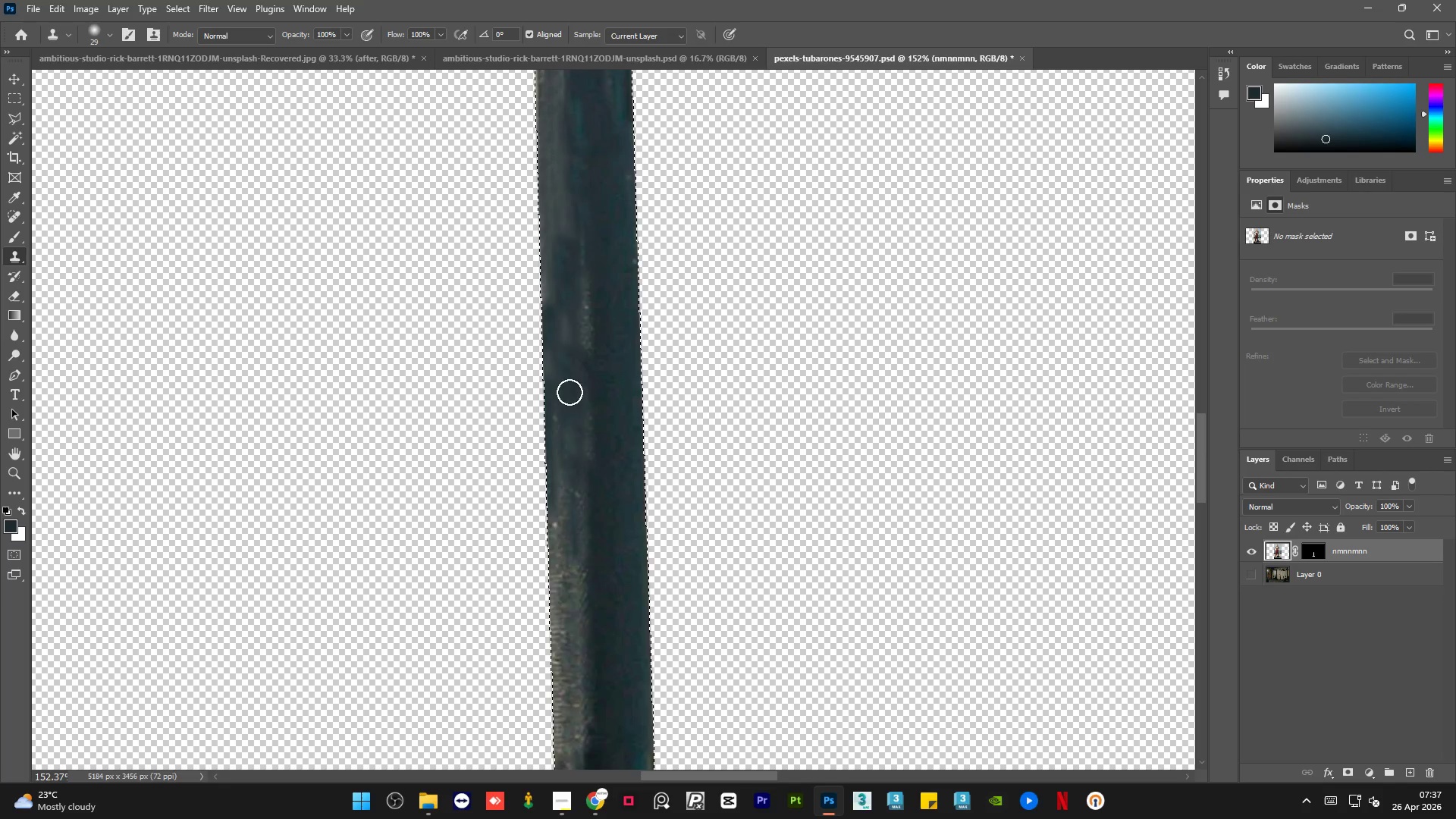 
hold_key(key=AltLeft, duration=0.66)
left_click([566, 340])
 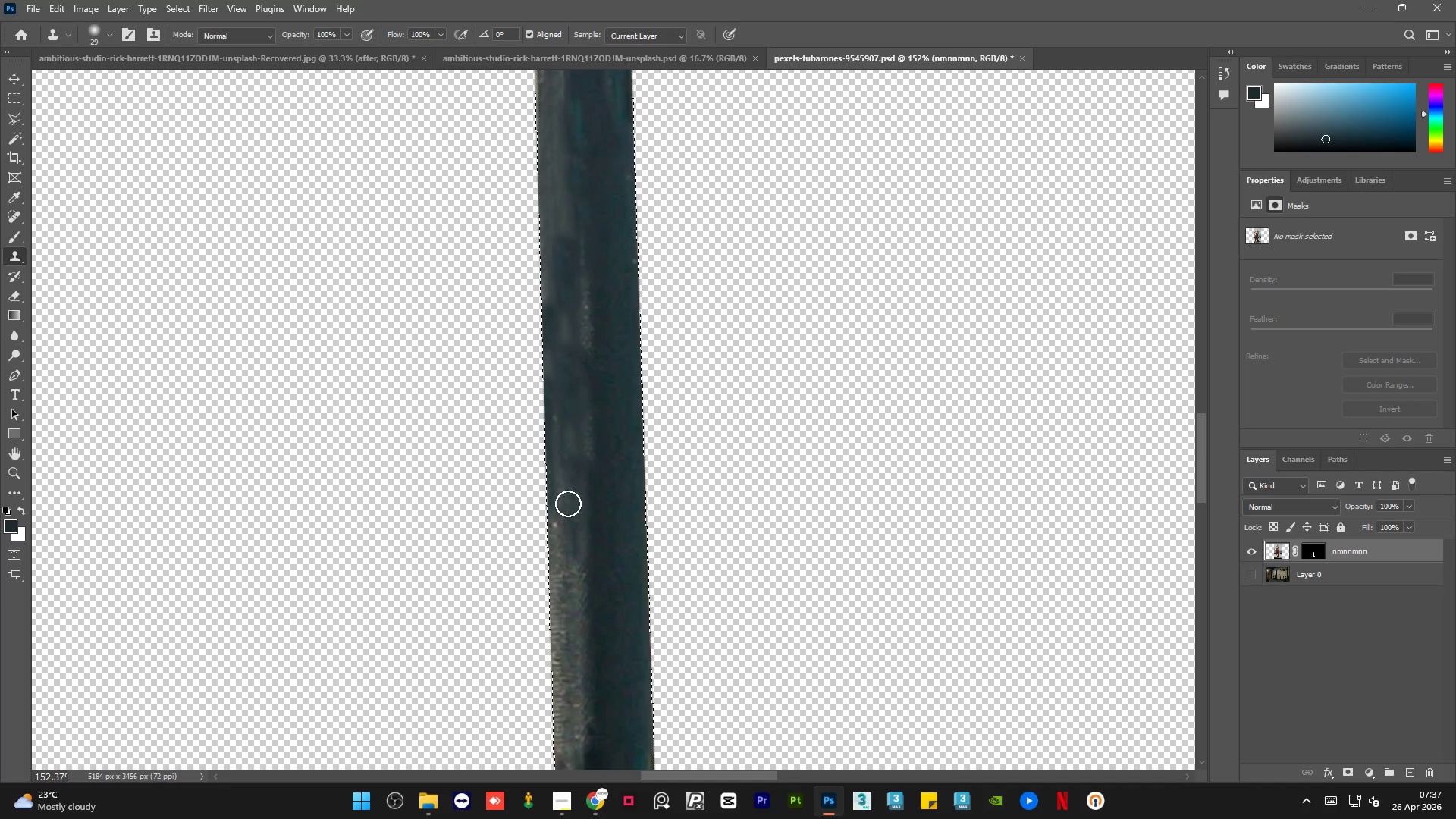 
left_click_drag(start_coordinate=[566, 503], to_coordinate=[567, 598])
 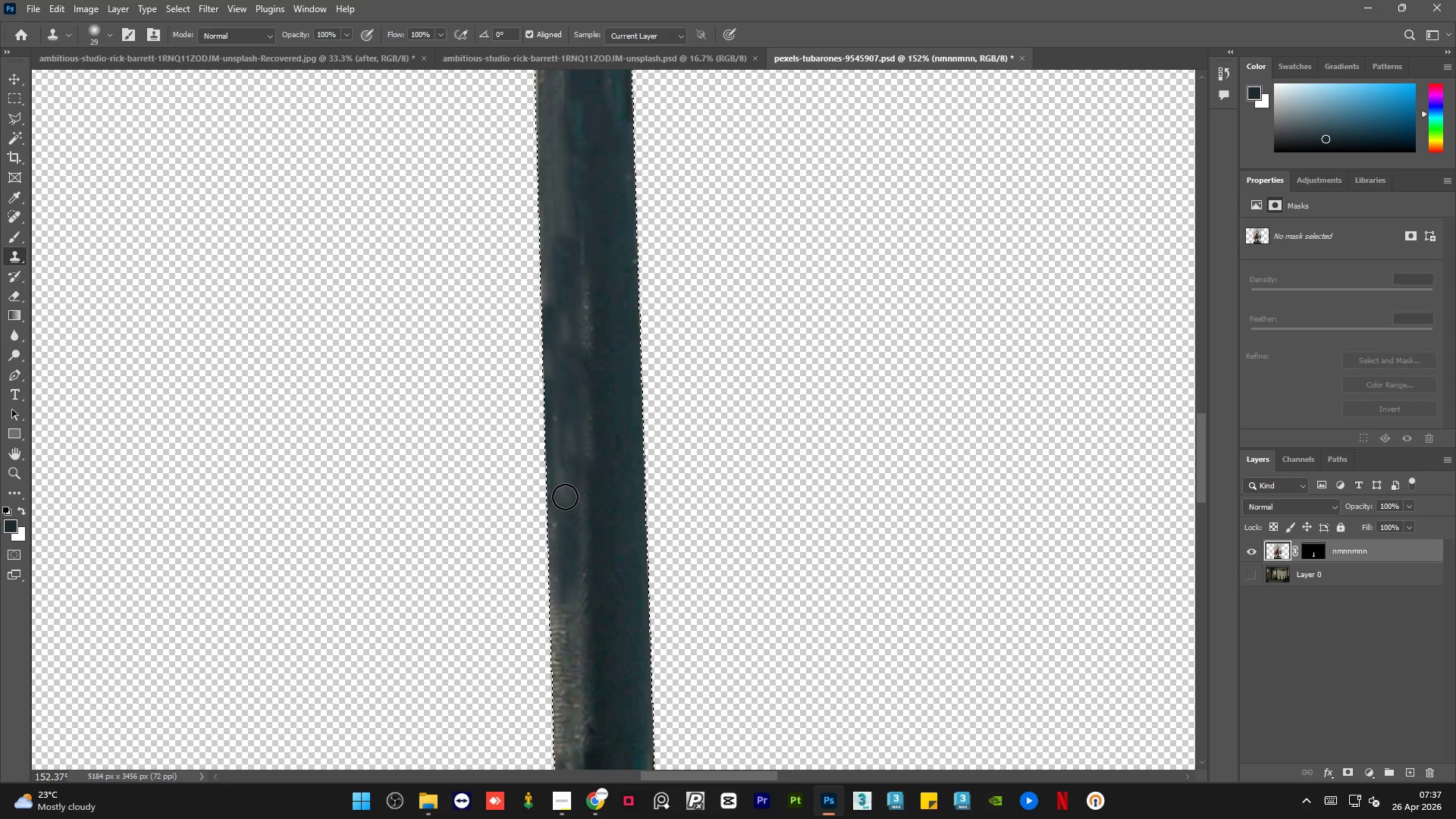 
key(Alt+AltLeft)
 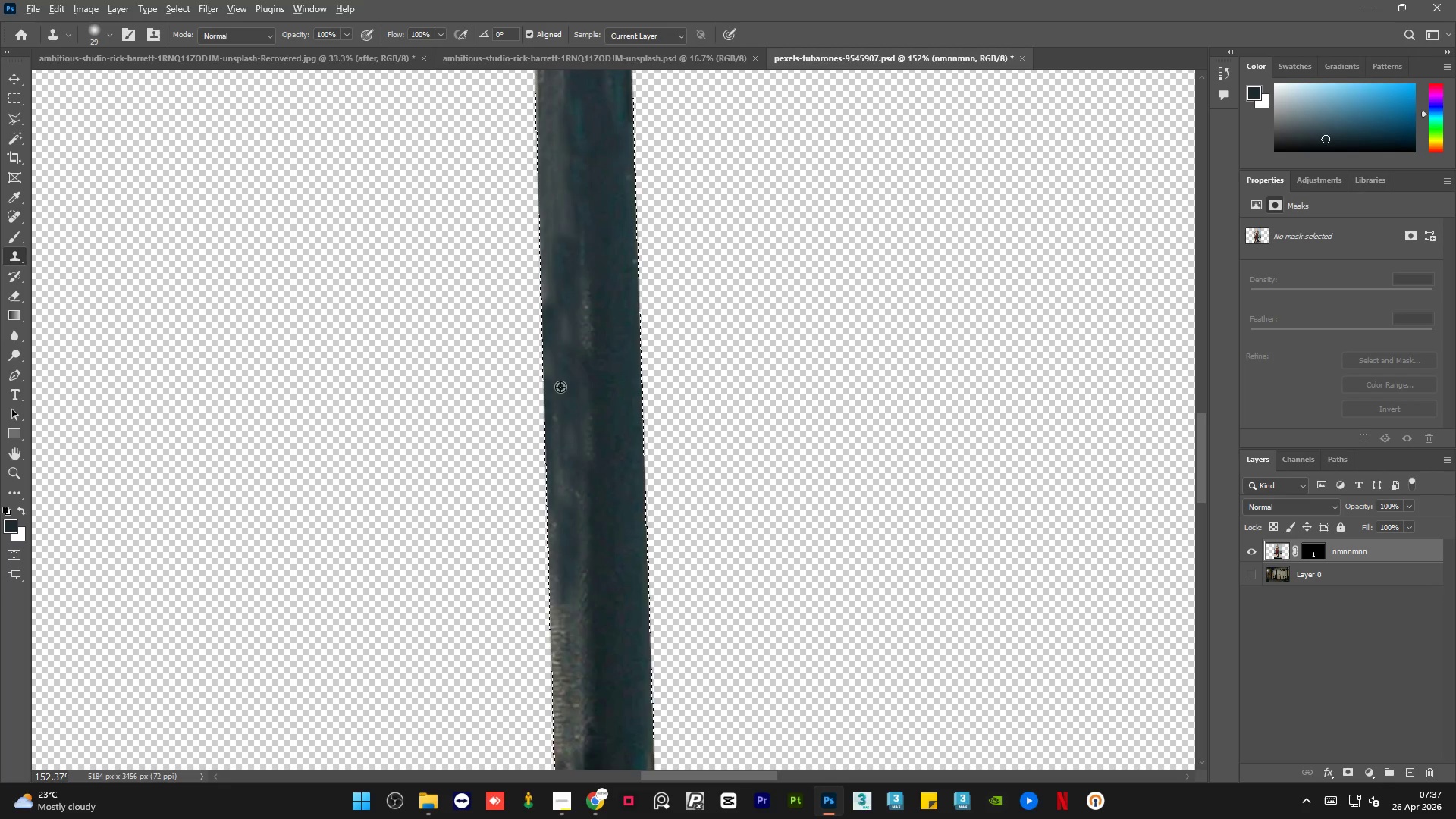 
left_click_drag(start_coordinate=[560, 387], to_coordinate=[560, 391])
 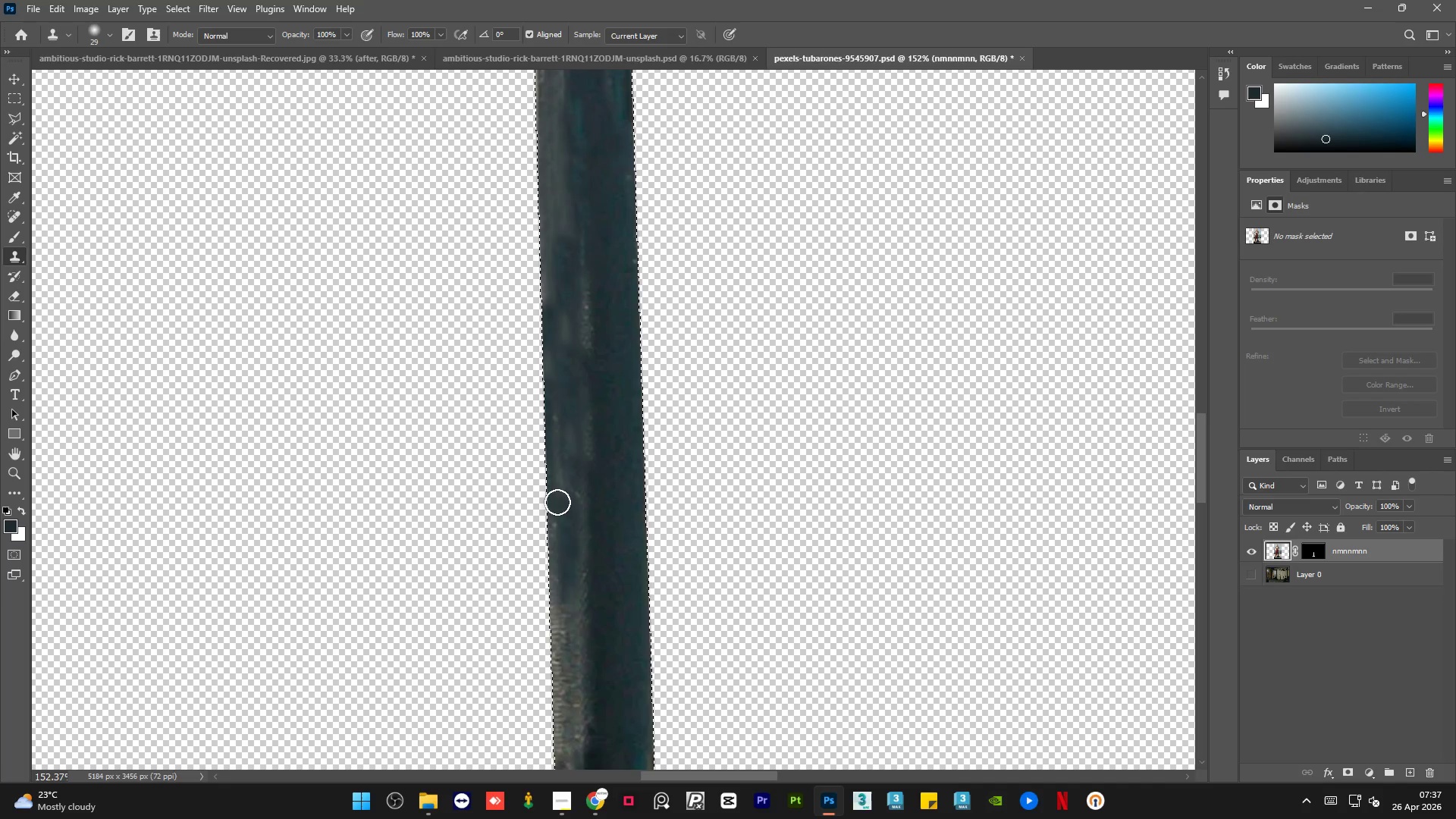 
left_click_drag(start_coordinate=[554, 507], to_coordinate=[554, 633])
 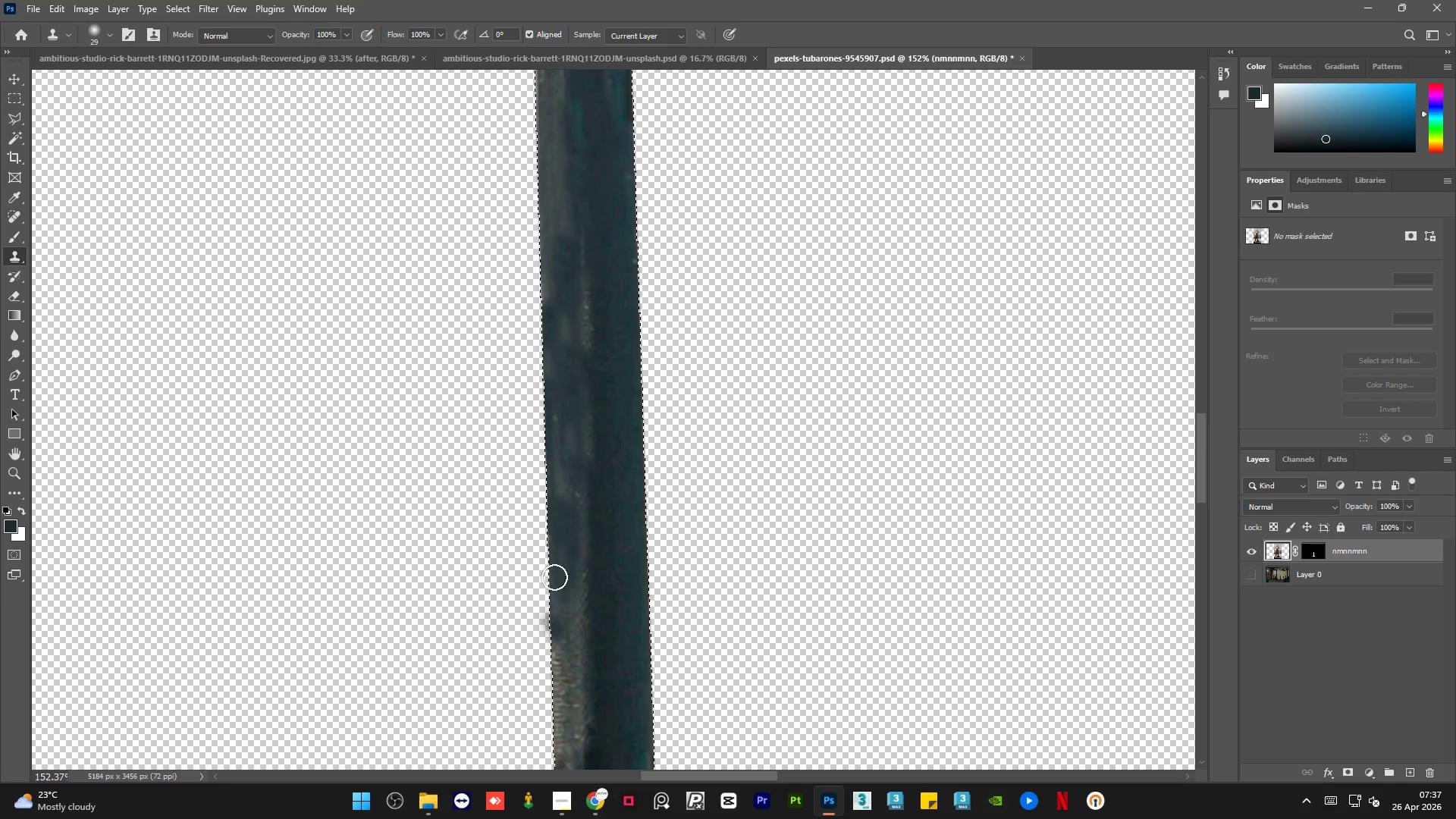 
hold_key(key=AltLeft, duration=0.44)
left_click_drag(start_coordinate=[557, 395], to_coordinate=[557, 400])
 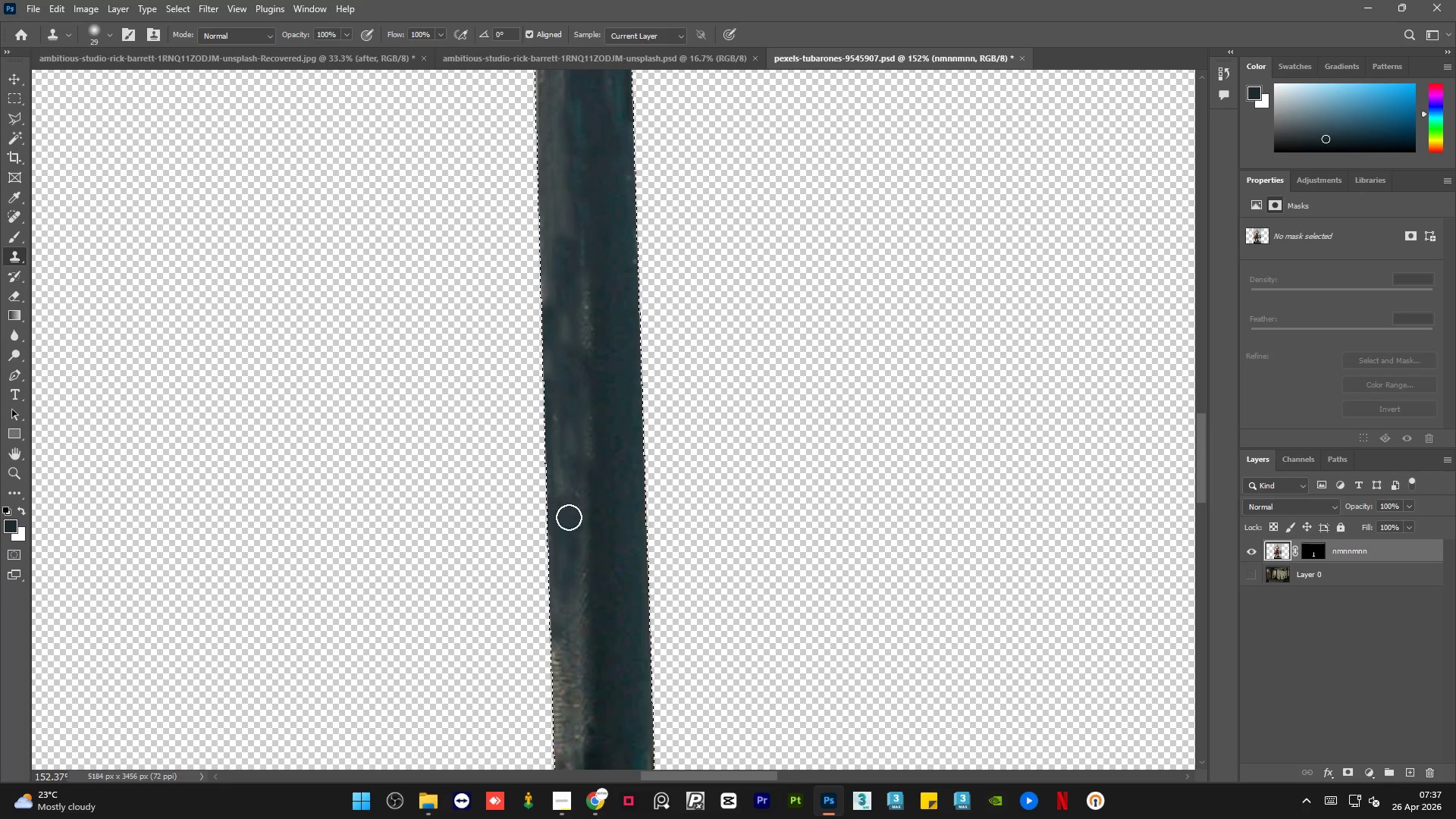 
left_click_drag(start_coordinate=[569, 517], to_coordinate=[578, 654])
 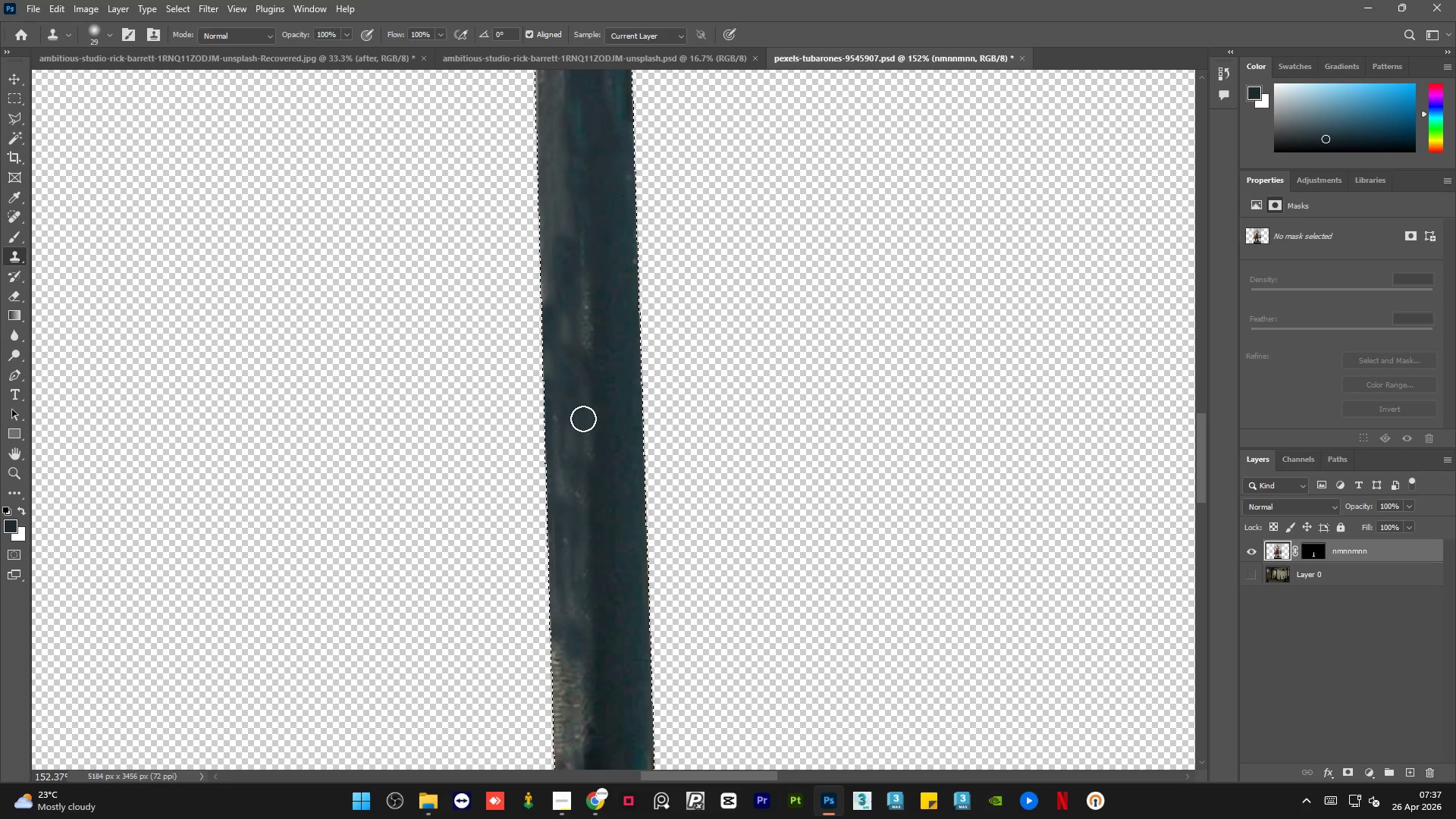 
hold_key(key=AltLeft, duration=0.53)
left_click_drag(start_coordinate=[569, 262], to_coordinate=[569, 270])
 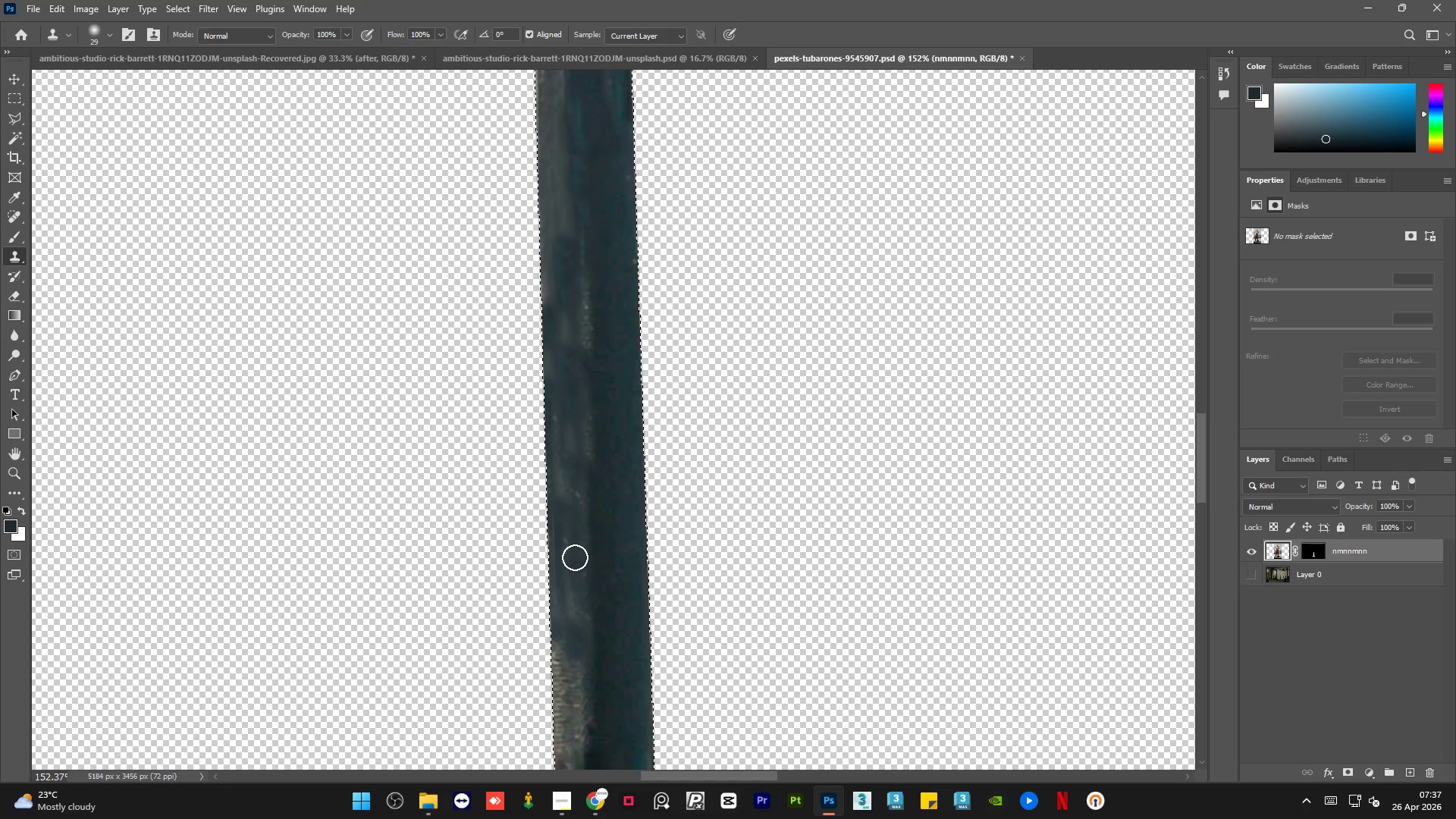 
left_click_drag(start_coordinate=[568, 587], to_coordinate=[563, 689])
 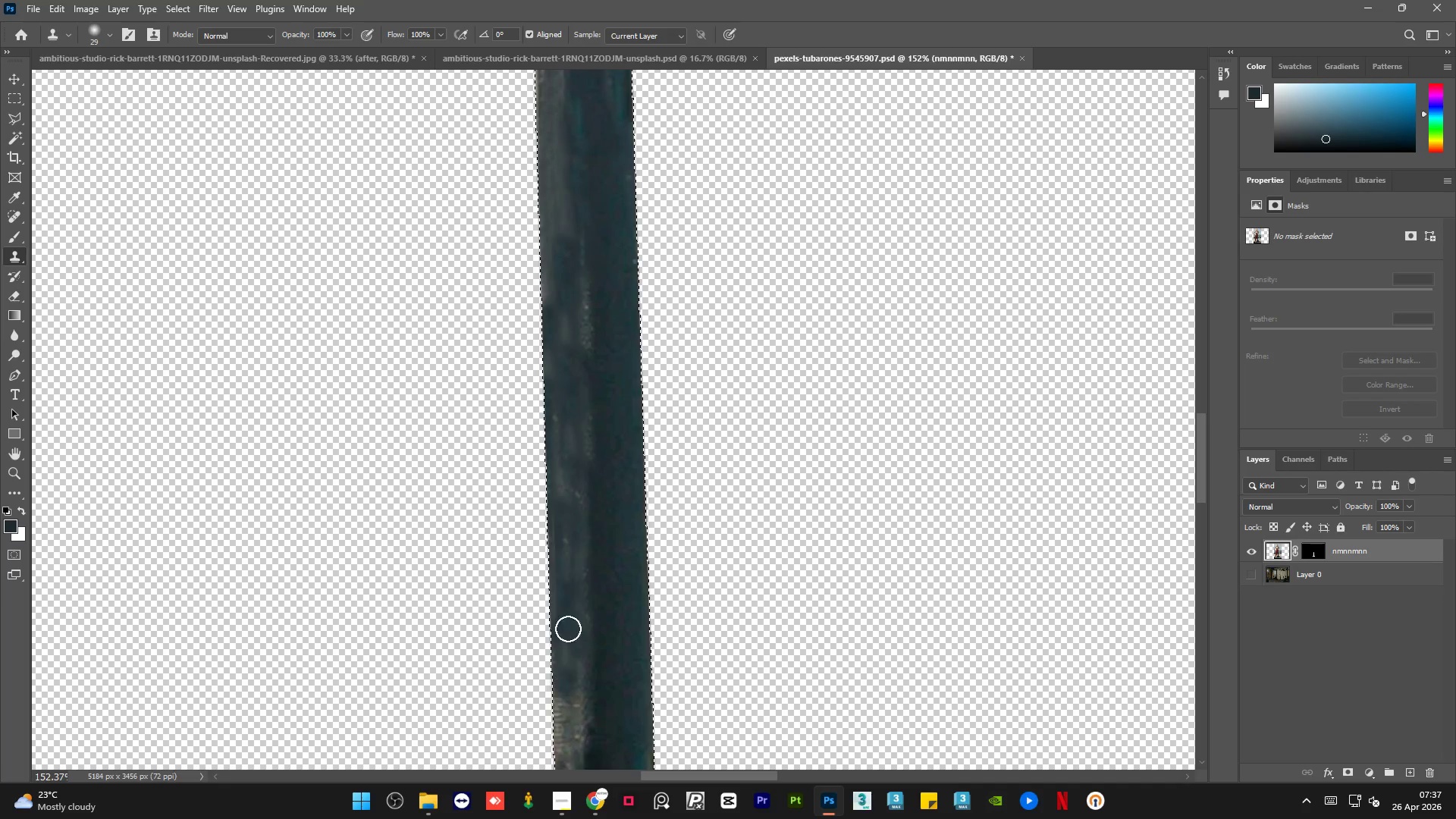 
hold_key(key=AltLeft, duration=0.31)
left_click([573, 491])
 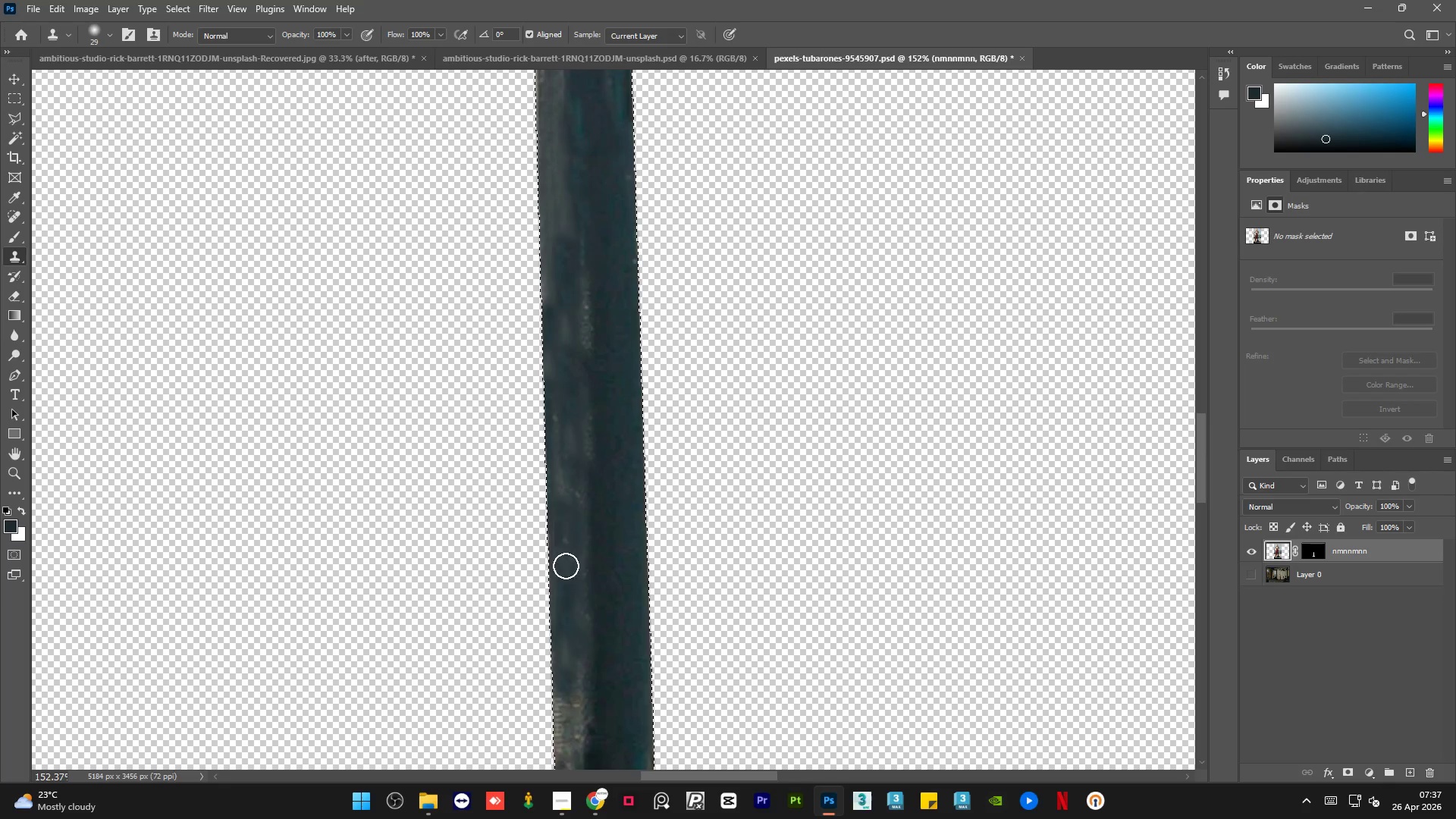 
left_click_drag(start_coordinate=[563, 595], to_coordinate=[558, 726])
 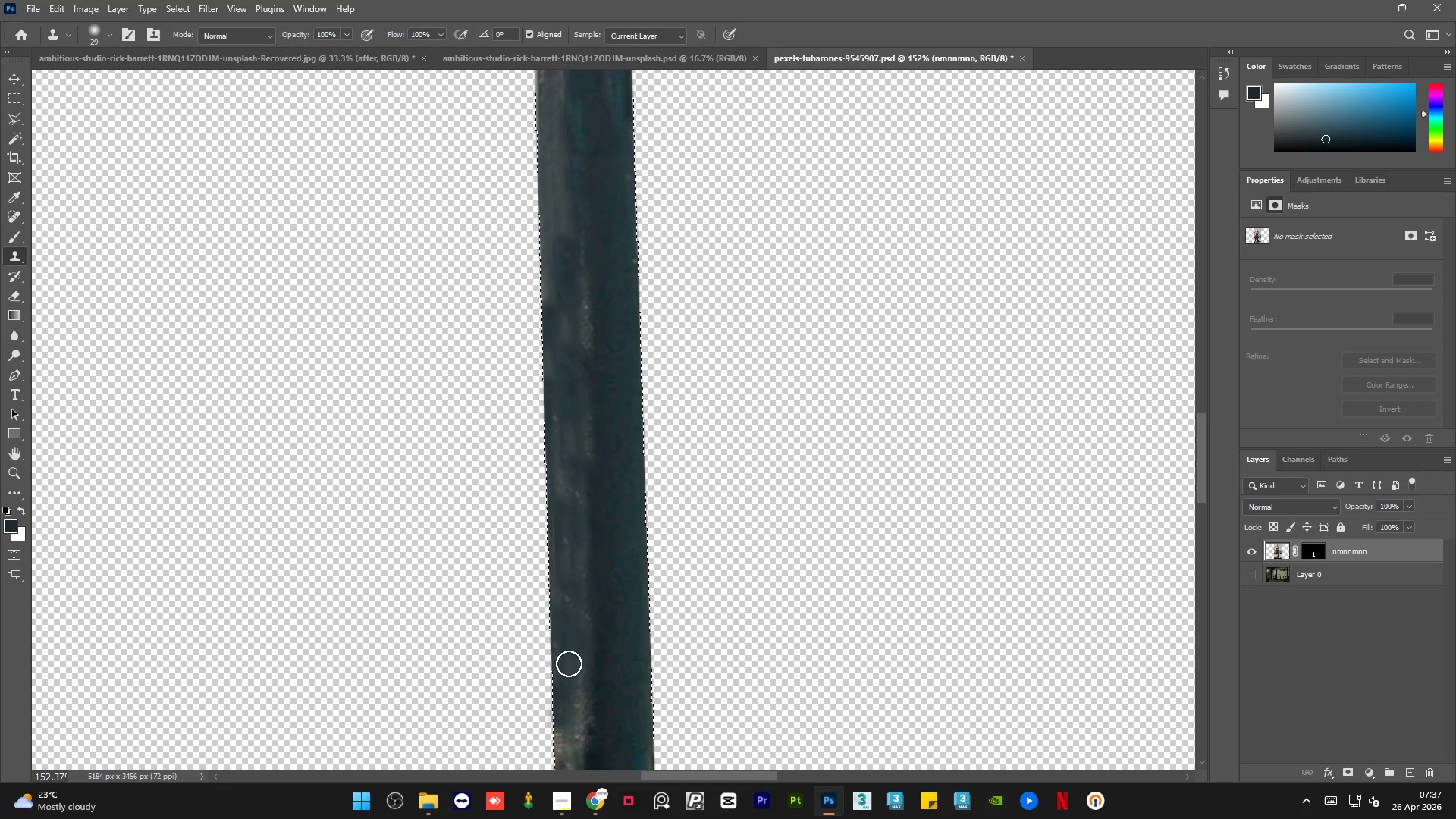 
key(Alt+AltLeft)
 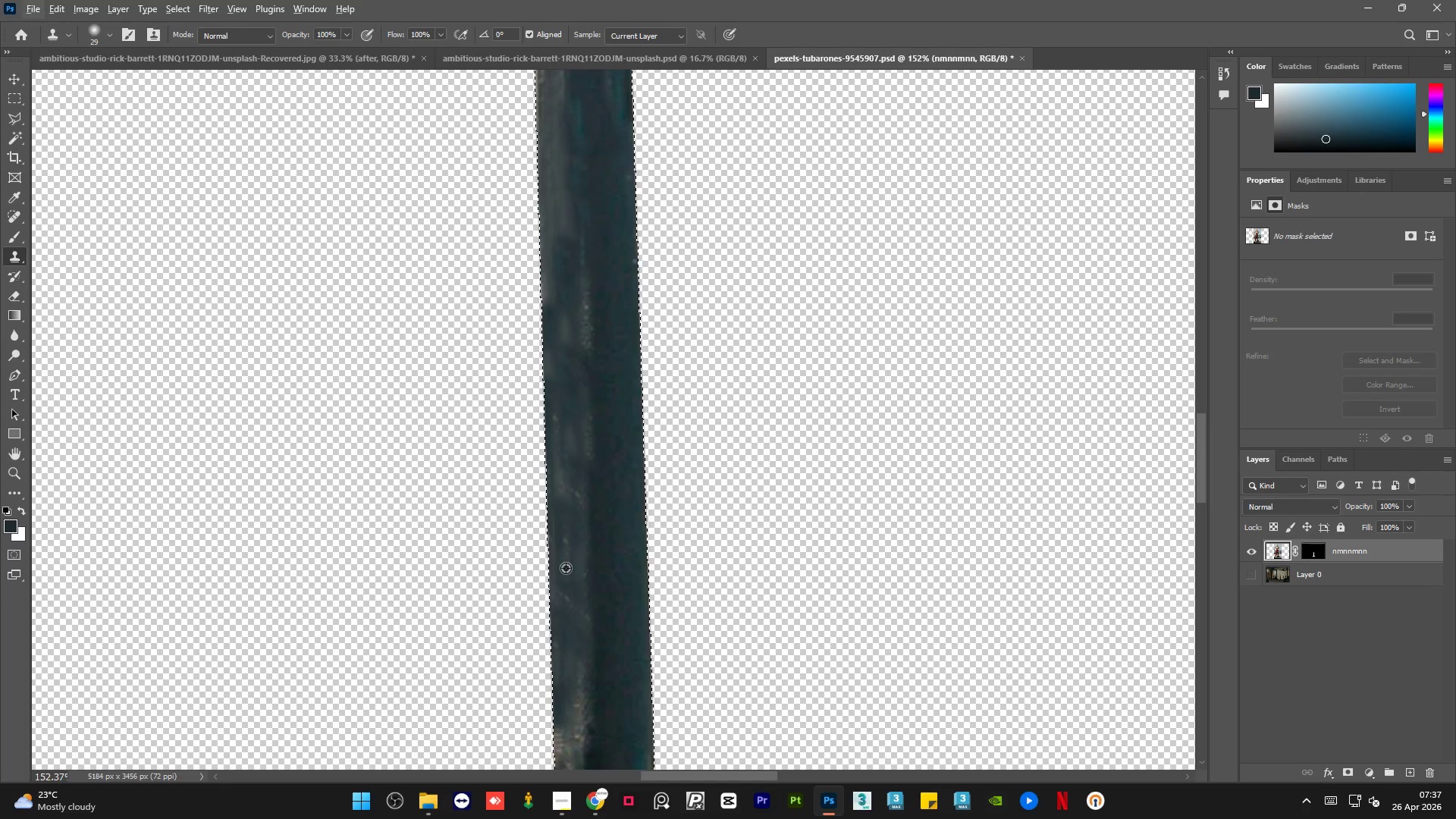 
hold_key(key=AltLeft, duration=0.52)
left_click([569, 569])
 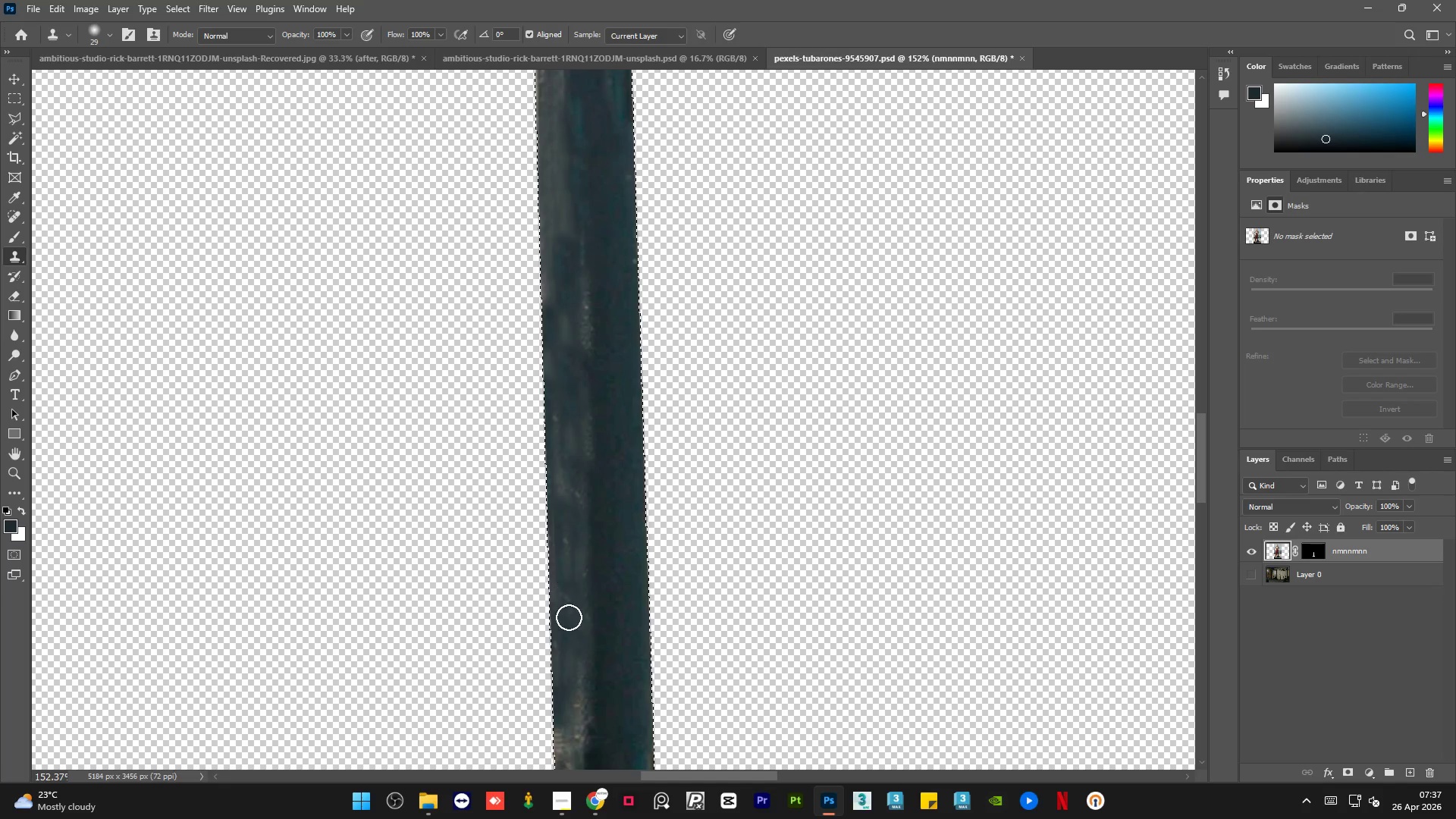 
left_click_drag(start_coordinate=[570, 630], to_coordinate=[577, 767])
 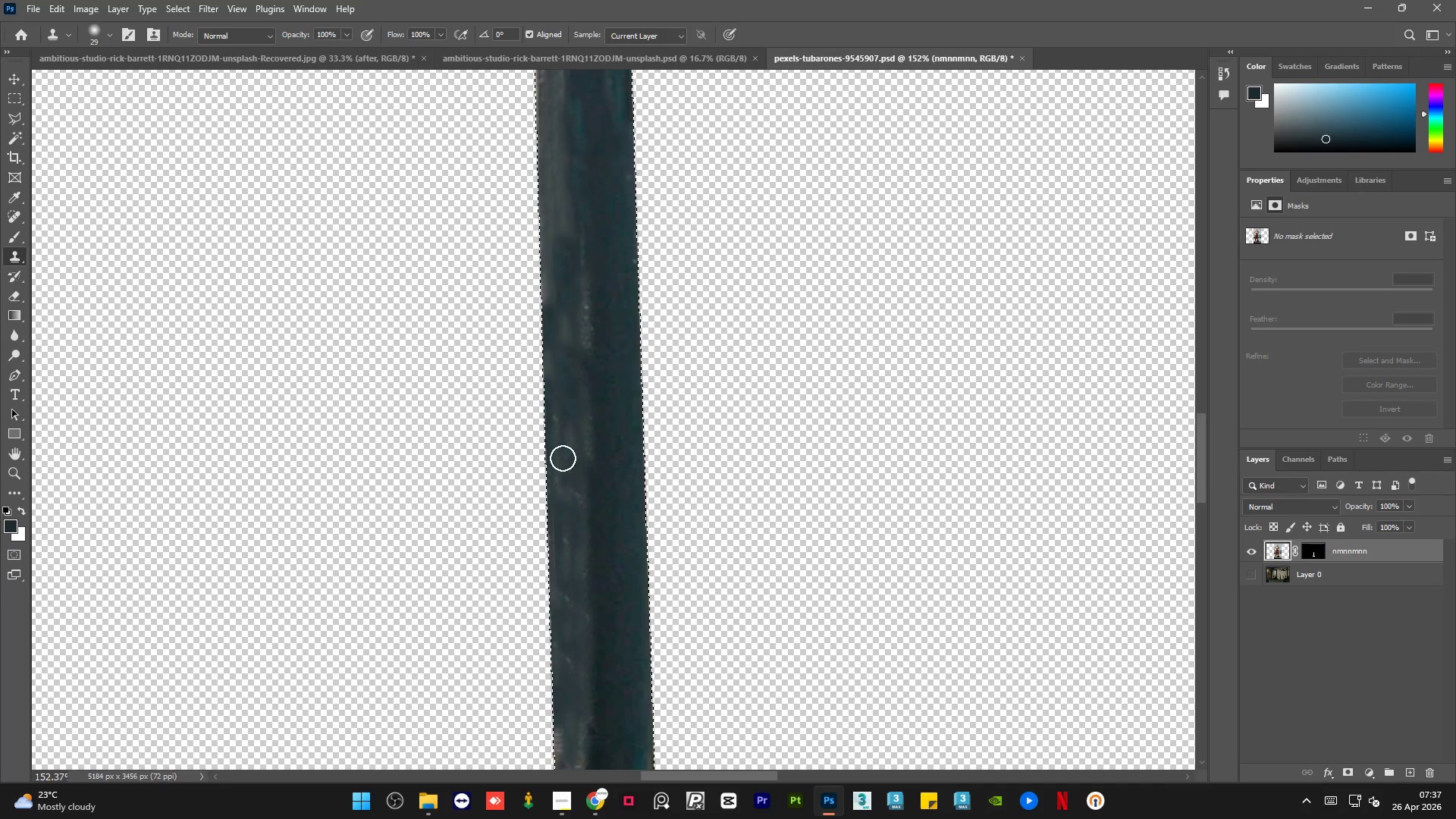 
hold_key(key=AltLeft, duration=0.34)
 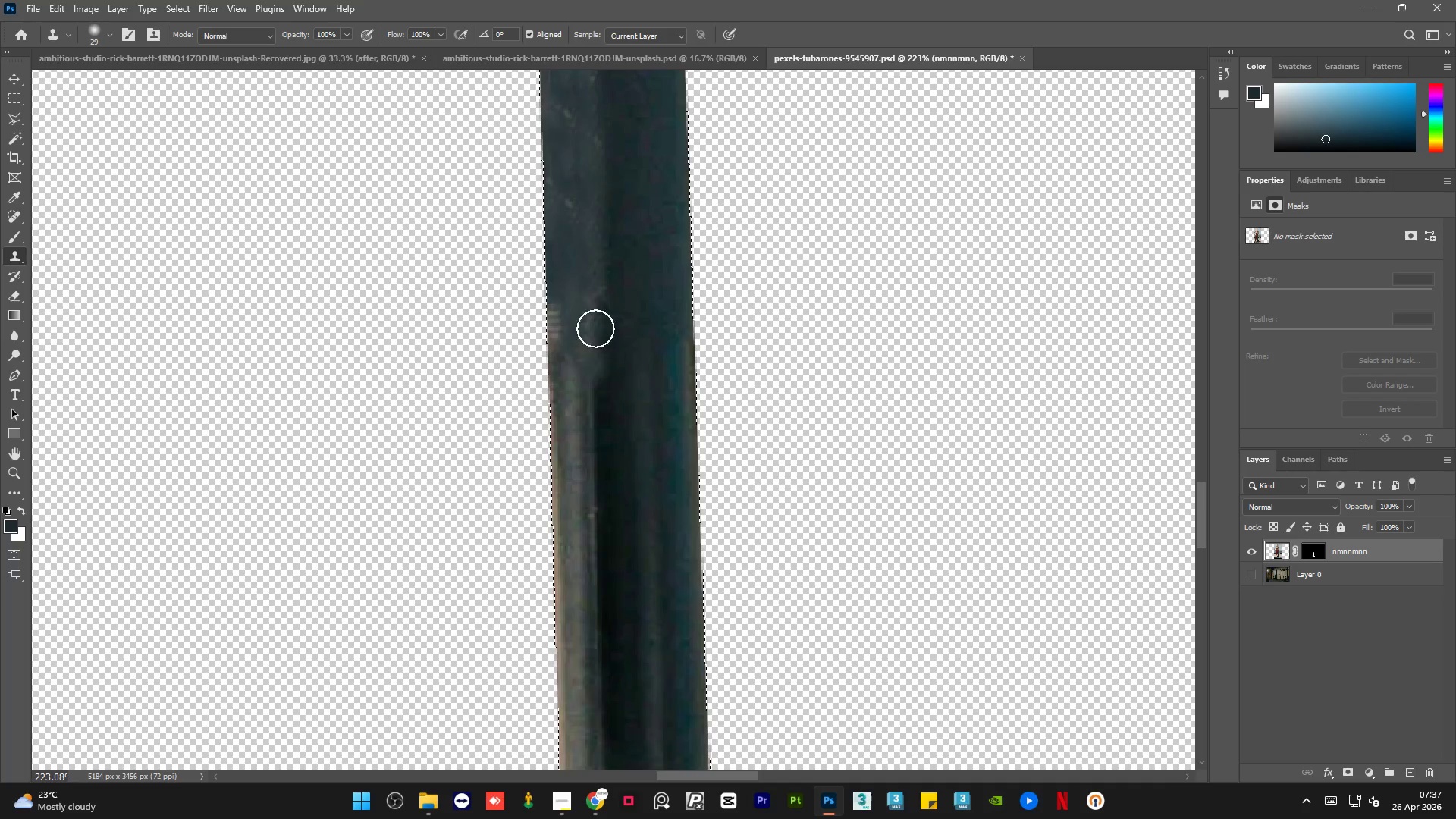 
hold_key(key=AltLeft, duration=0.52)
 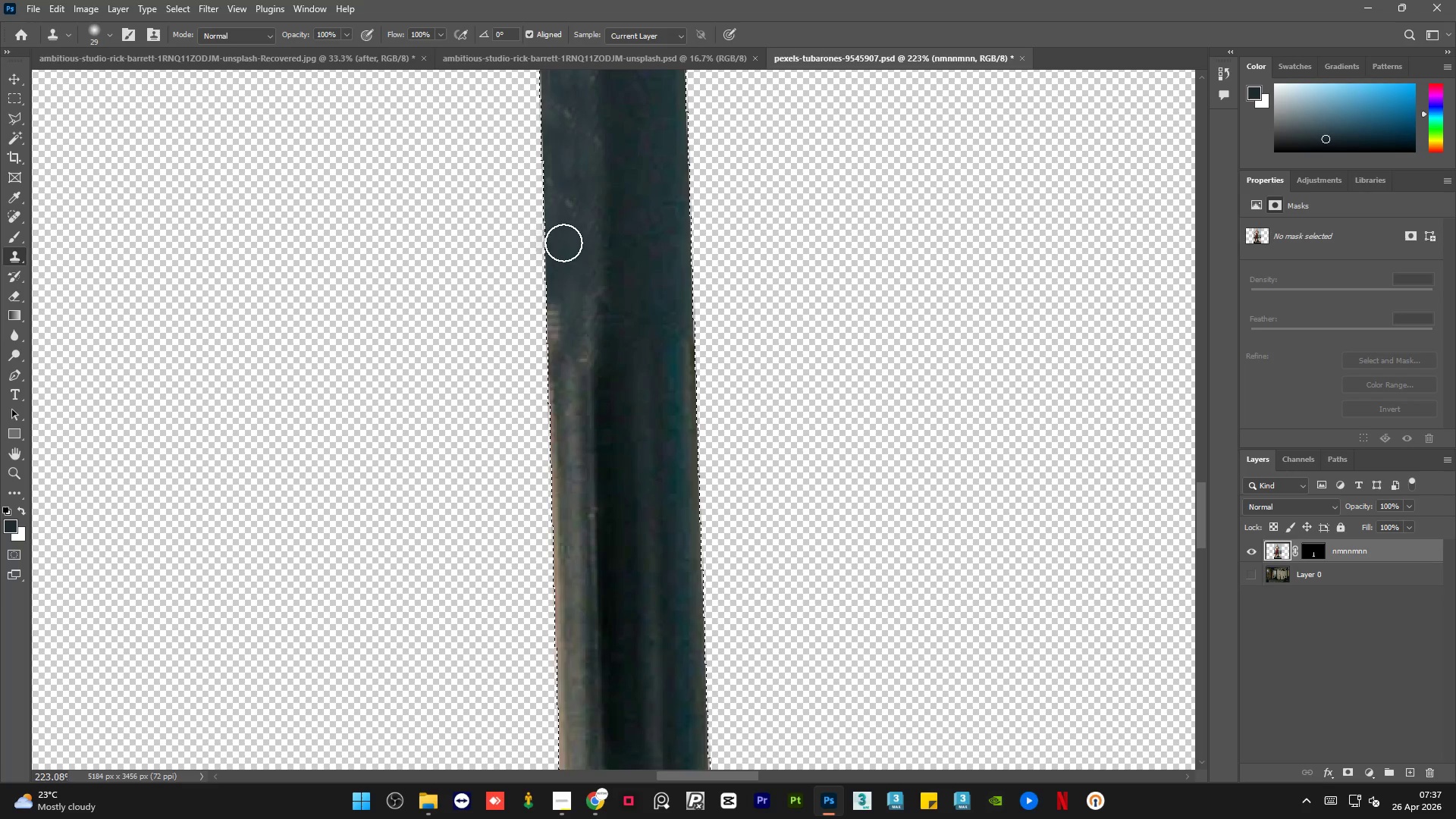 
scroll: coordinate [568, 454], scroll_direction: down, amount: 27.0
 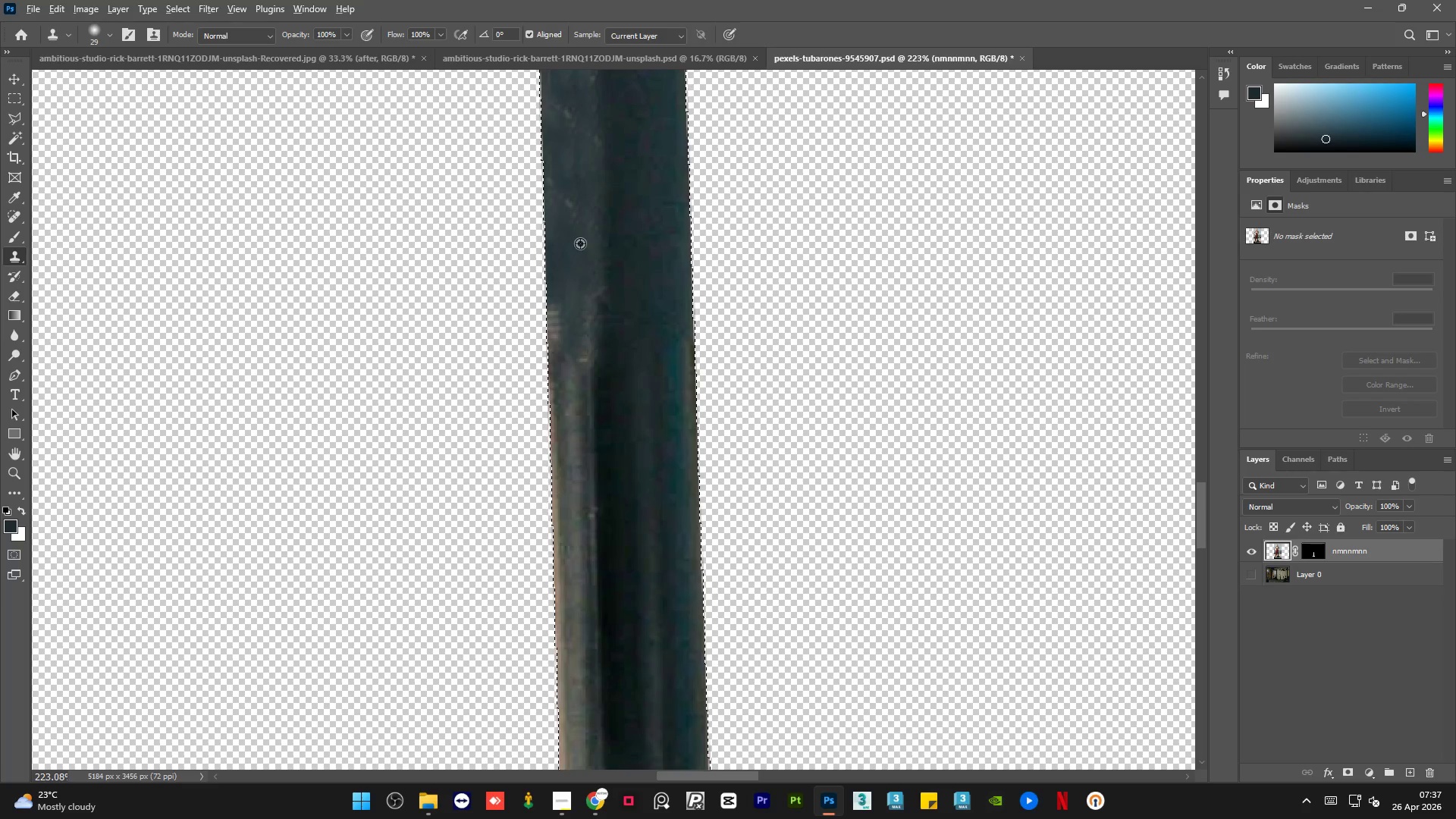 
left_click_drag(start_coordinate=[559, 251], to_coordinate=[560, 438])
 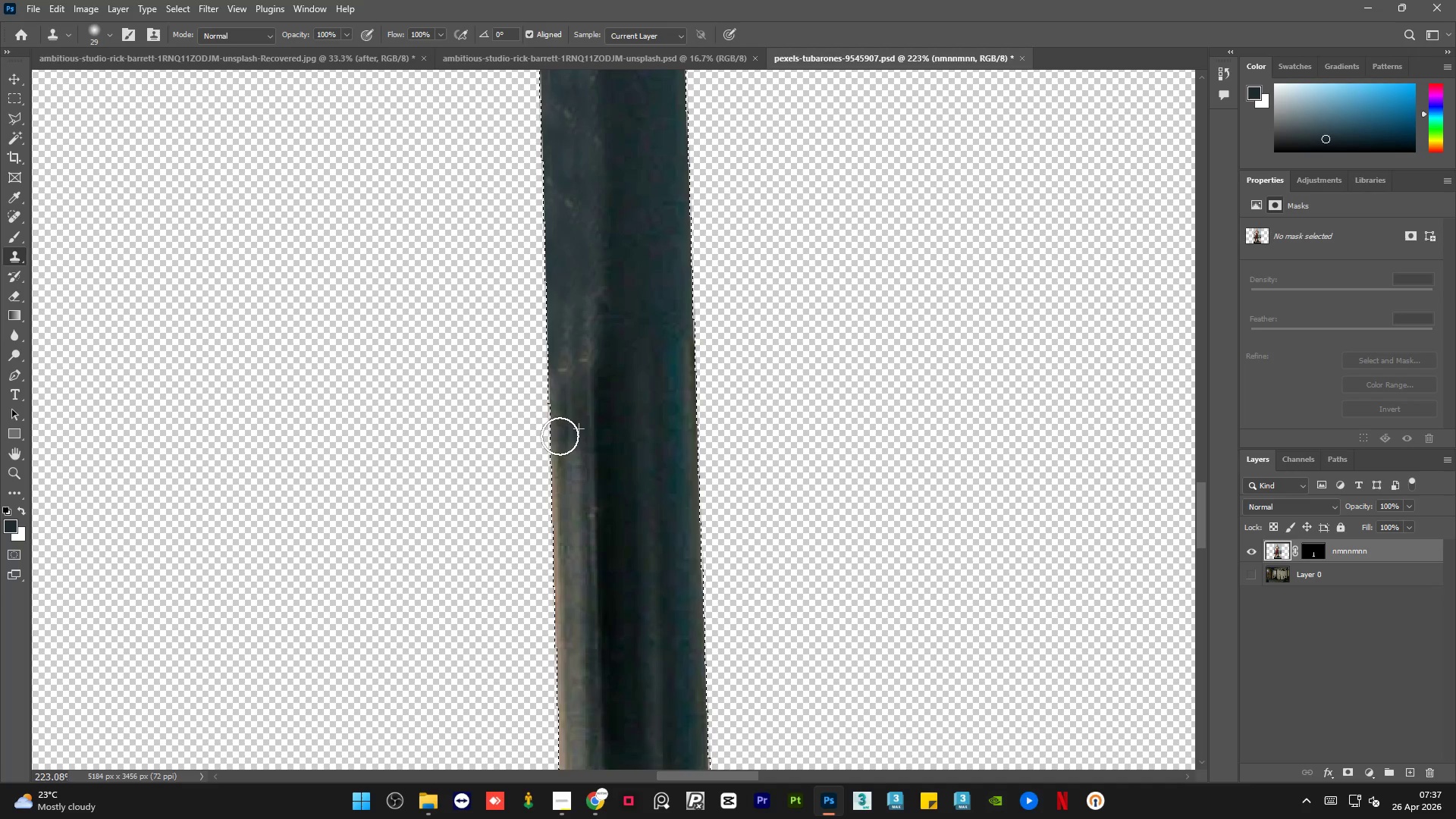 
key(Alt+AltLeft)
 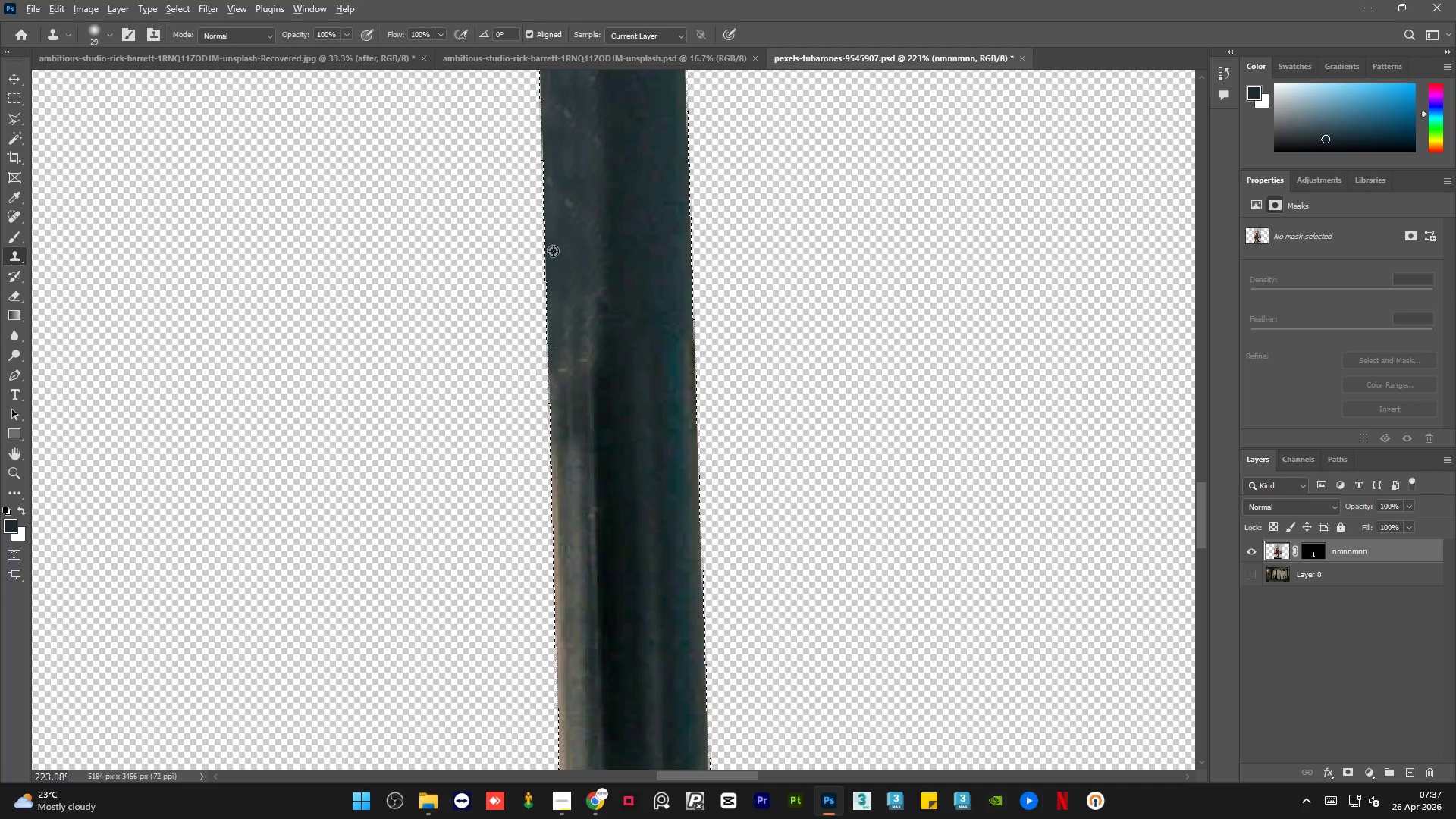 
double_click([553, 250])
 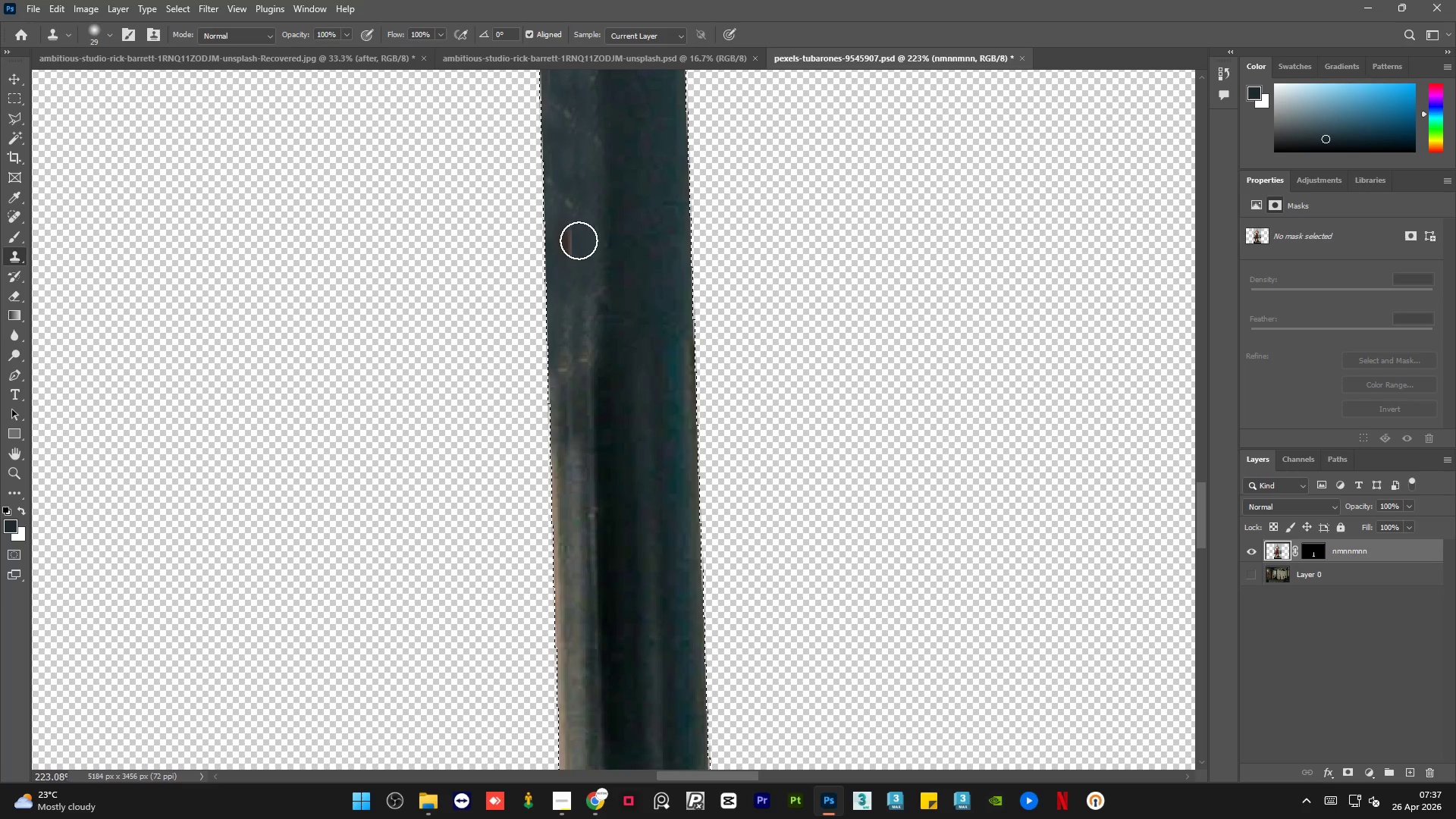 
left_click_drag(start_coordinate=[579, 247], to_coordinate=[601, 483])
 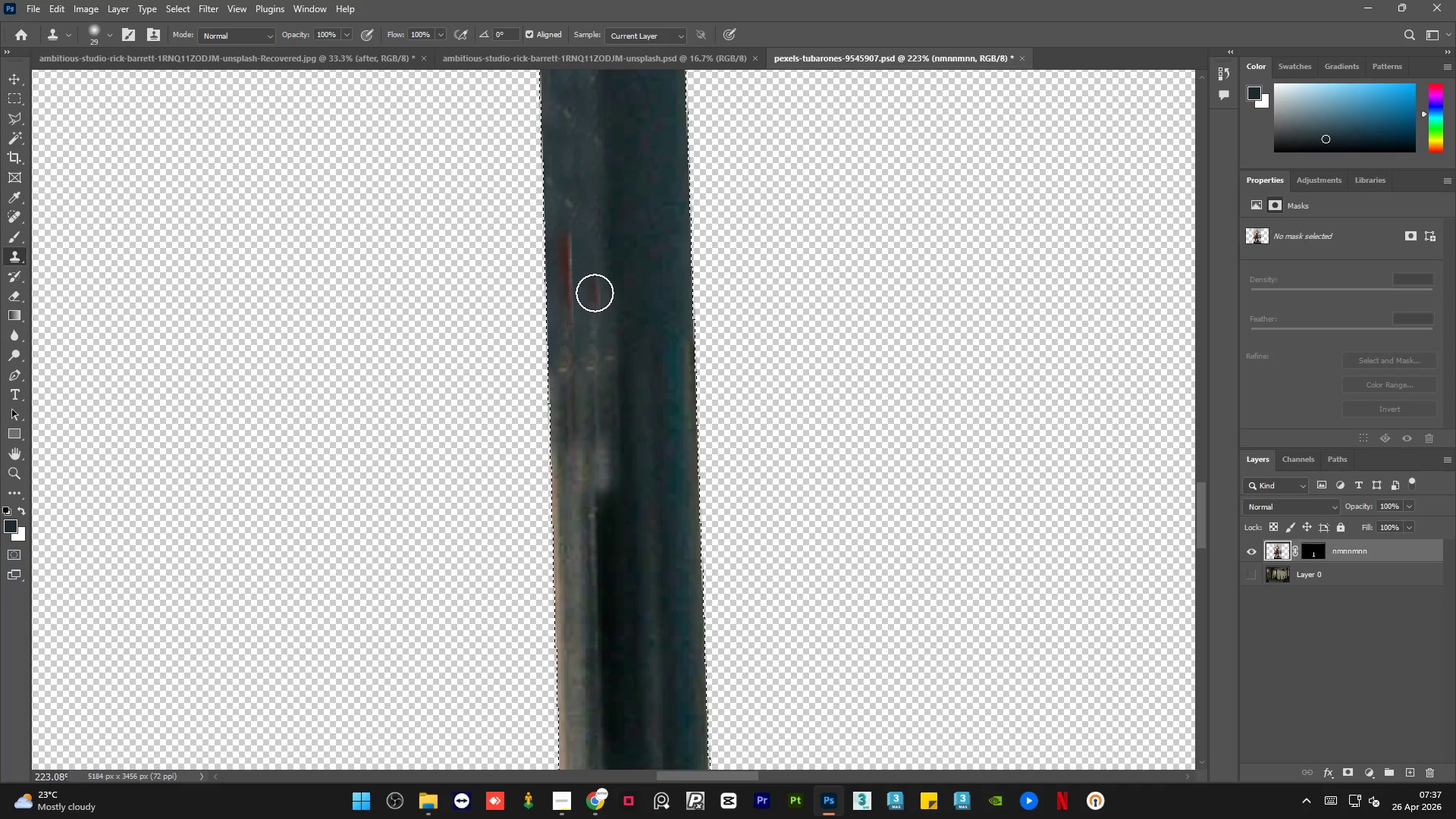 
key(Control+Z)
 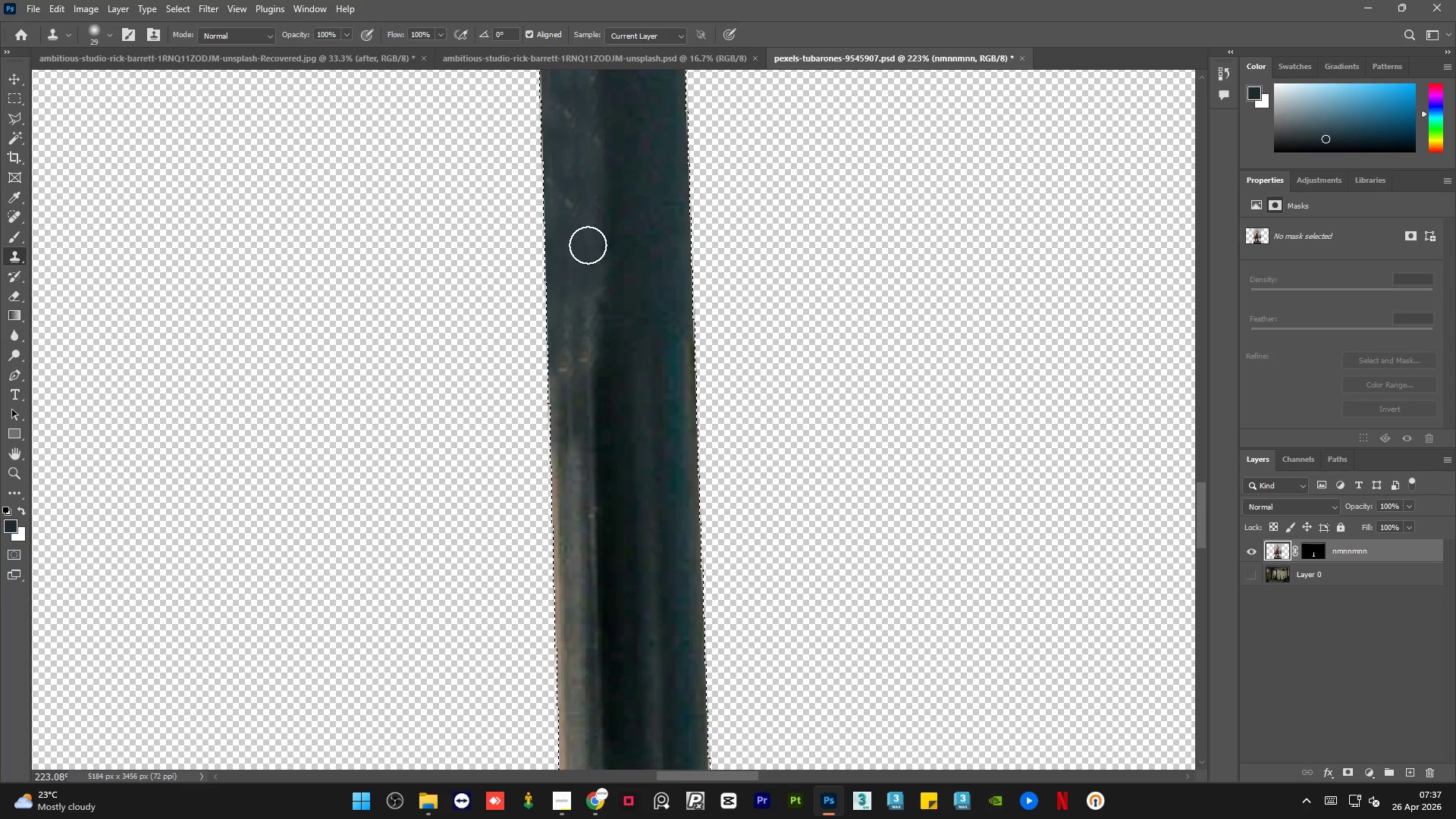 
hold_key(key=AltLeft, duration=0.45)
 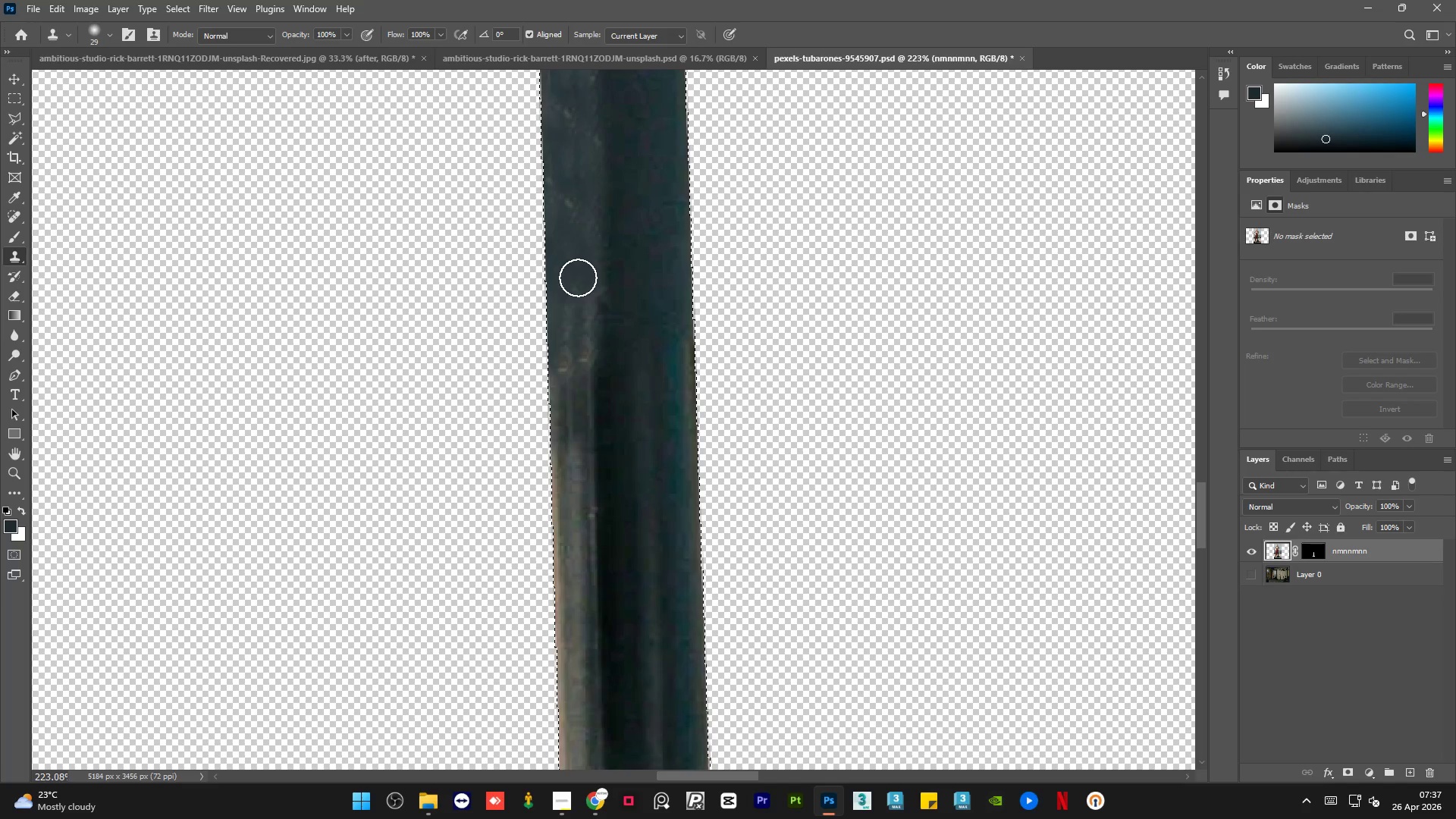 
left_click_drag(start_coordinate=[578, 286], to_coordinate=[578, 404])
 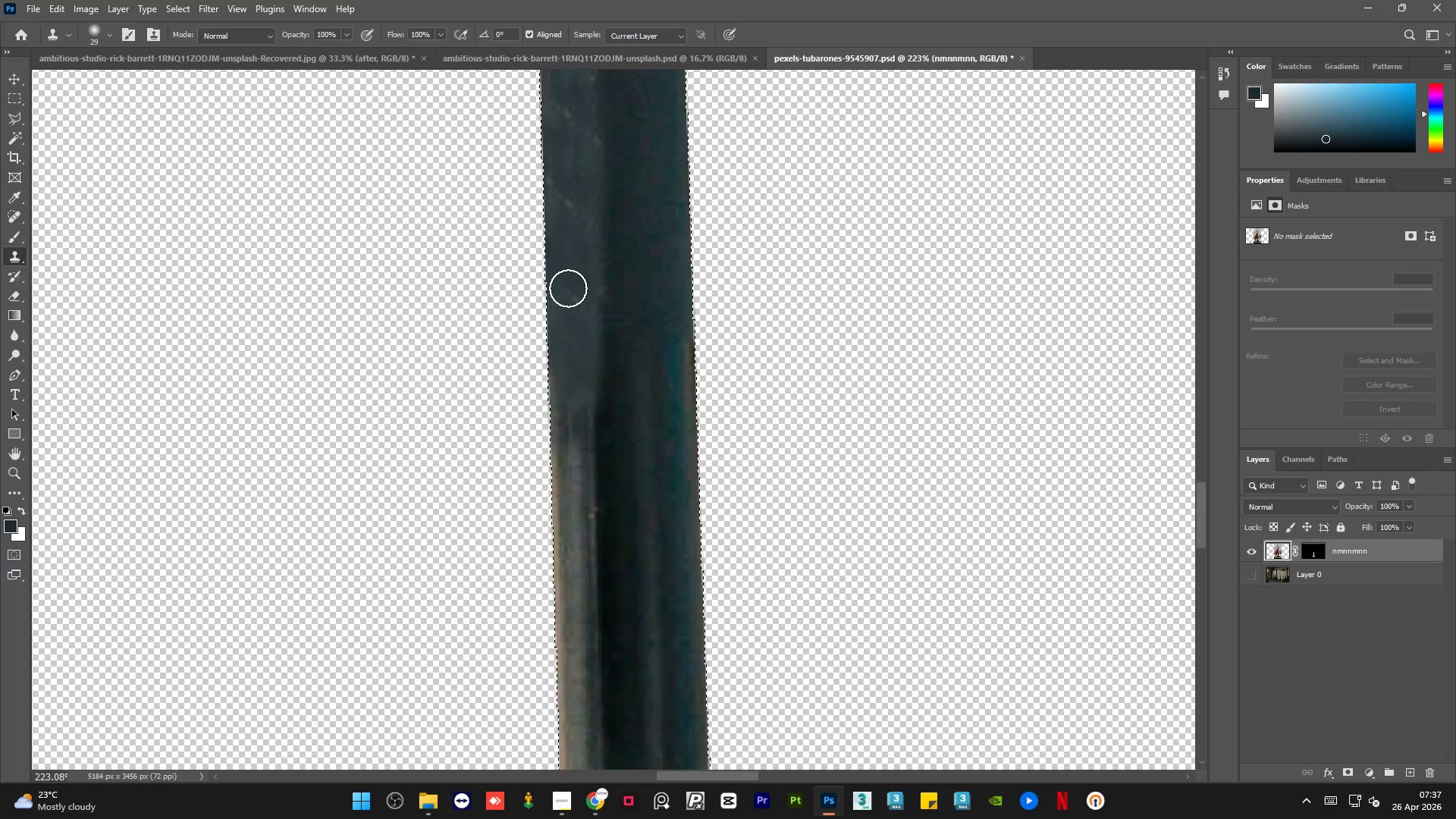 
key(Alt+AltLeft)
 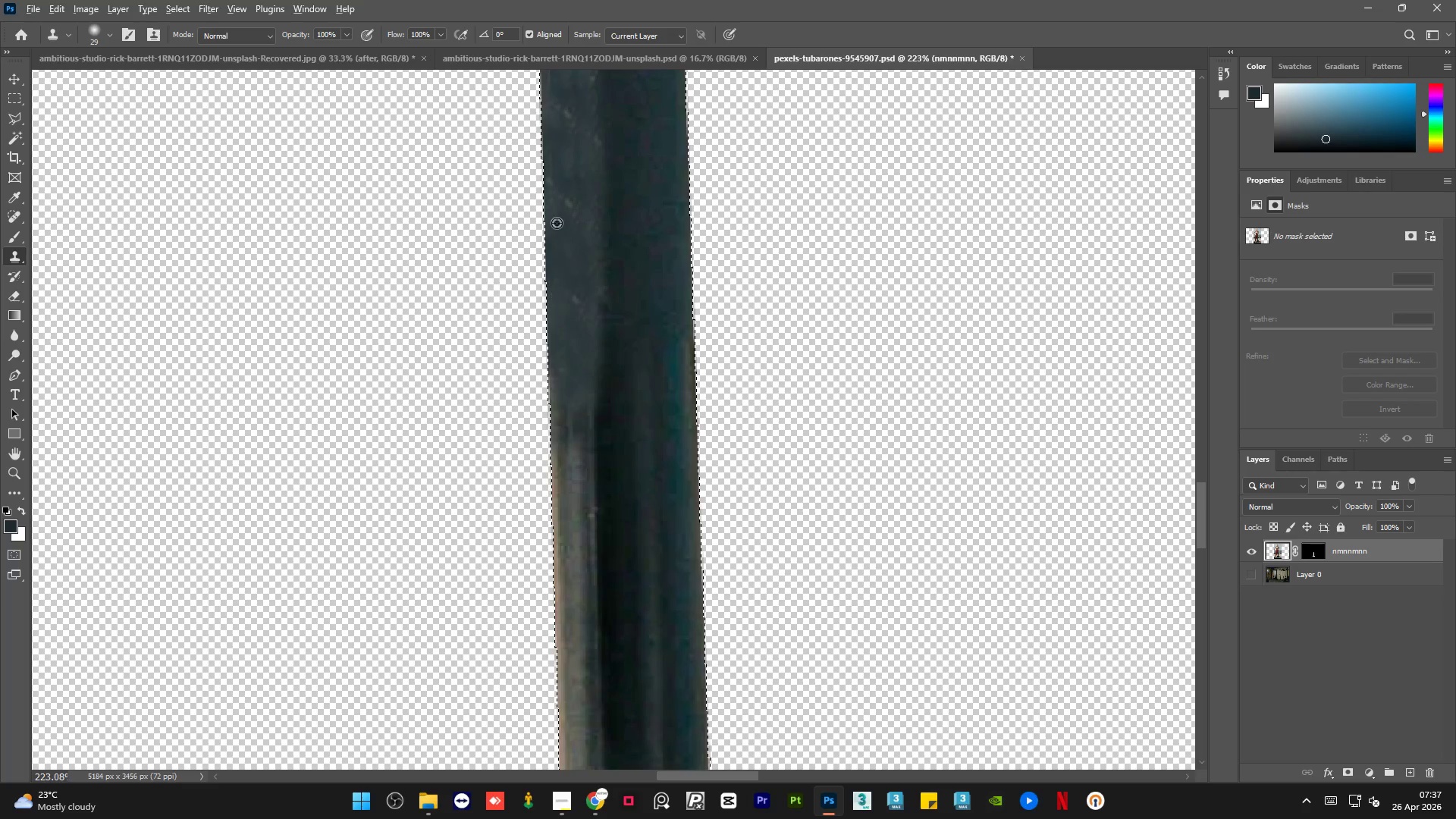 
left_click([557, 222])
 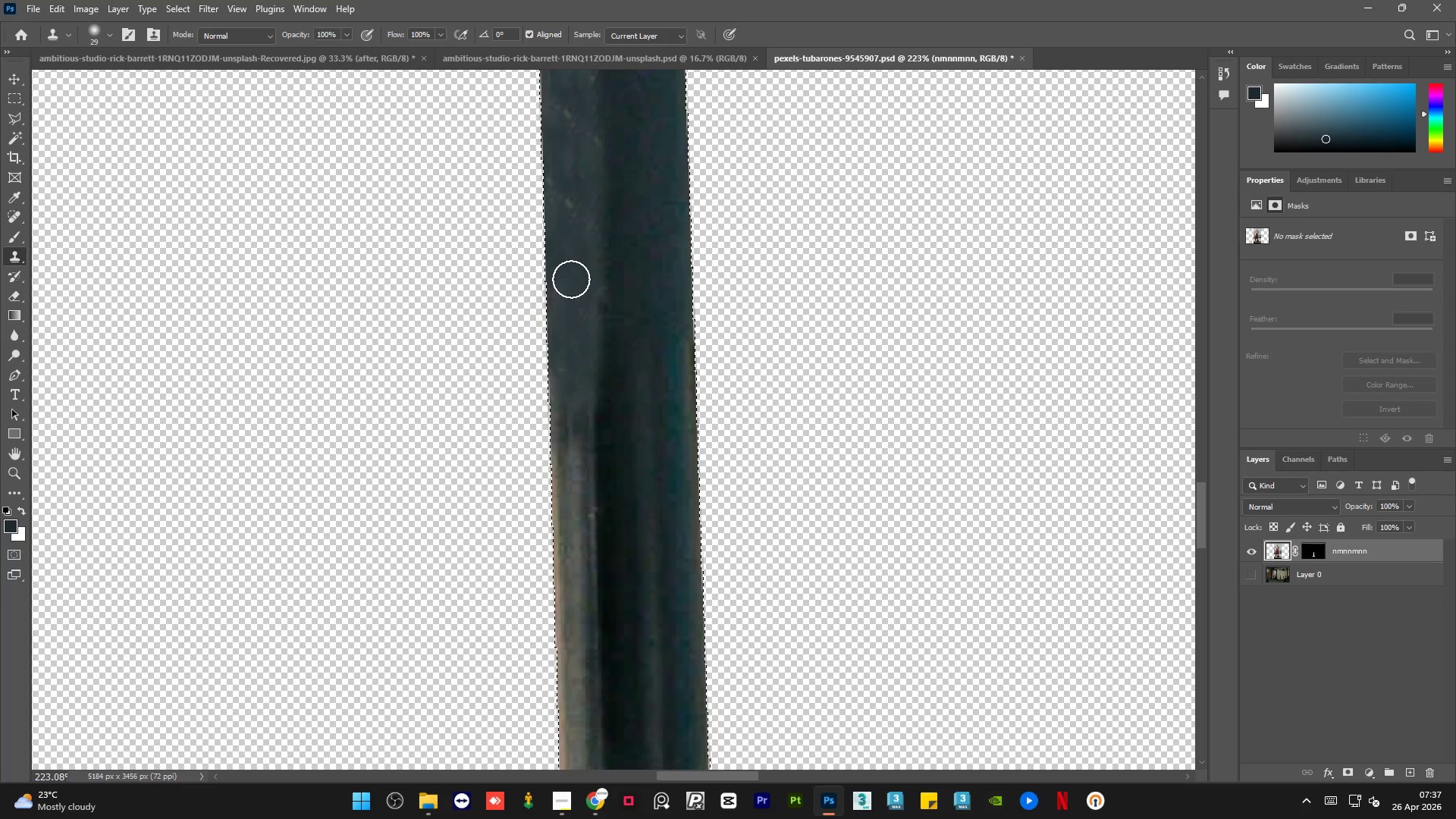 
left_click_drag(start_coordinate=[571, 290], to_coordinate=[567, 490])
 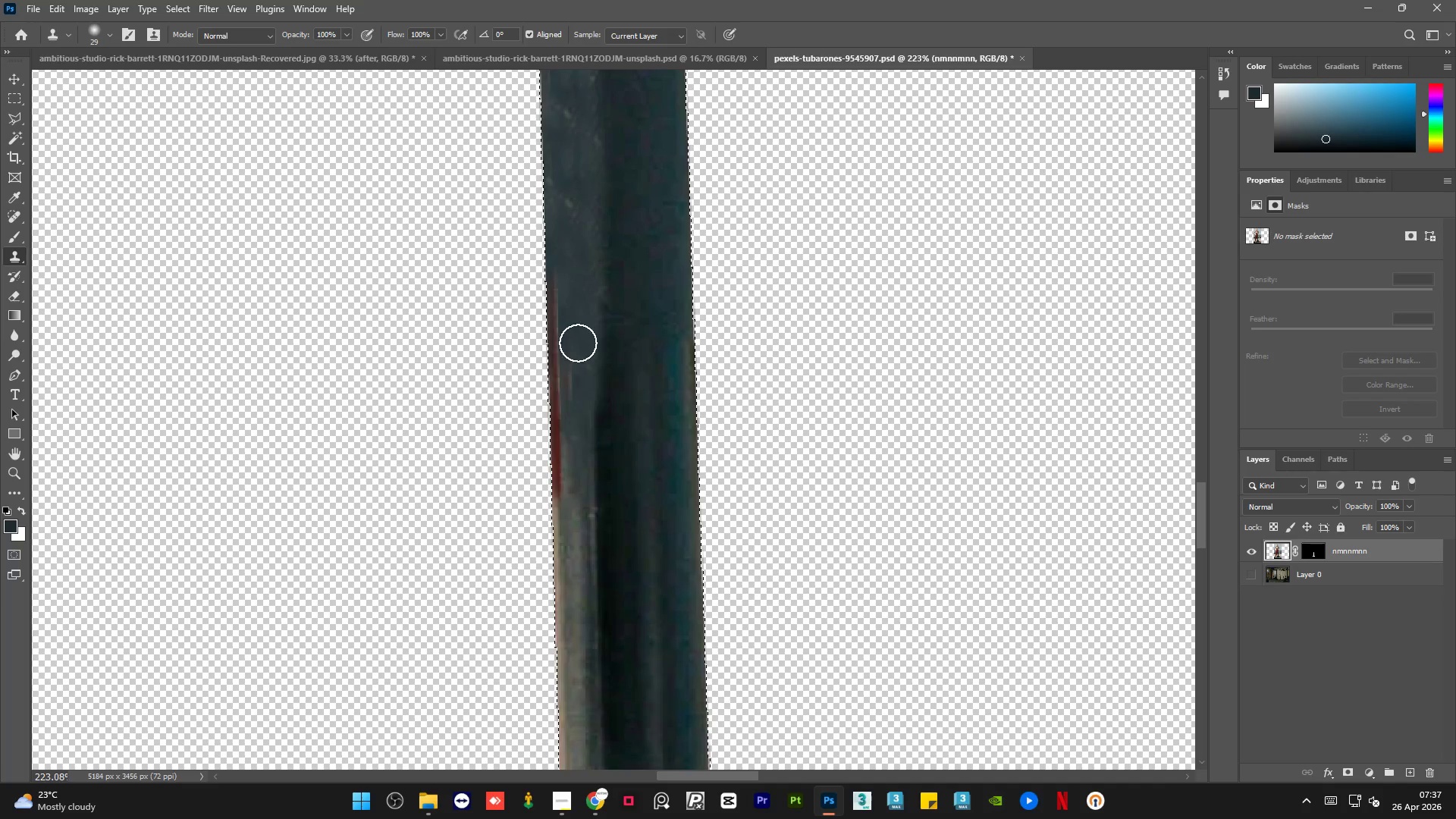 
key(Control+Z)
 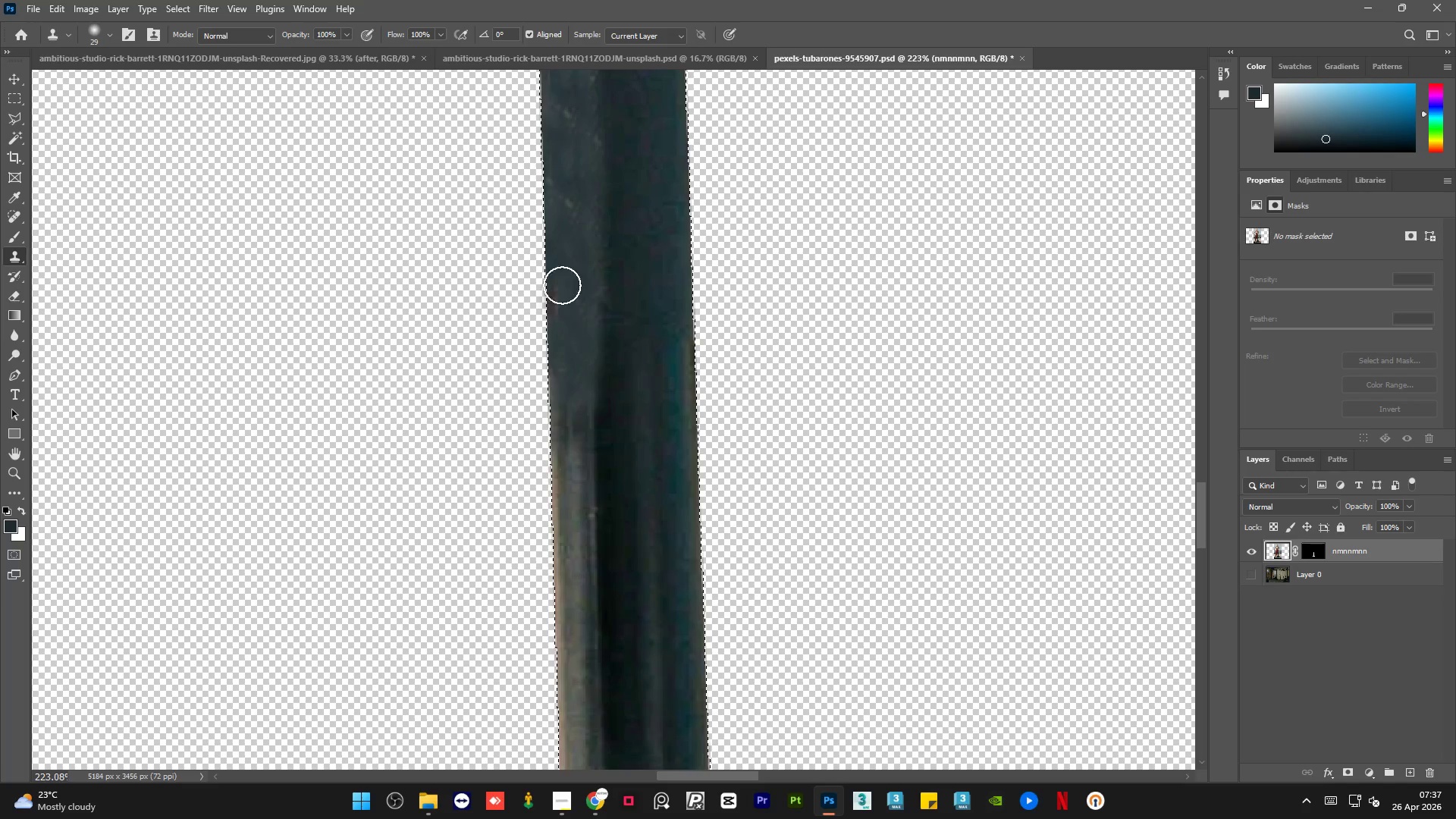 
hold_key(key=AltLeft, duration=0.36)
left_click([557, 246])
 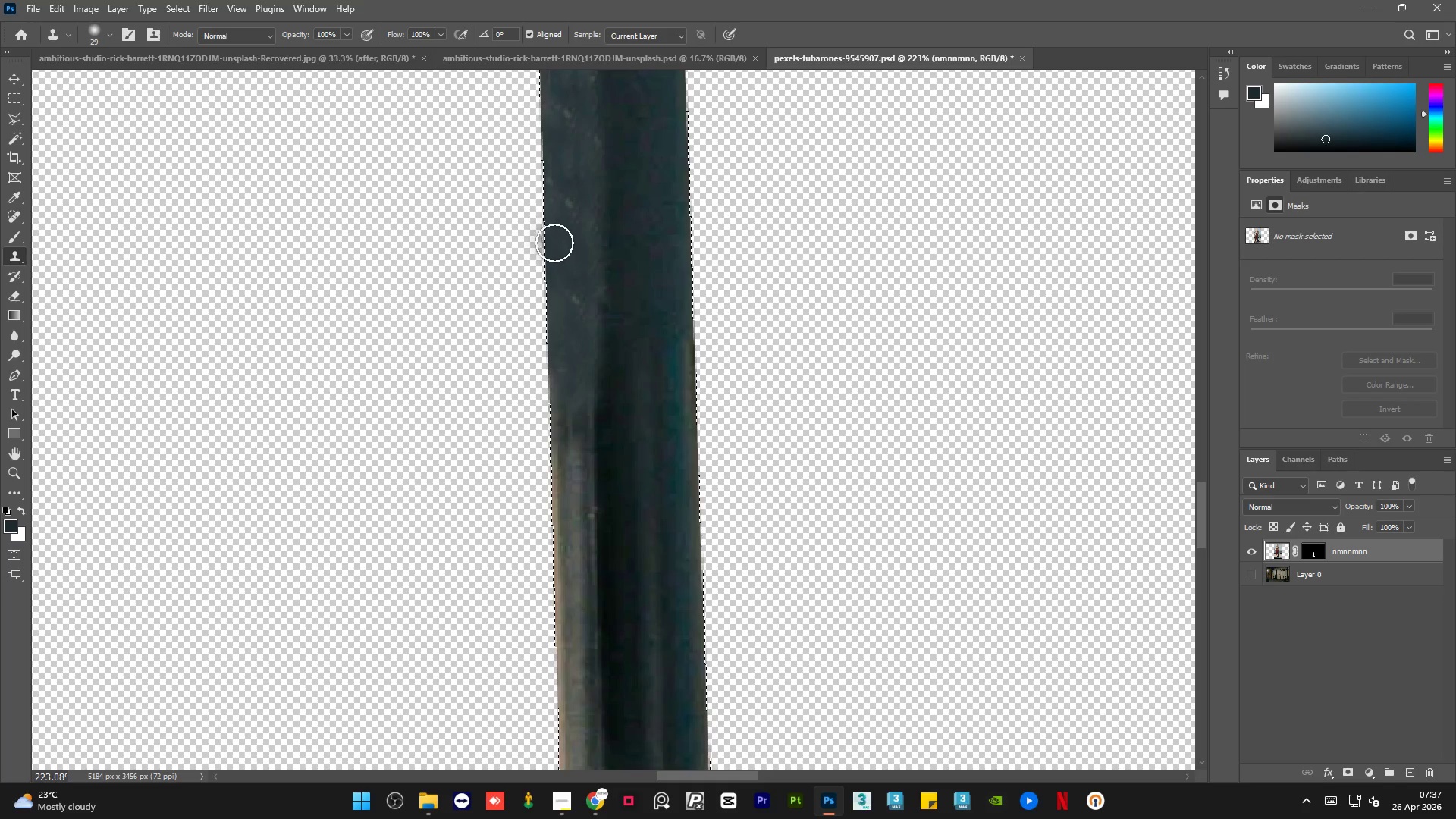 
left_click_drag(start_coordinate=[554, 287], to_coordinate=[562, 495])
 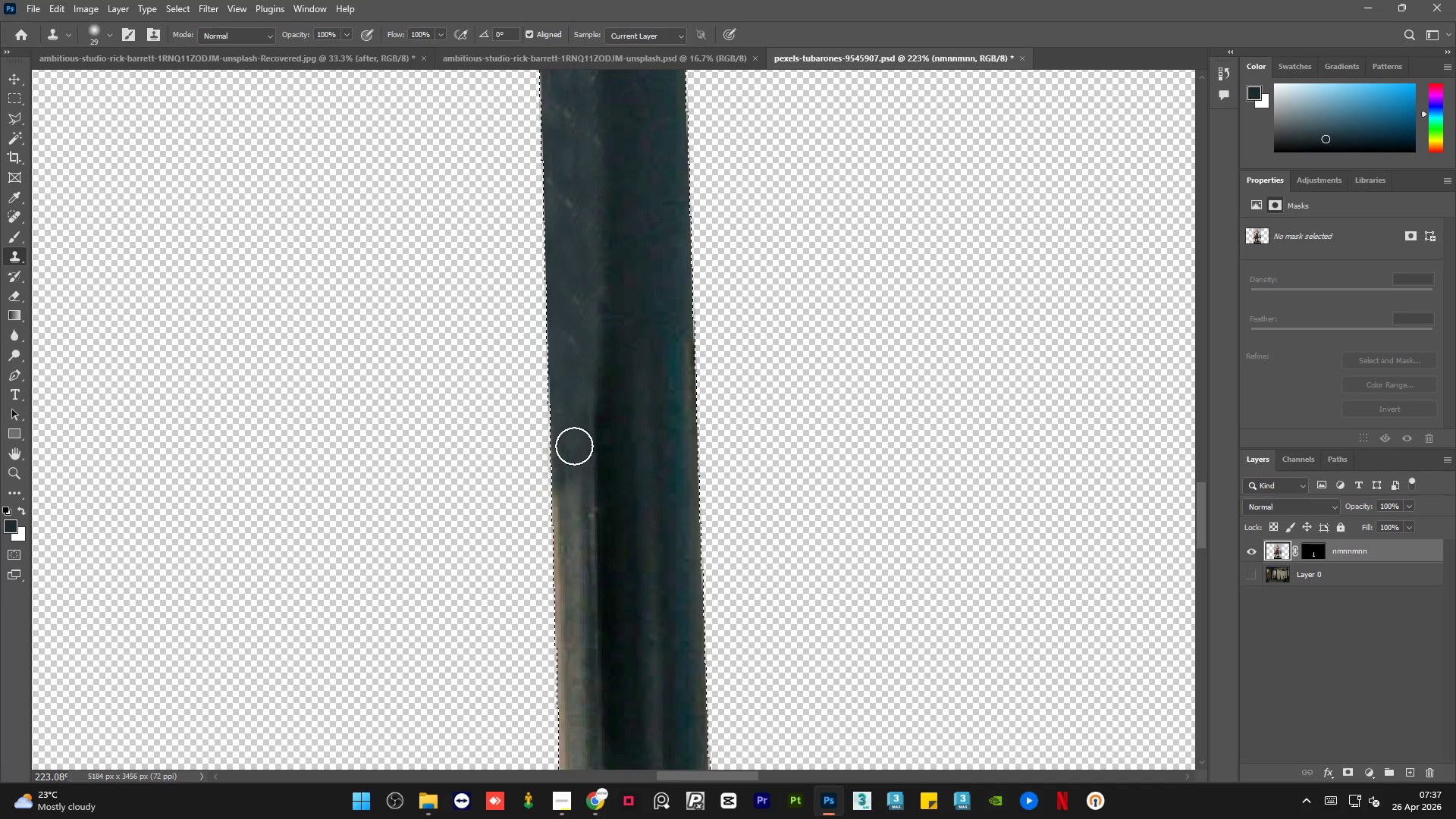 
hold_key(key=AltLeft, duration=5.14)
scroll: coordinate [601, 642], scroll_direction: down, amount: 18.0
 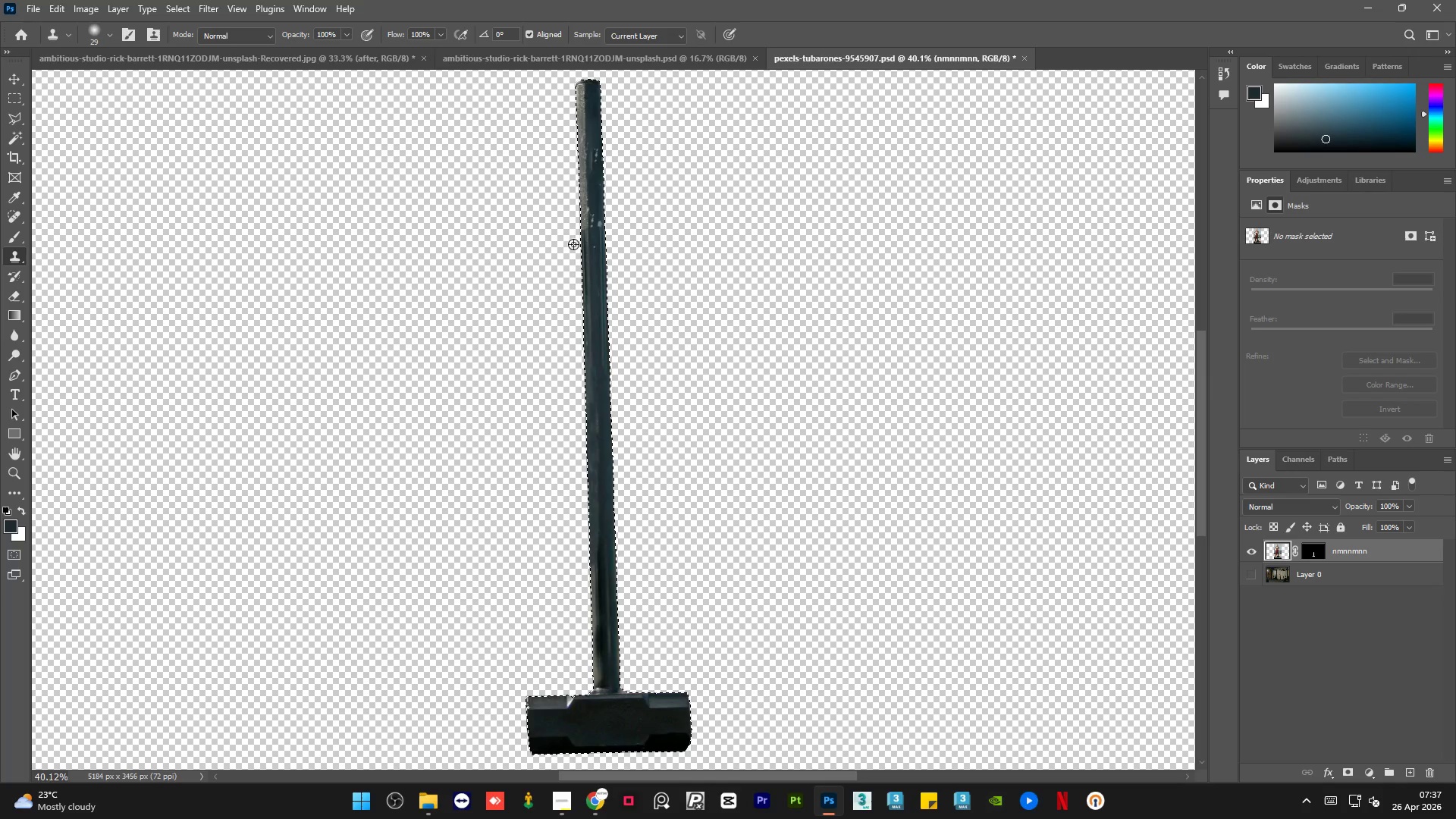 
scroll: coordinate [584, 231], scroll_direction: up, amount: 10.0
 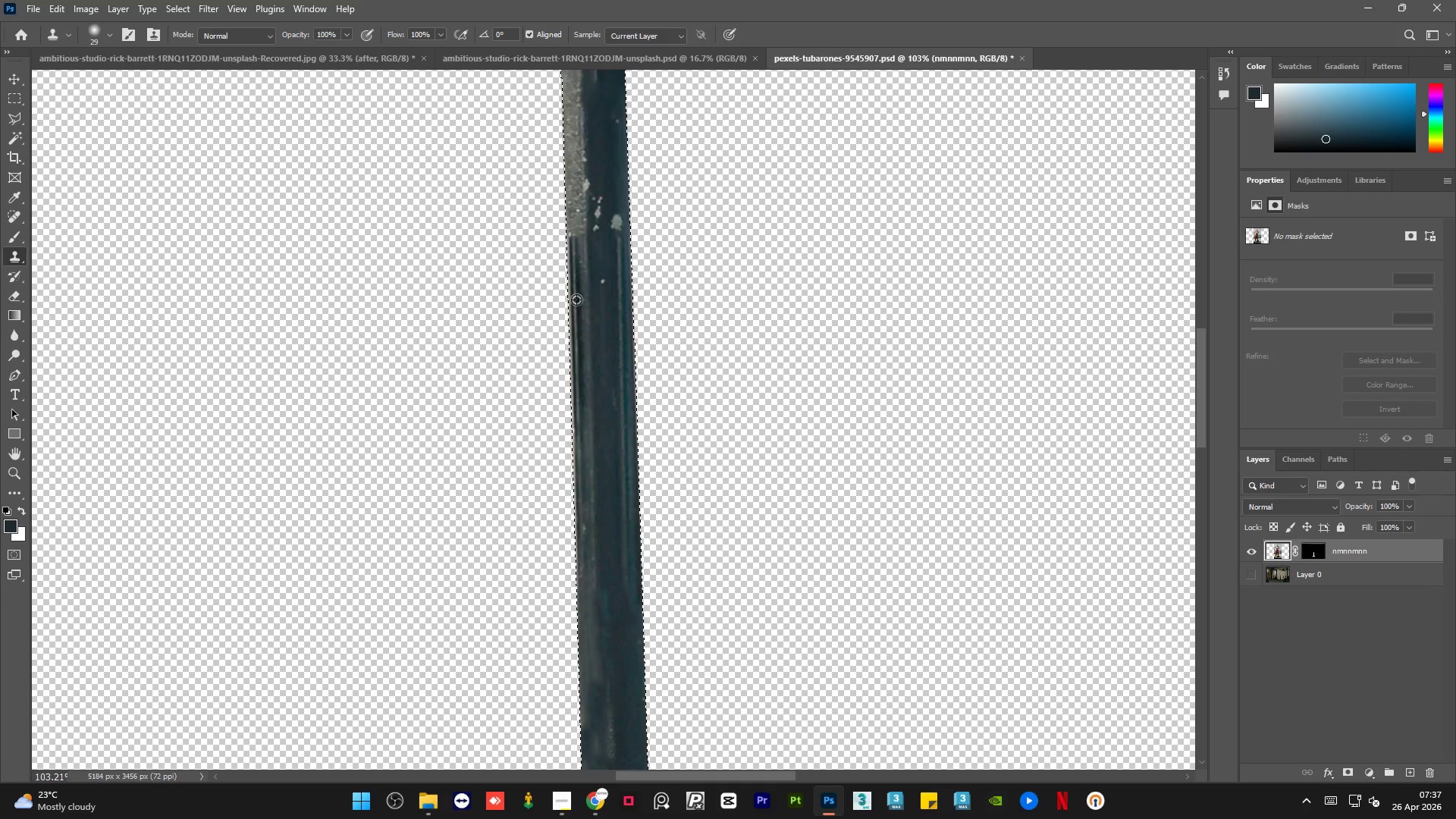 
hold_key(key=AltLeft, duration=0.52)
left_click([592, 504])
 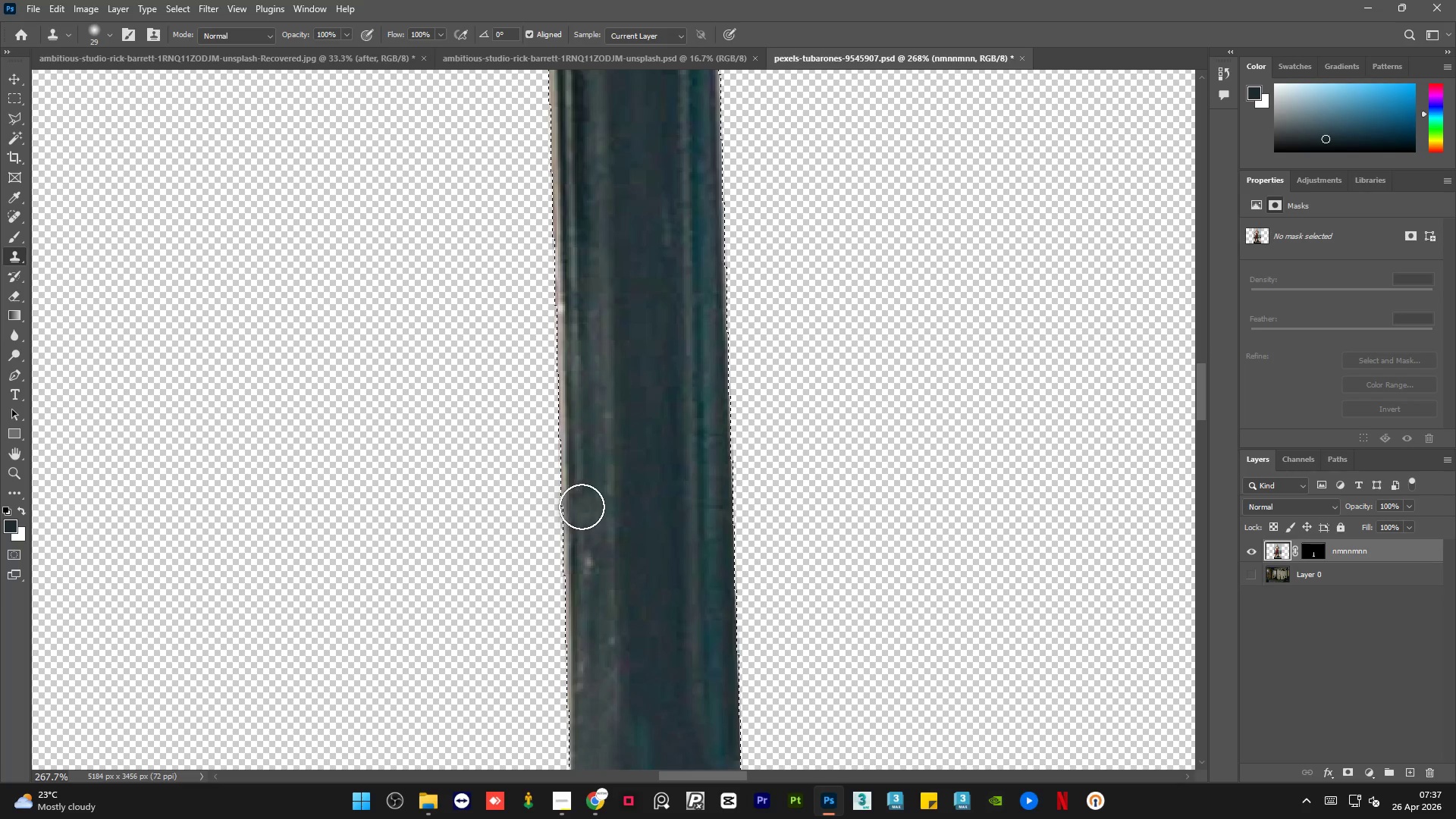 
scroll: coordinate [603, 562], scroll_direction: up, amount: 10.0
 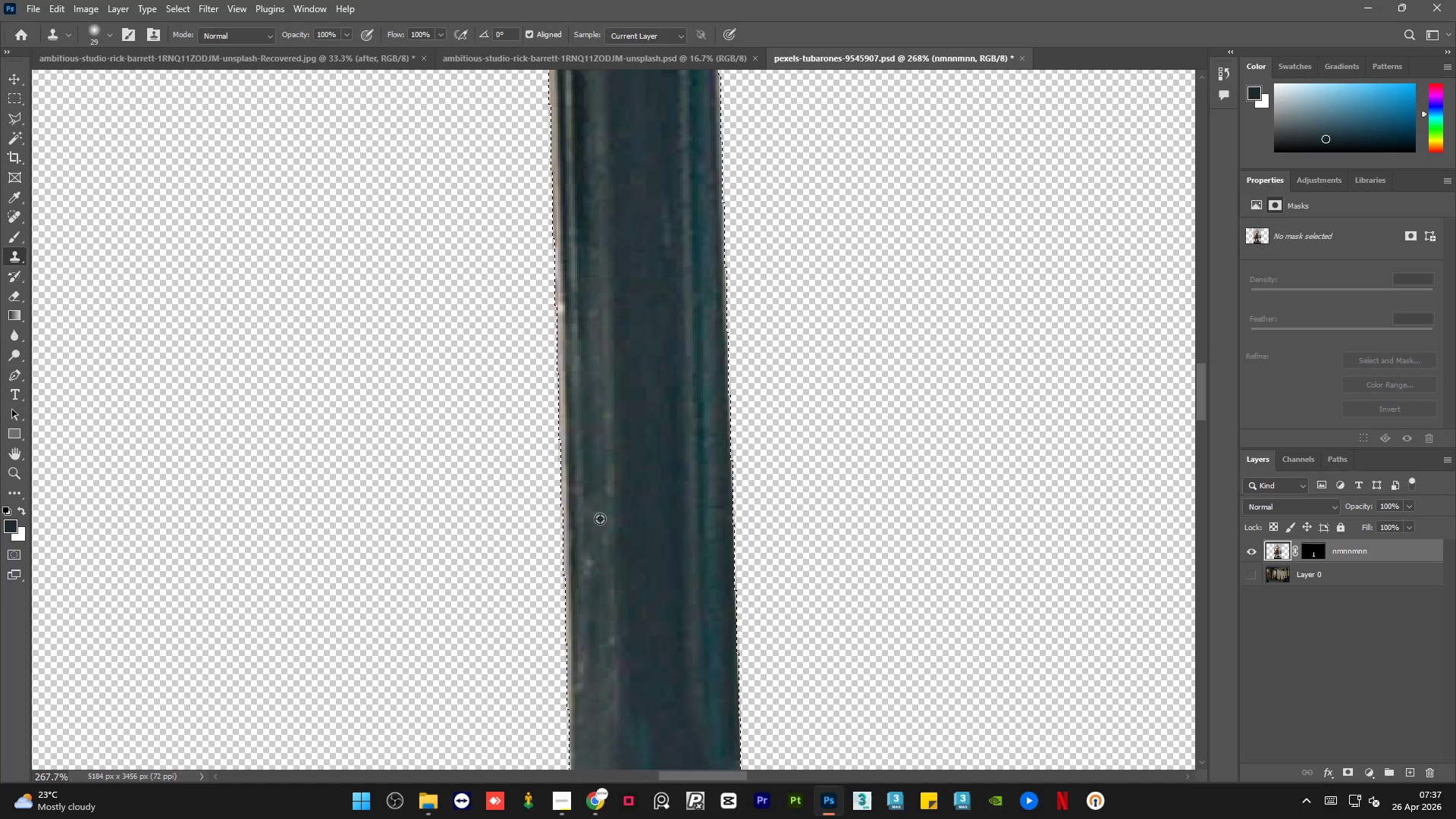 
left_click_drag(start_coordinate=[579, 516], to_coordinate=[591, 722])
 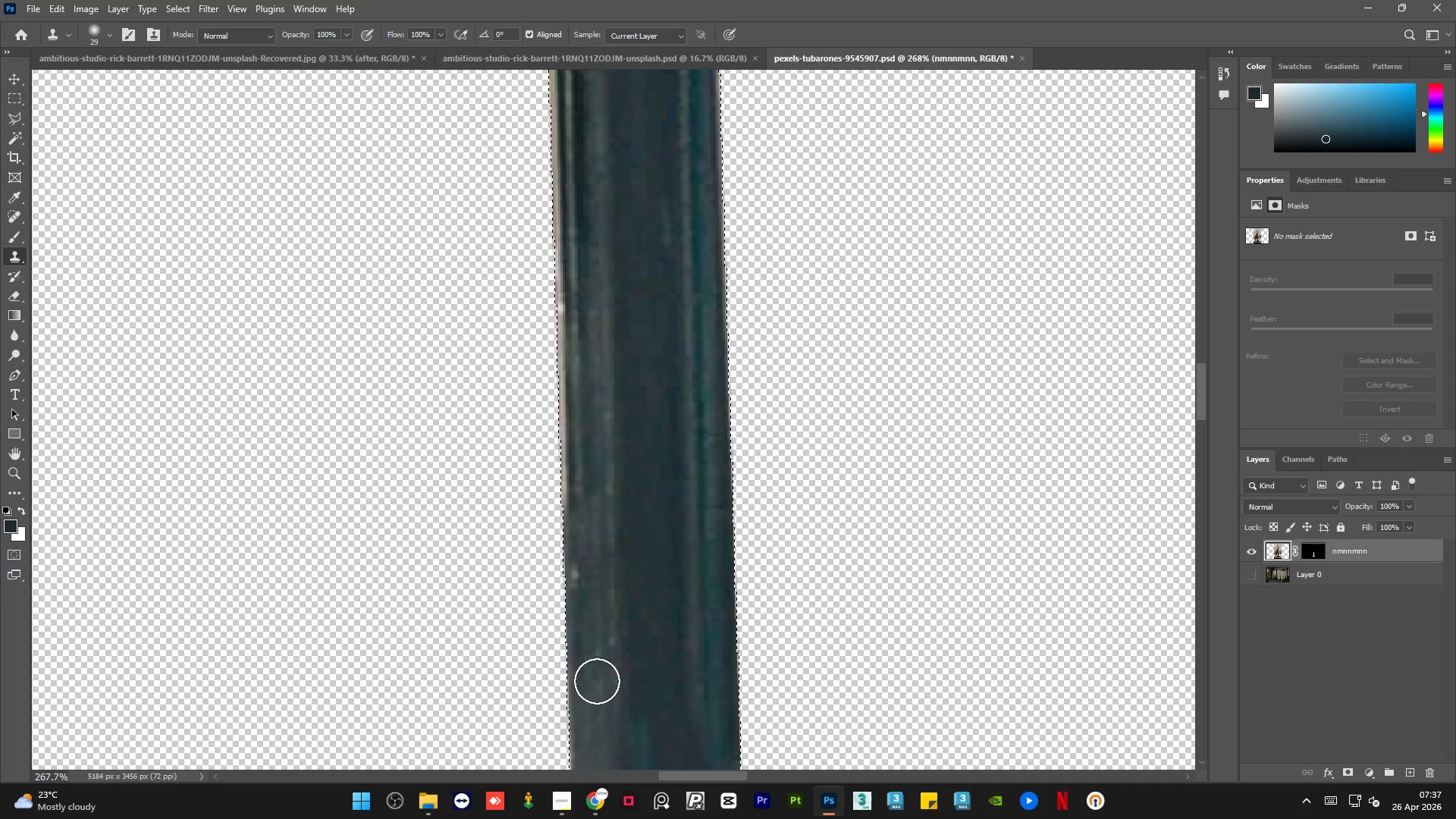 
hold_key(key=AltLeft, duration=0.39)
left_click([570, 469])
 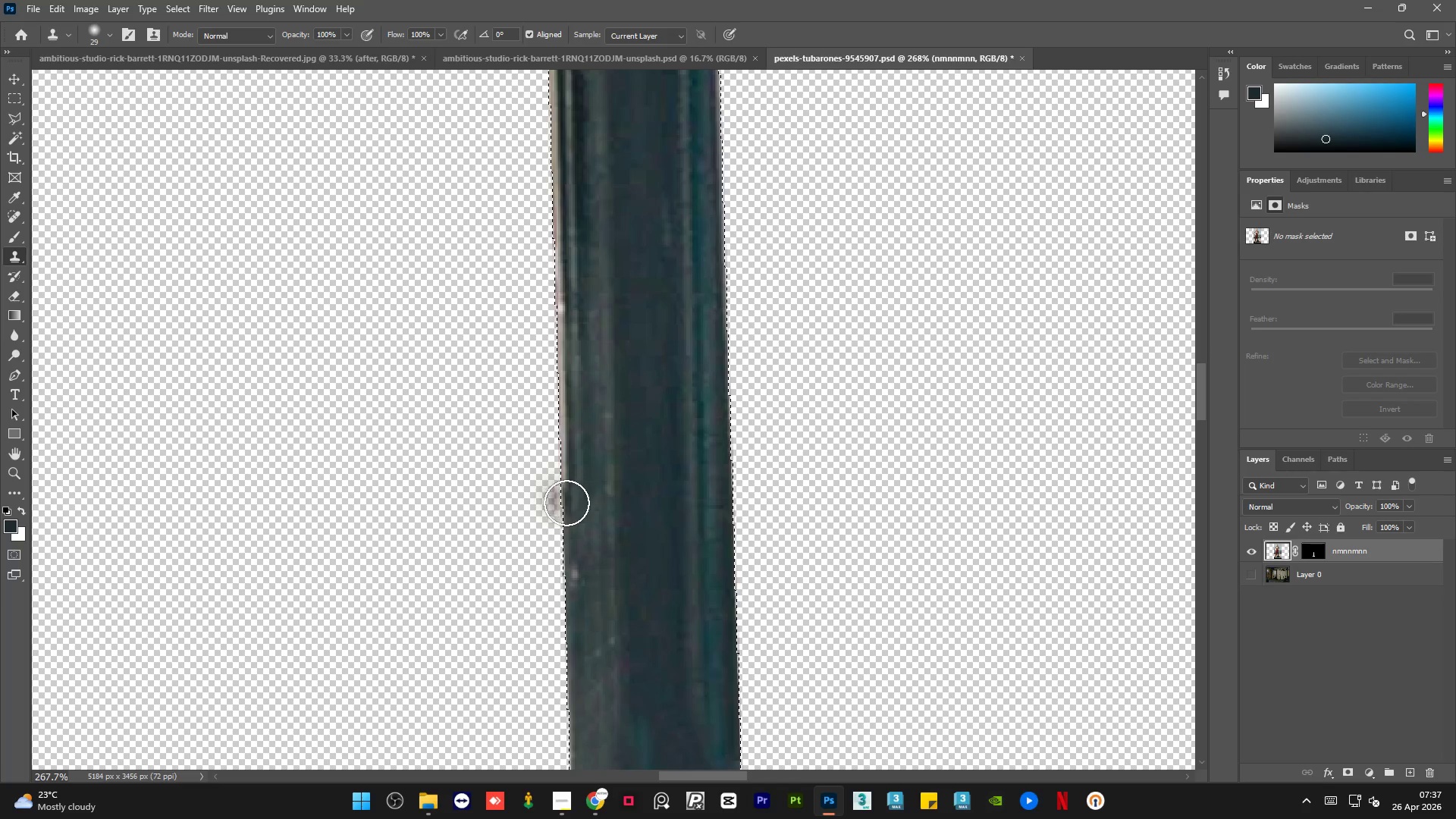 
left_click_drag(start_coordinate=[566, 505], to_coordinate=[555, 263])
 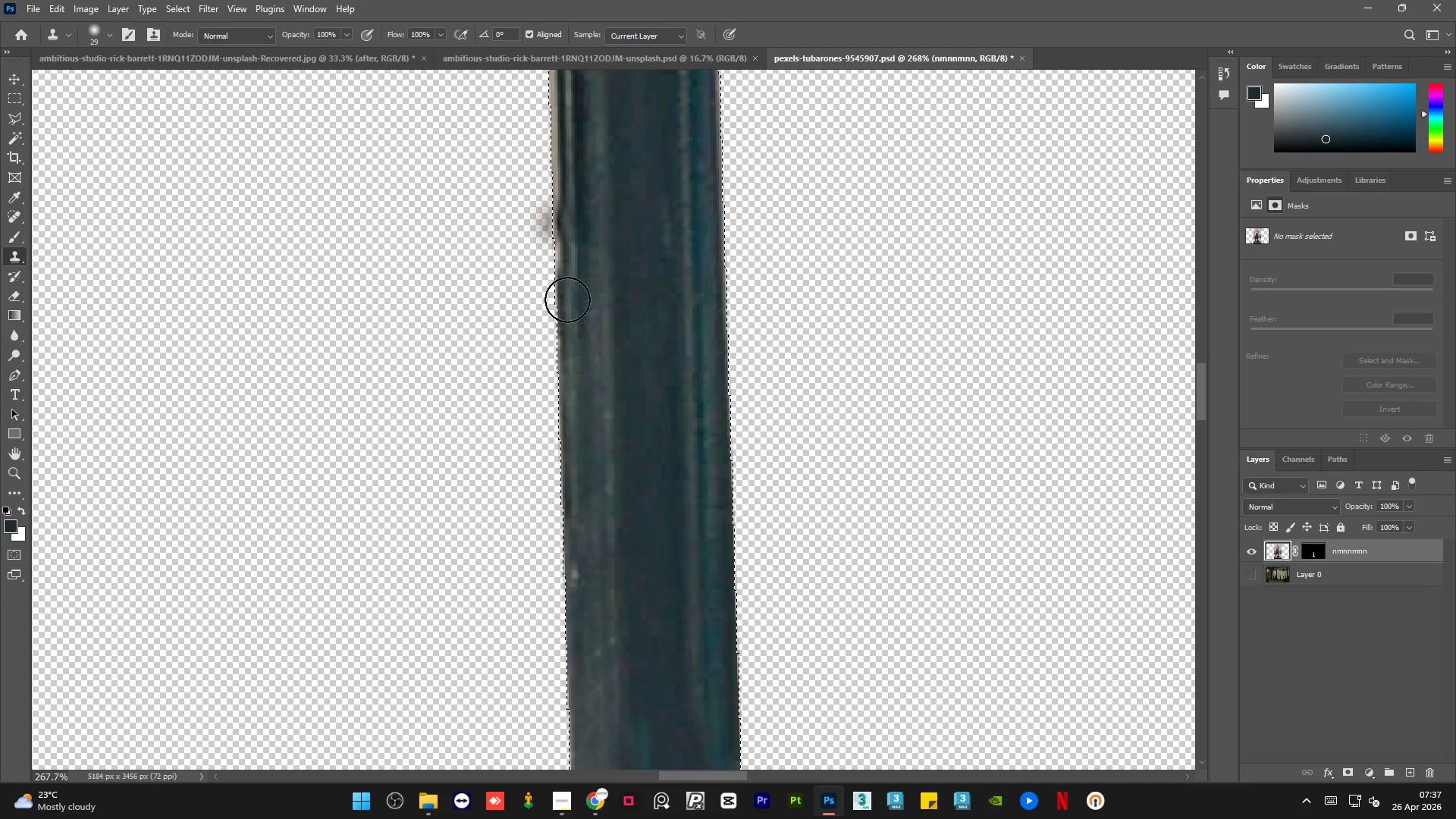 
hold_key(key=AltLeft, duration=0.45)
left_click_drag(start_coordinate=[585, 475], to_coordinate=[585, 471])
 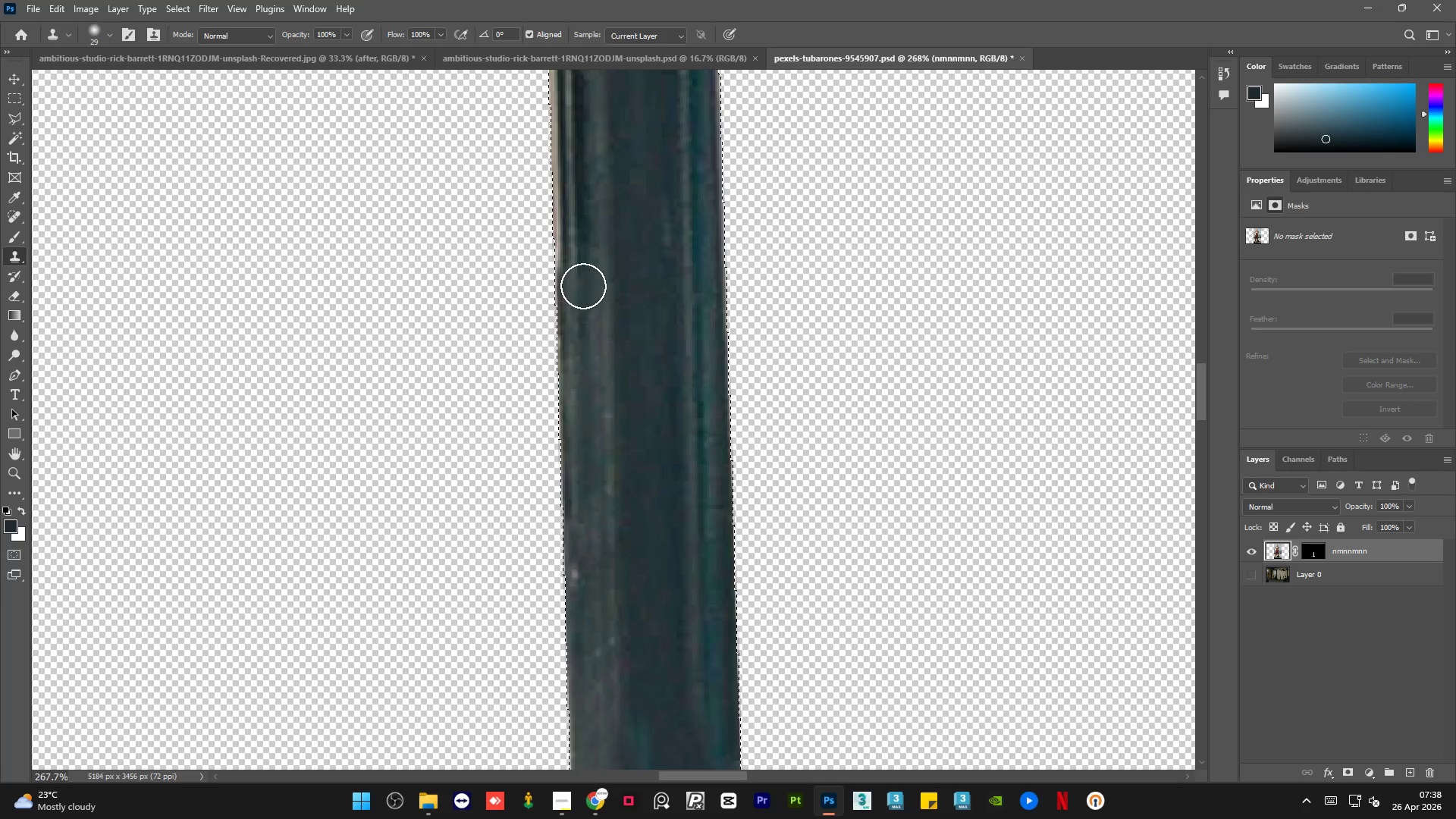 
left_click_drag(start_coordinate=[582, 278], to_coordinate=[553, 87])
 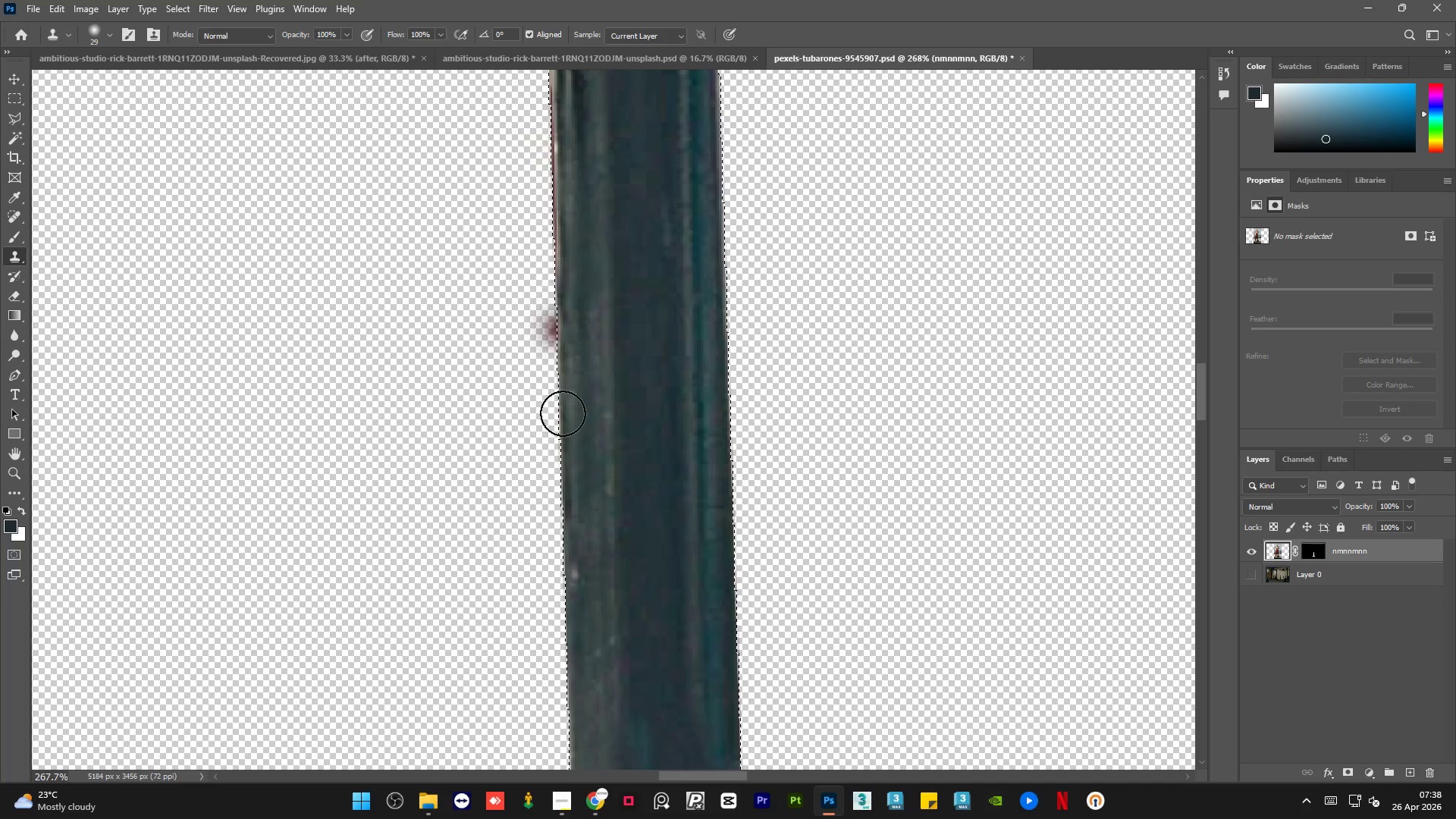 
hold_key(key=AltLeft, duration=0.55)
 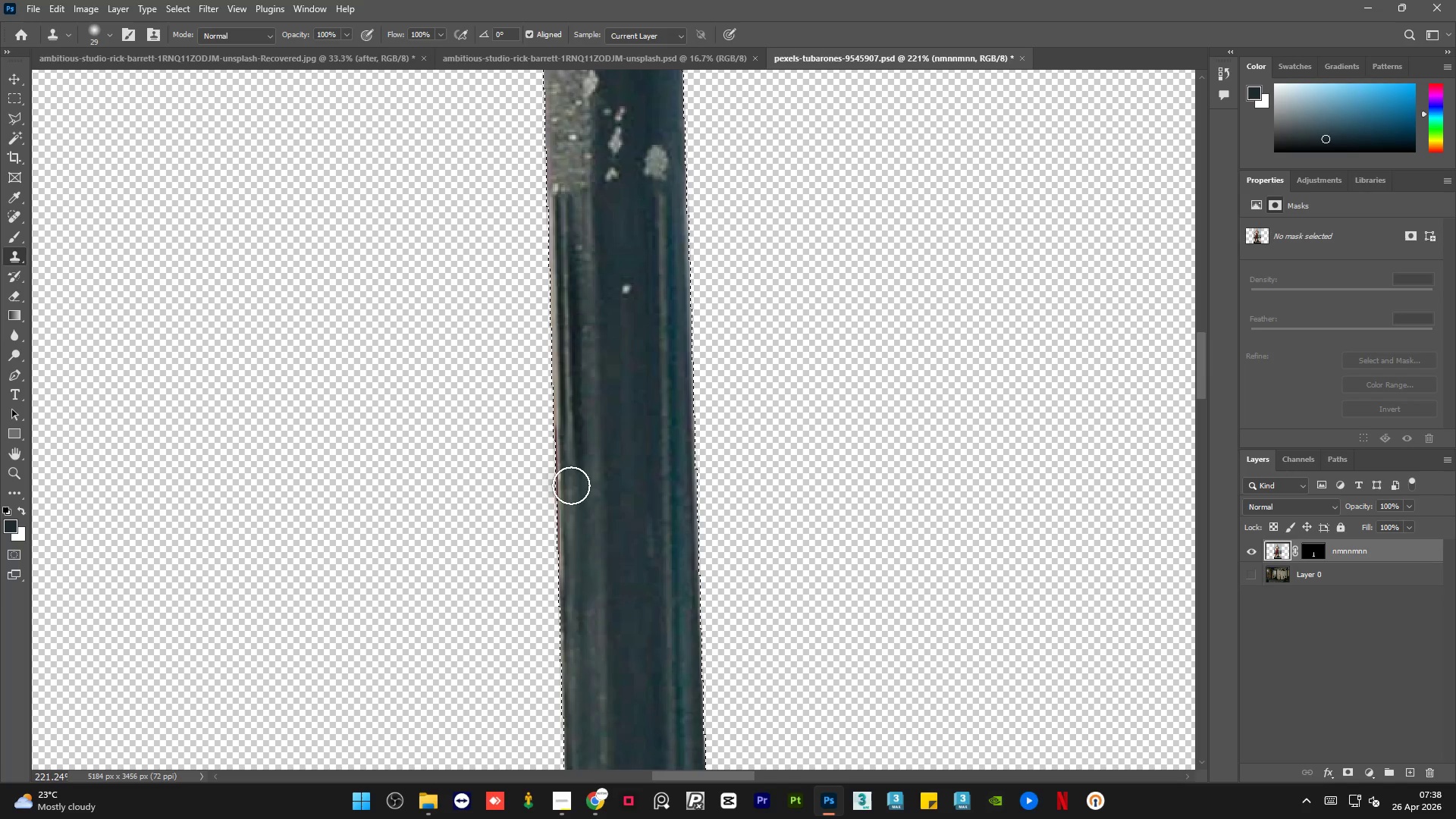 
scroll: coordinate [573, 515], scroll_direction: up, amount: 13.0
 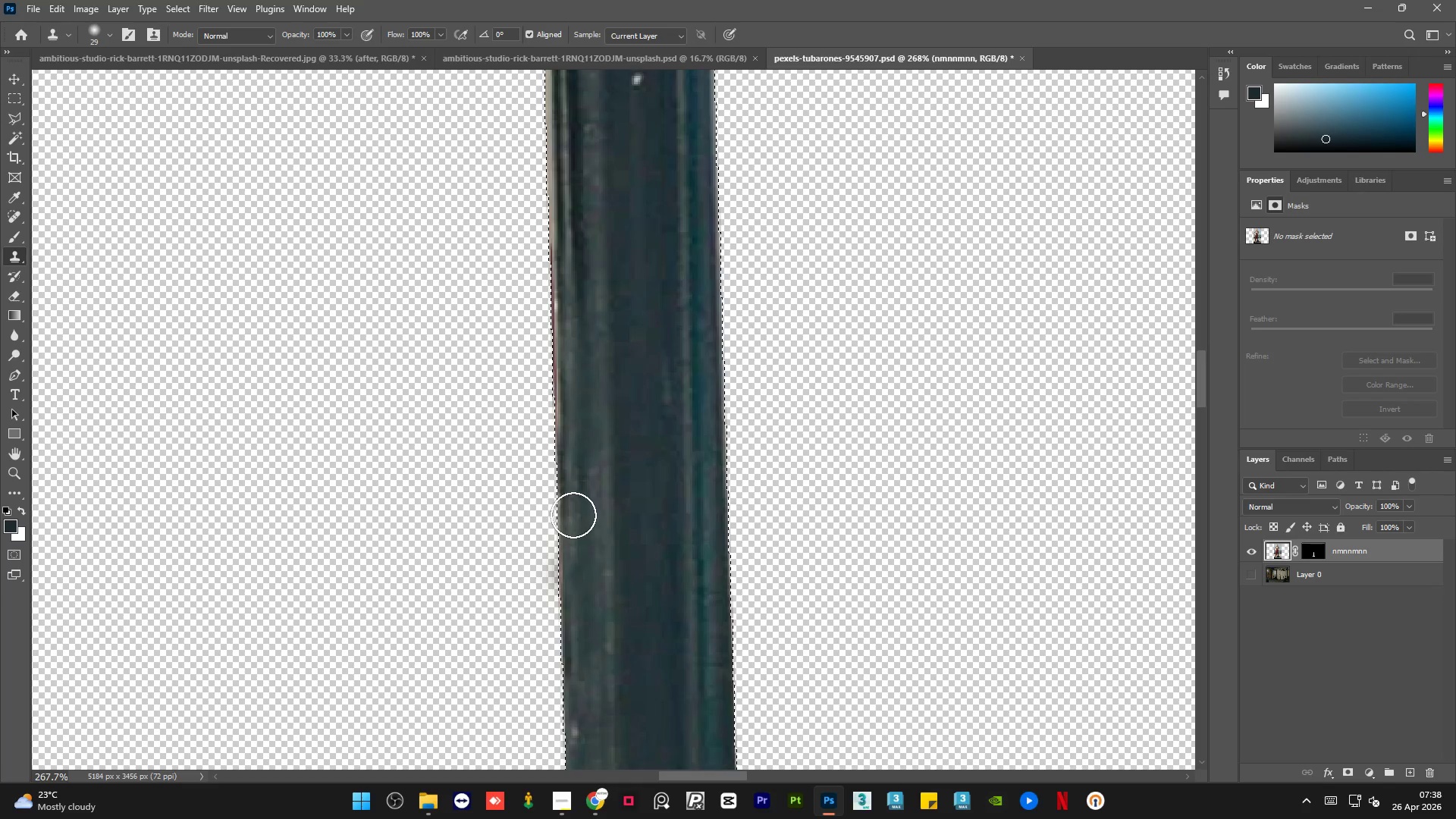 
hold_key(key=AltLeft, duration=0.7)
 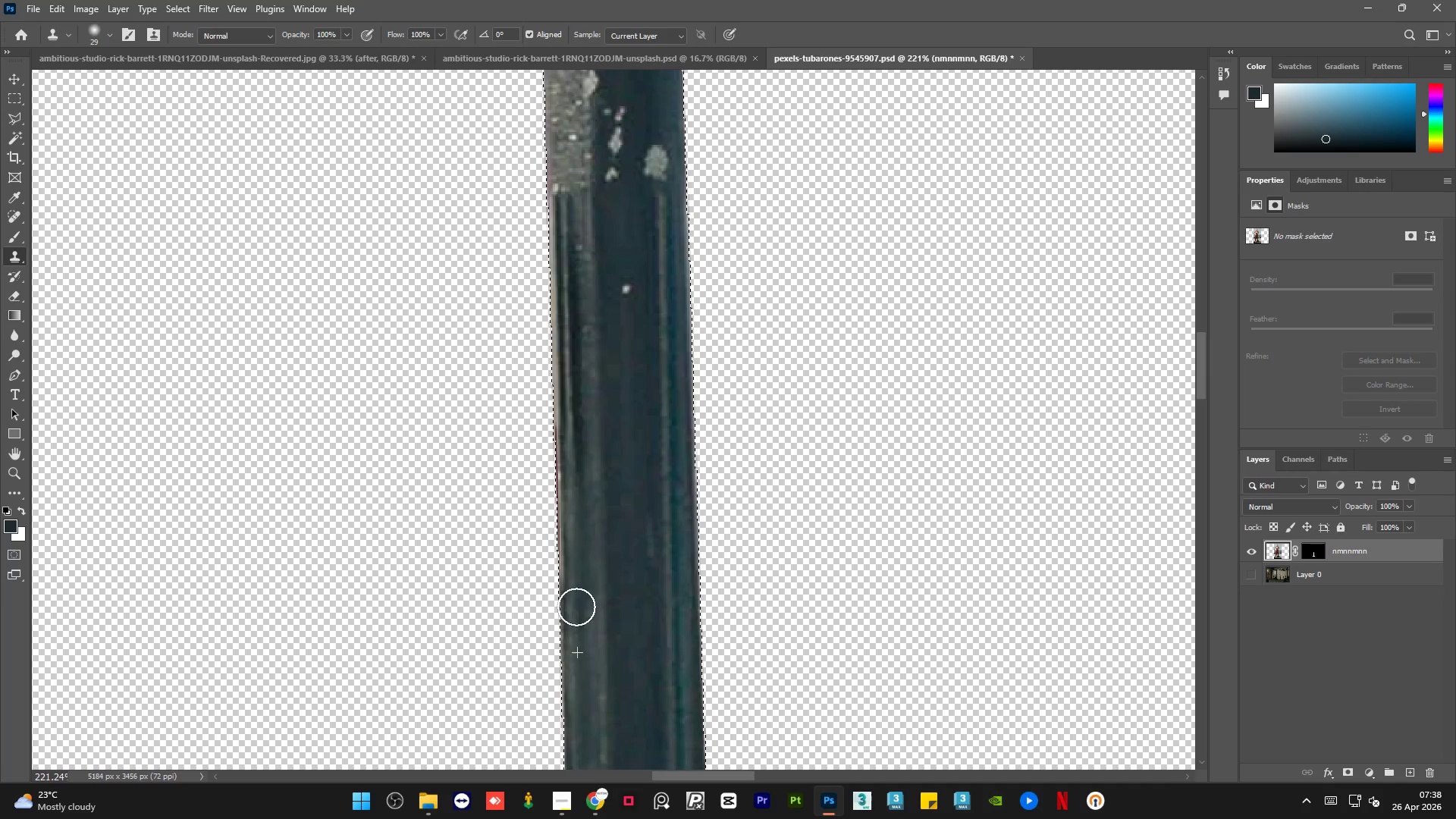 
scroll: coordinate [572, 485], scroll_direction: up, amount: 9.0
 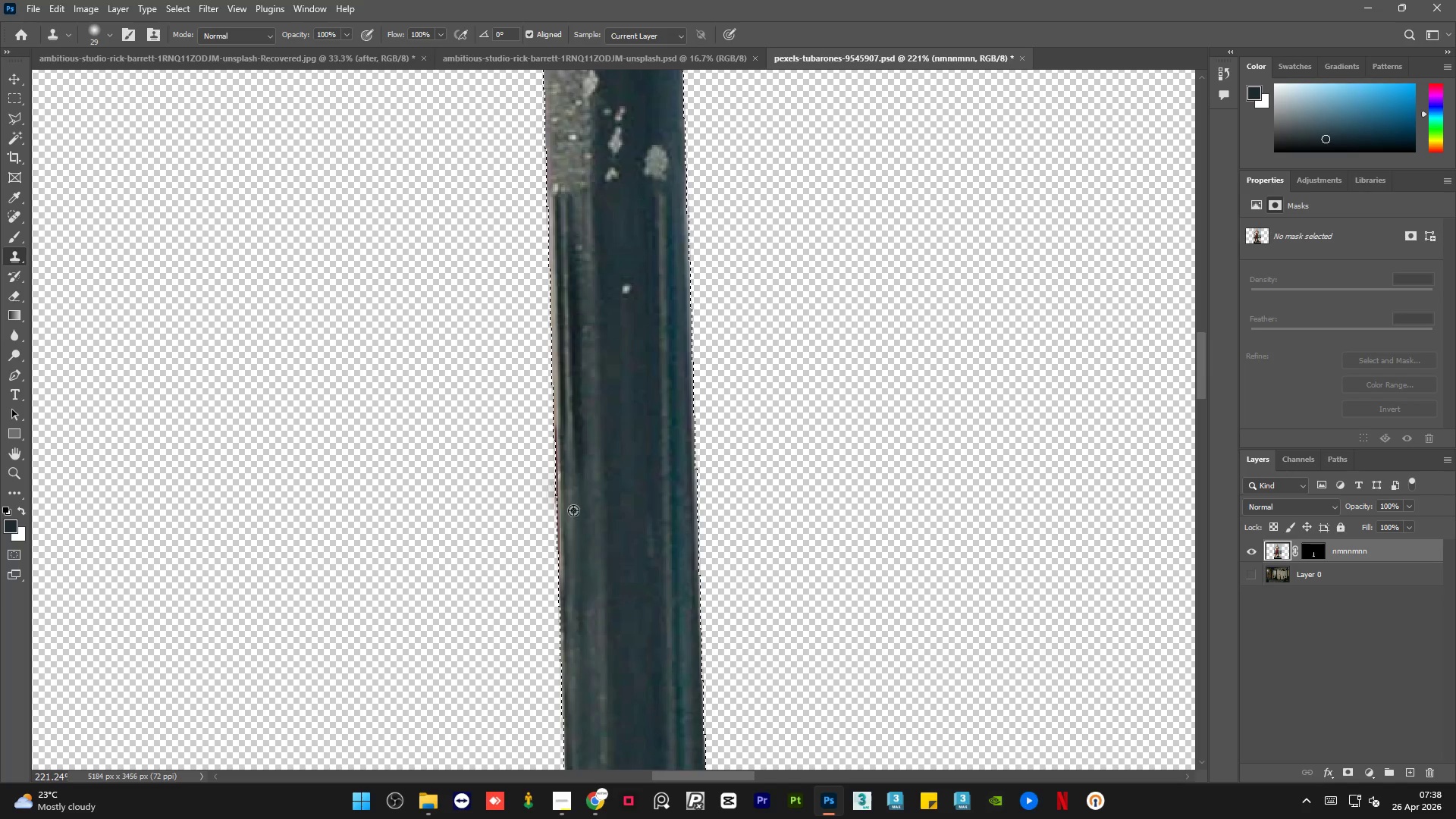 
left_click([579, 667])
 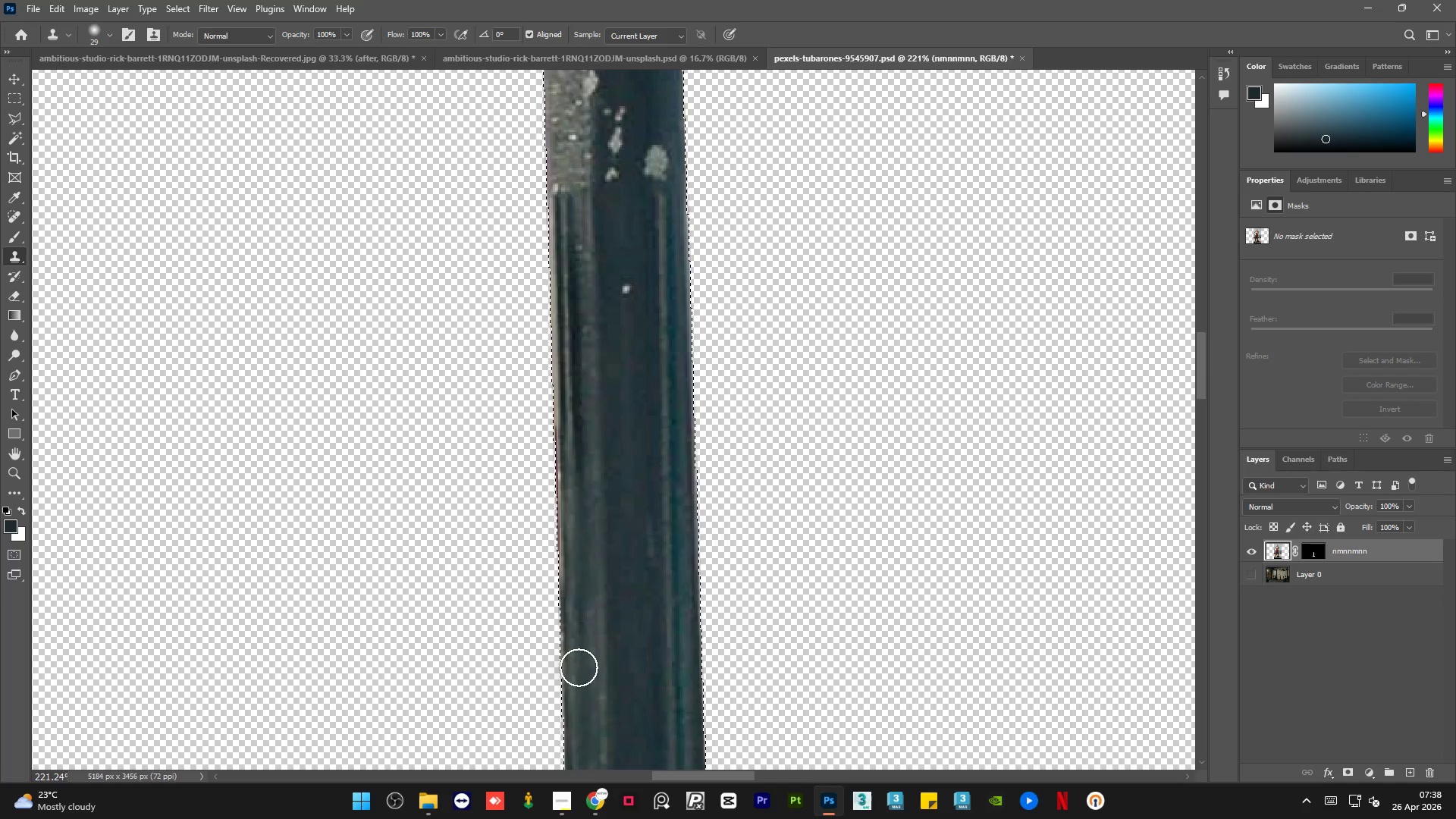 
left_click_drag(start_coordinate=[577, 654], to_coordinate=[562, 386])
 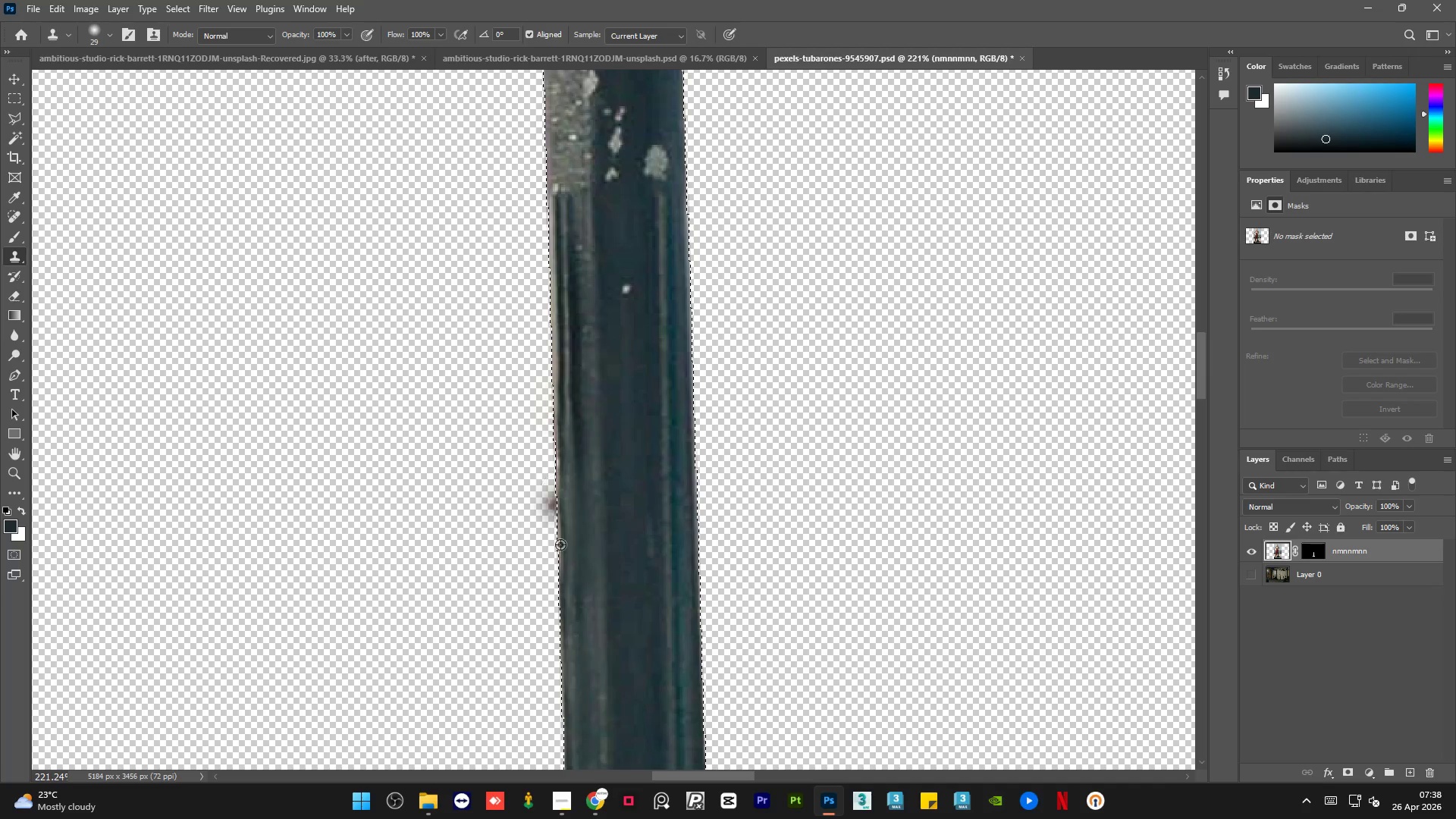 
hold_key(key=AltLeft, duration=1.09)
left_click([576, 629])
 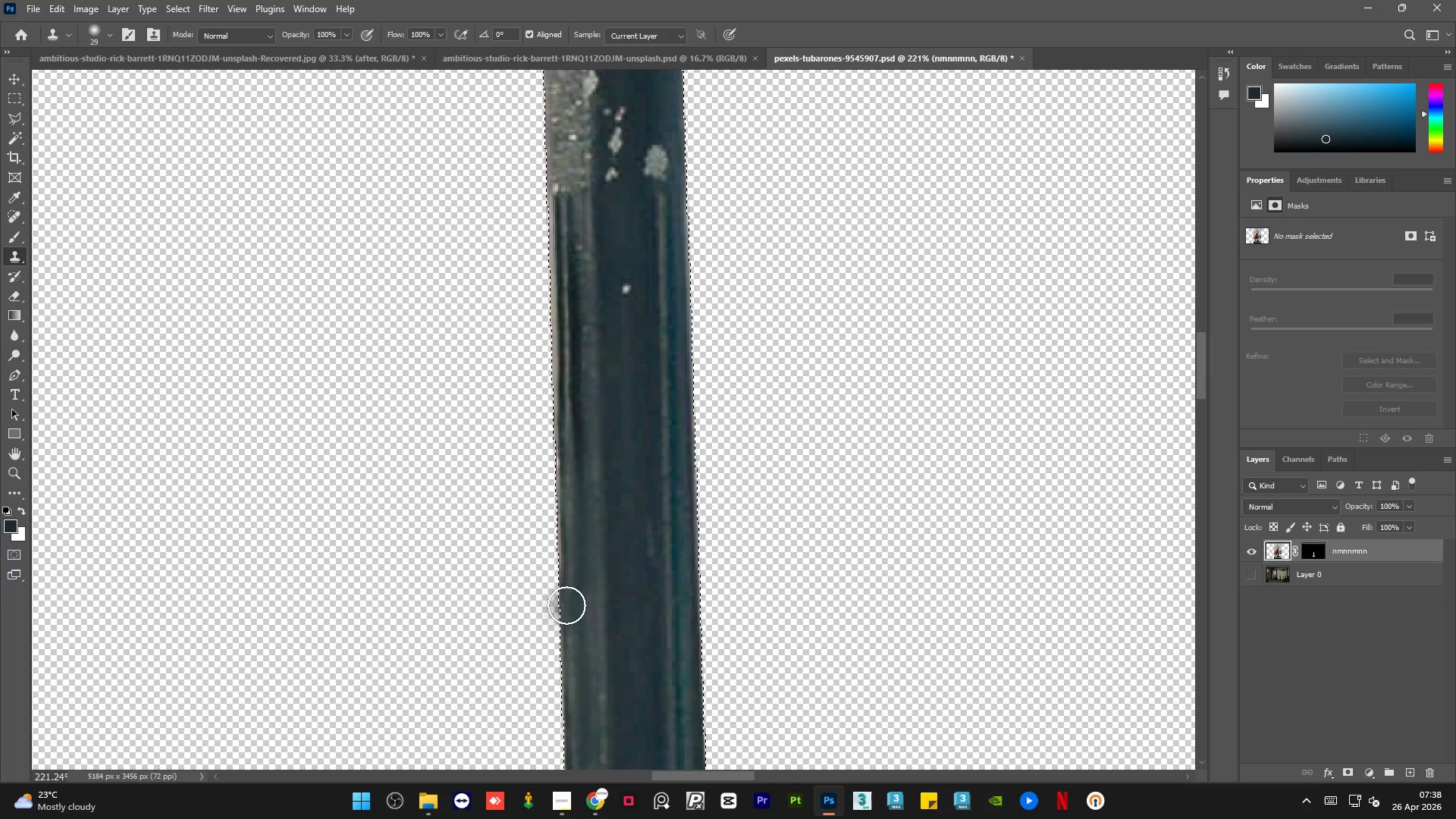 
left_click_drag(start_coordinate=[566, 604], to_coordinate=[557, 398])
 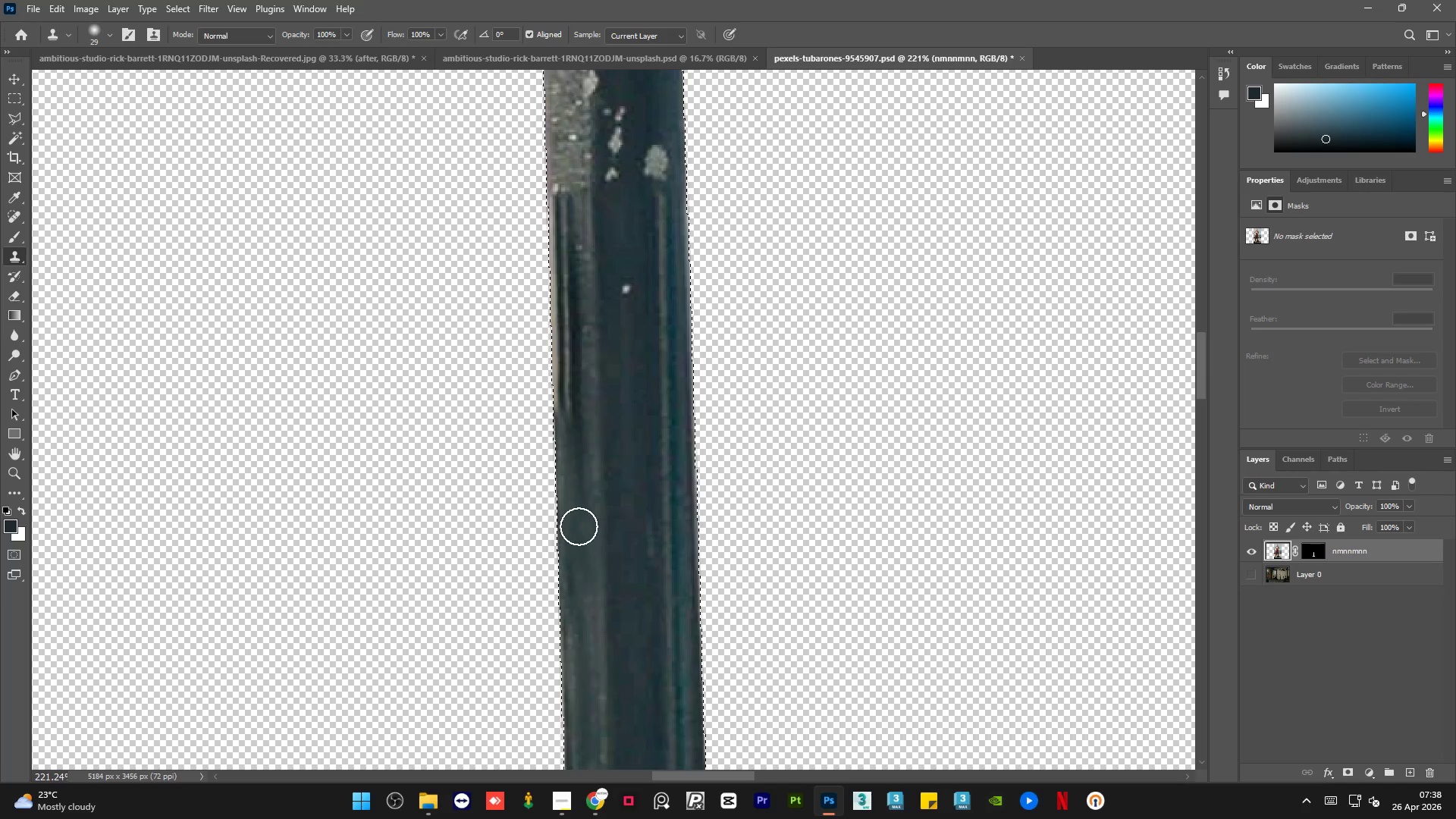 
hold_key(key=AltLeft, duration=0.62)
 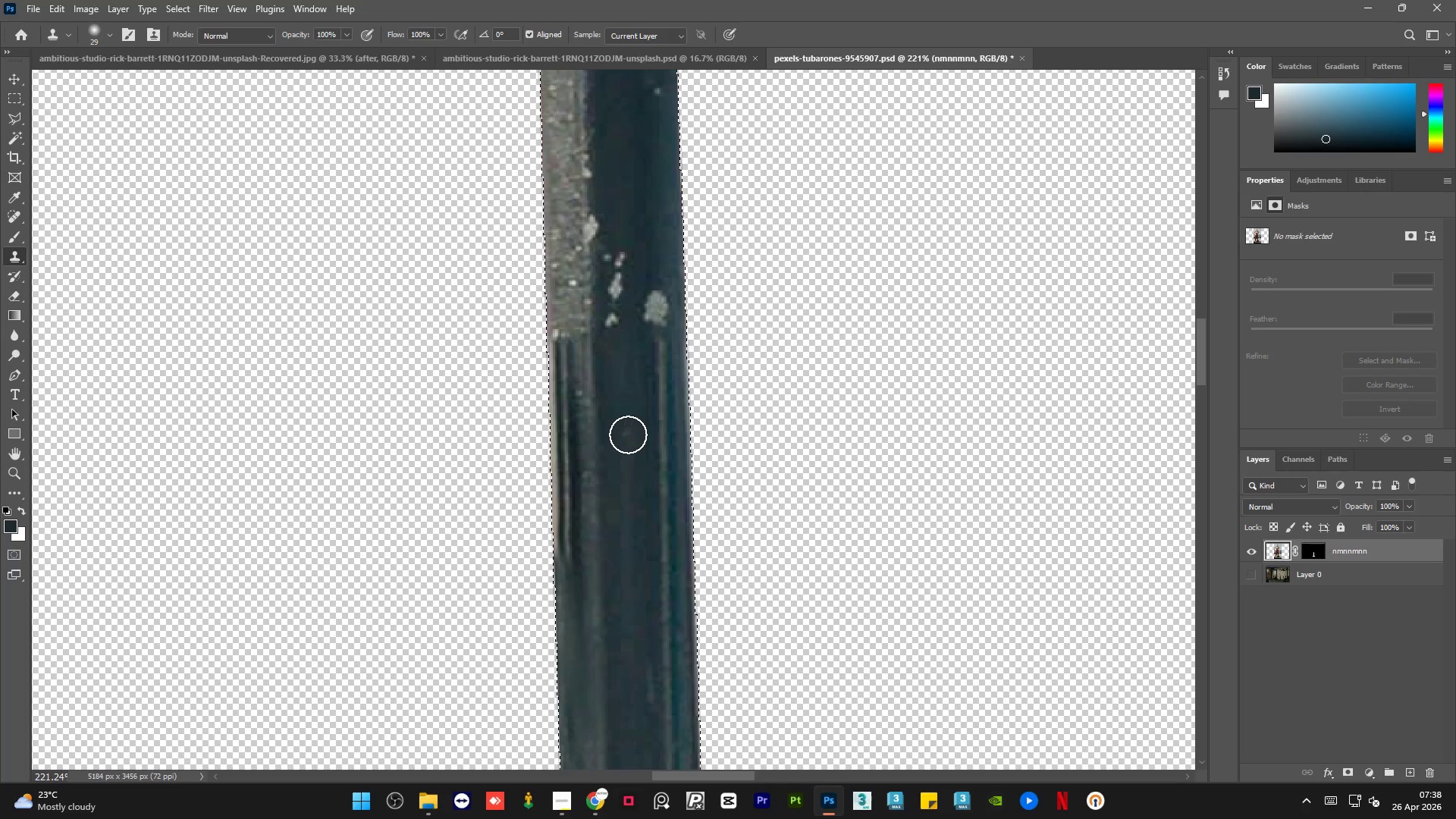 
scroll: coordinate [582, 517], scroll_direction: up, amount: 12.0
 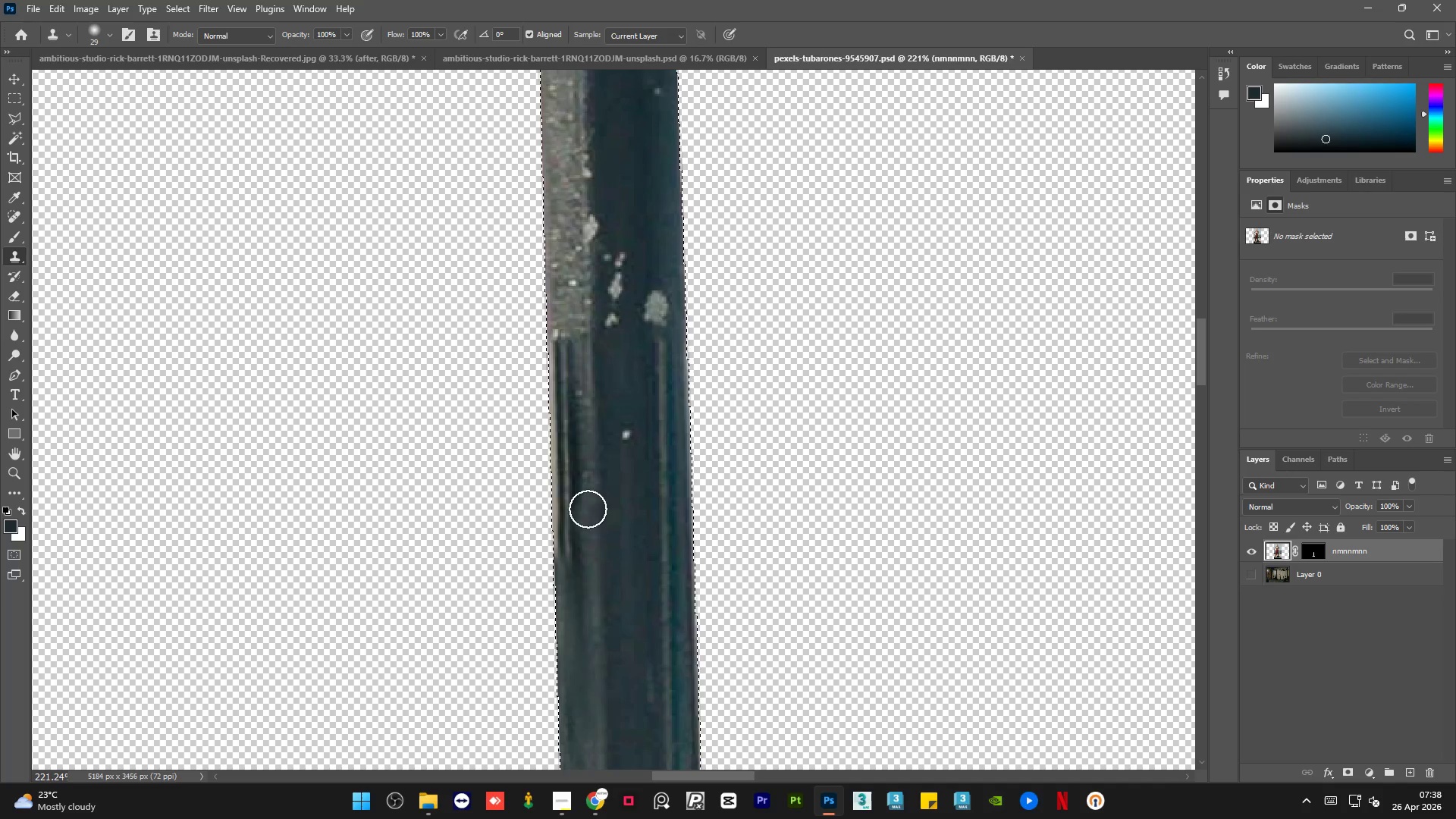 
double_click([628, 435])
 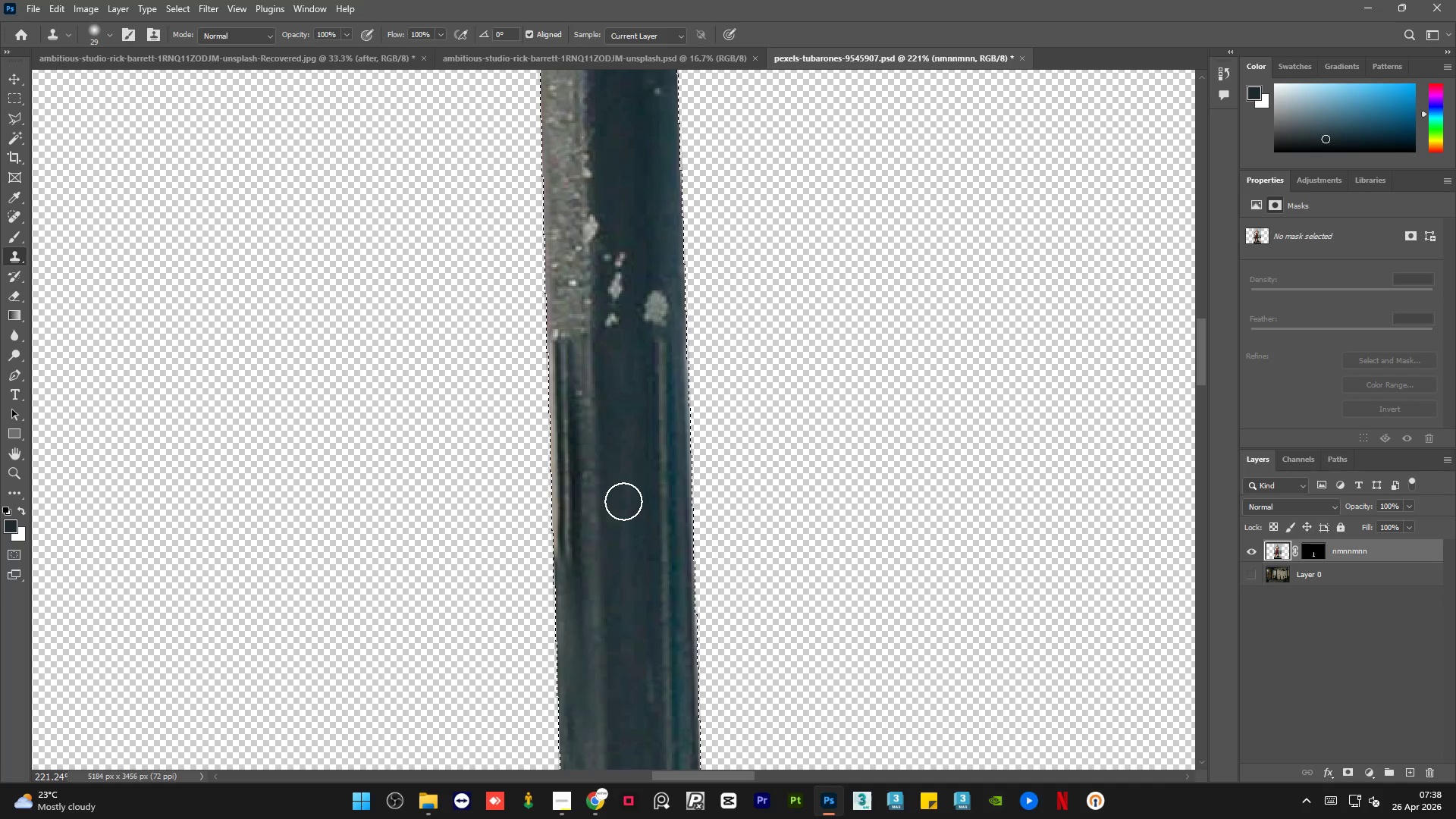 
key(Alt+AltLeft)
 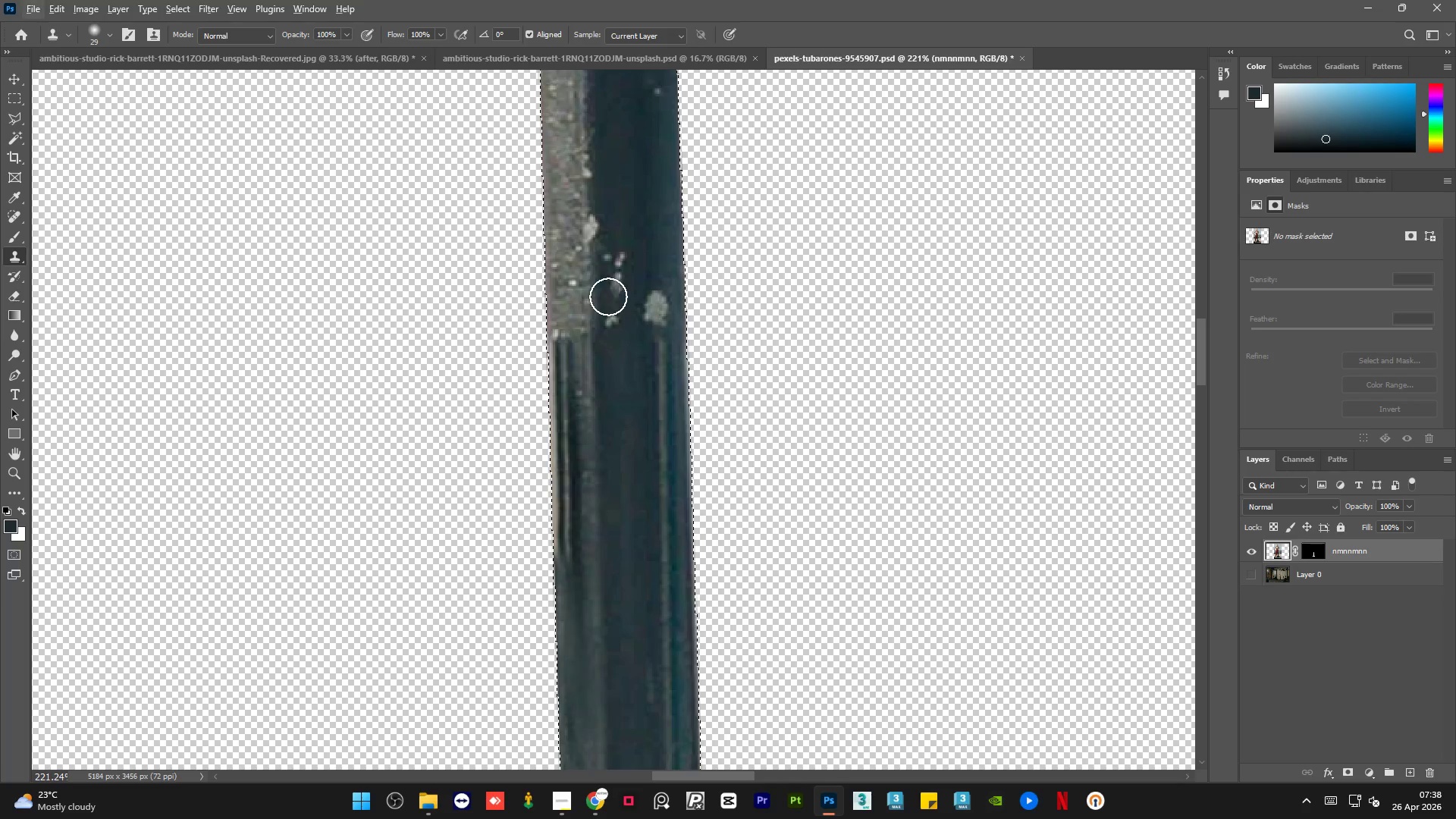 
key(Alt+AltLeft)
 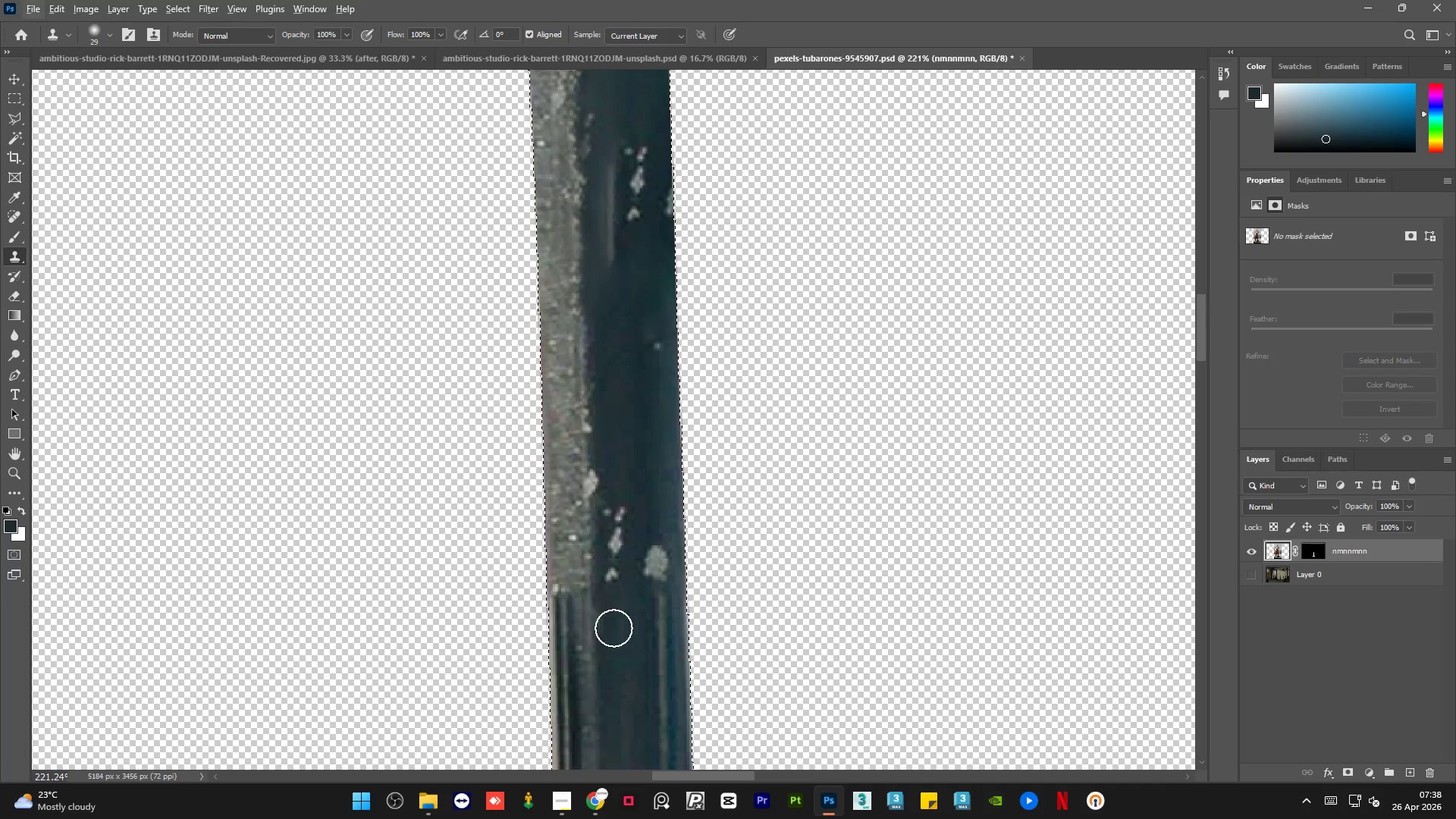 
scroll: coordinate [604, 329], scroll_direction: up, amount: 21.0
 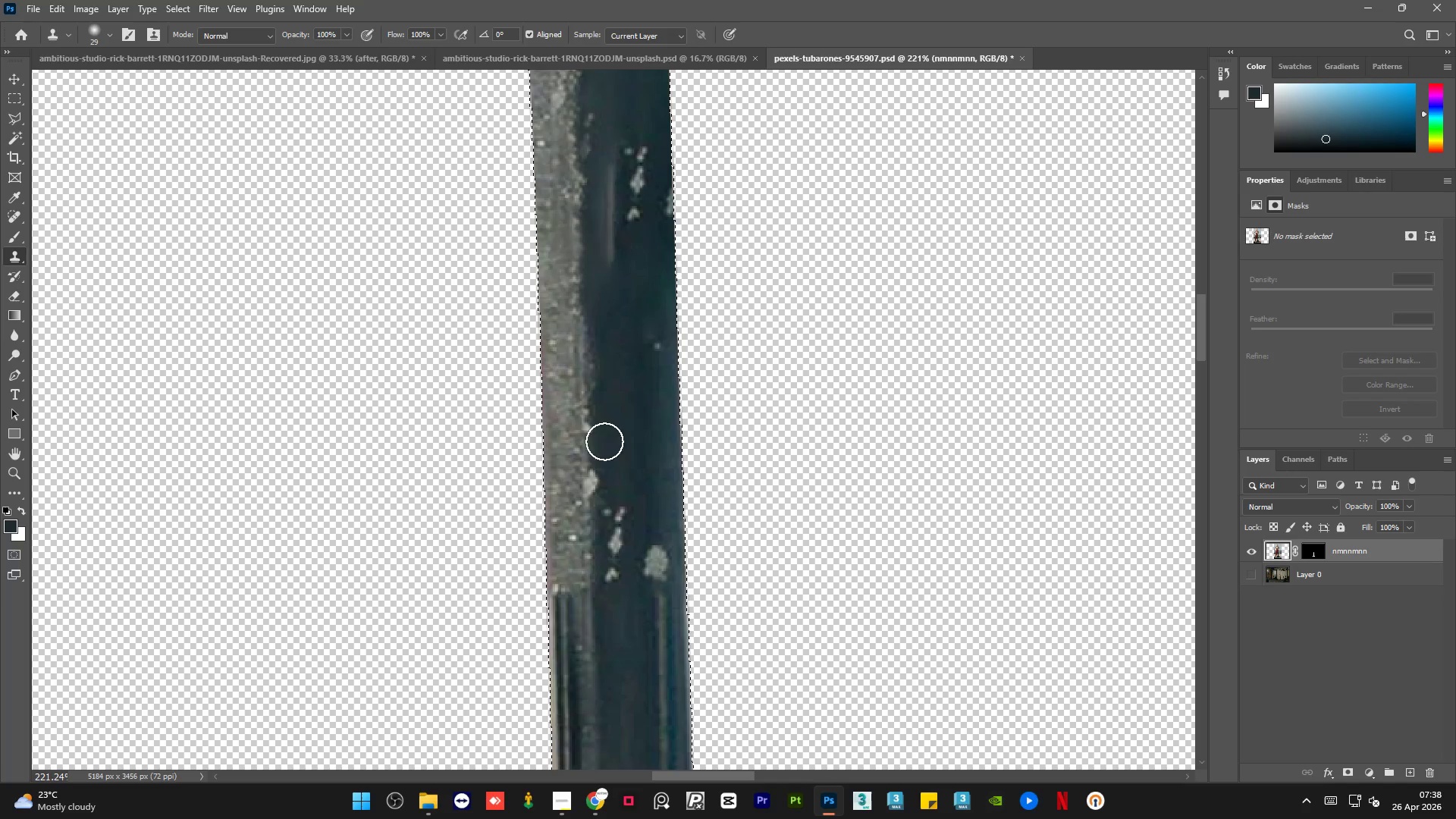 
key(Alt+AltLeft)
 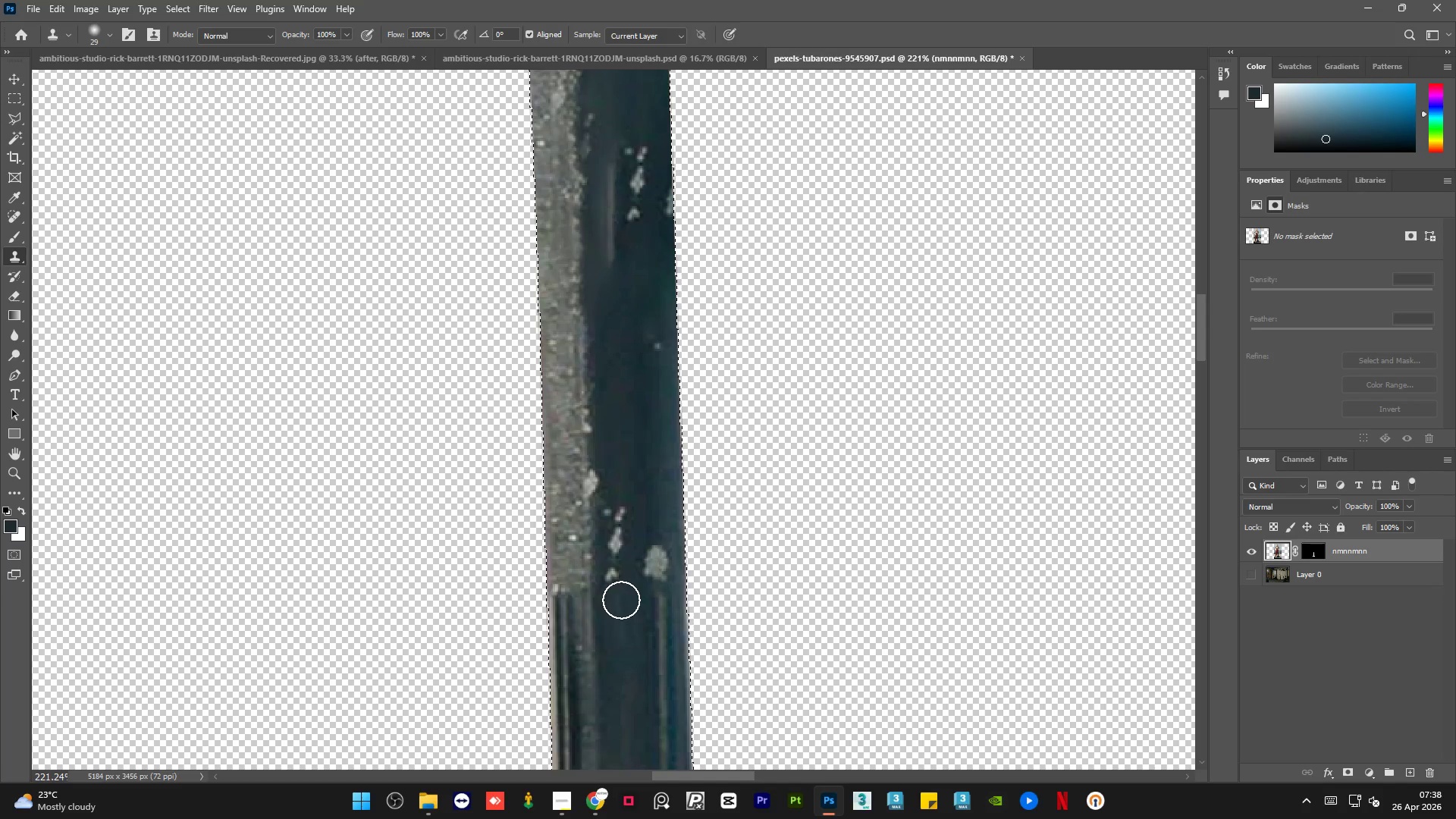 
left_click_drag(start_coordinate=[620, 598], to_coordinate=[613, 459])
 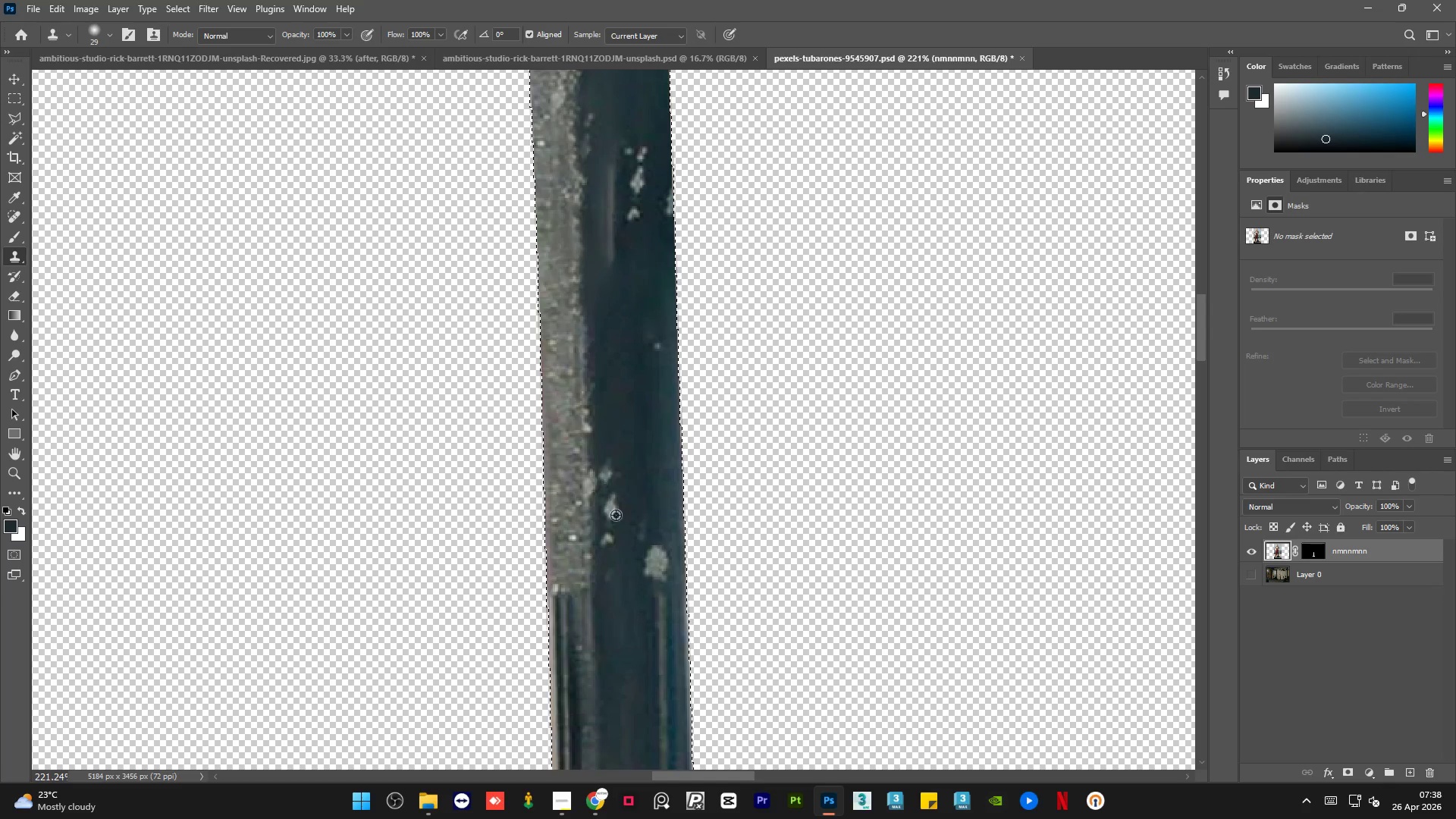 
hold_key(key=AltLeft, duration=0.36)
left_click([616, 626])
 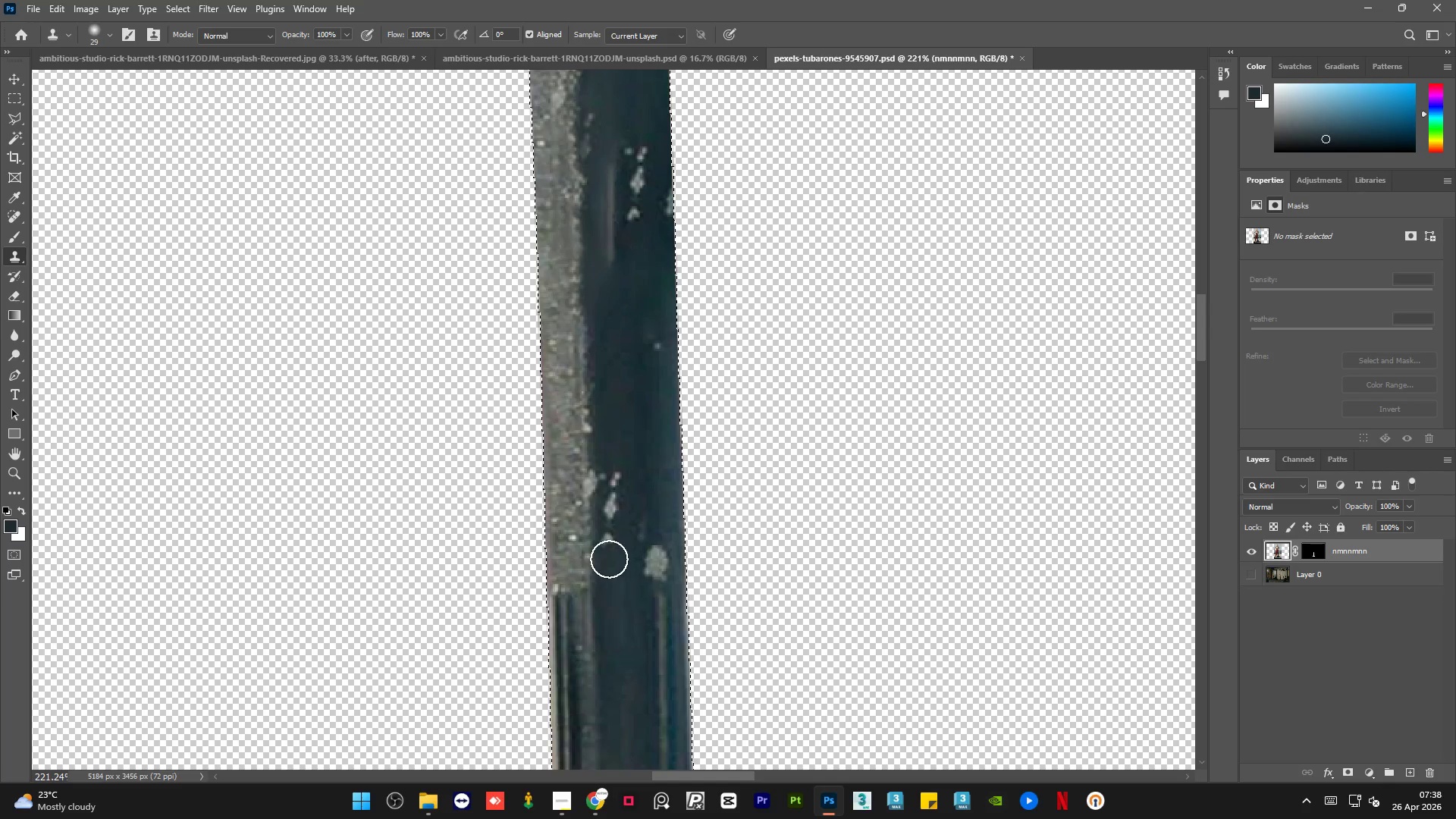 
left_click_drag(start_coordinate=[607, 553], to_coordinate=[610, 440])
 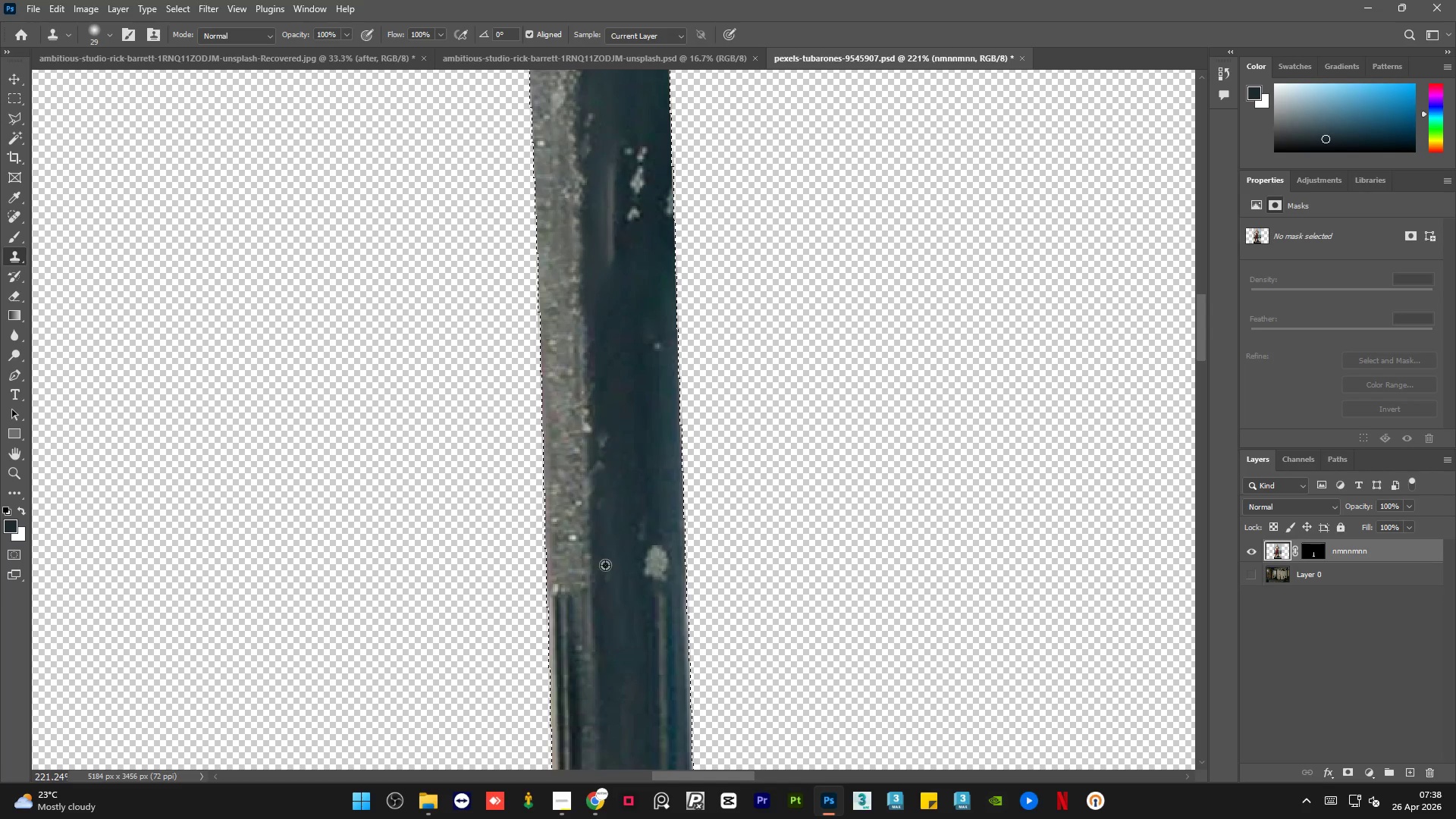 
hold_key(key=AltLeft, duration=0.31)
left_click_drag(start_coordinate=[609, 602], to_coordinate=[610, 598])
 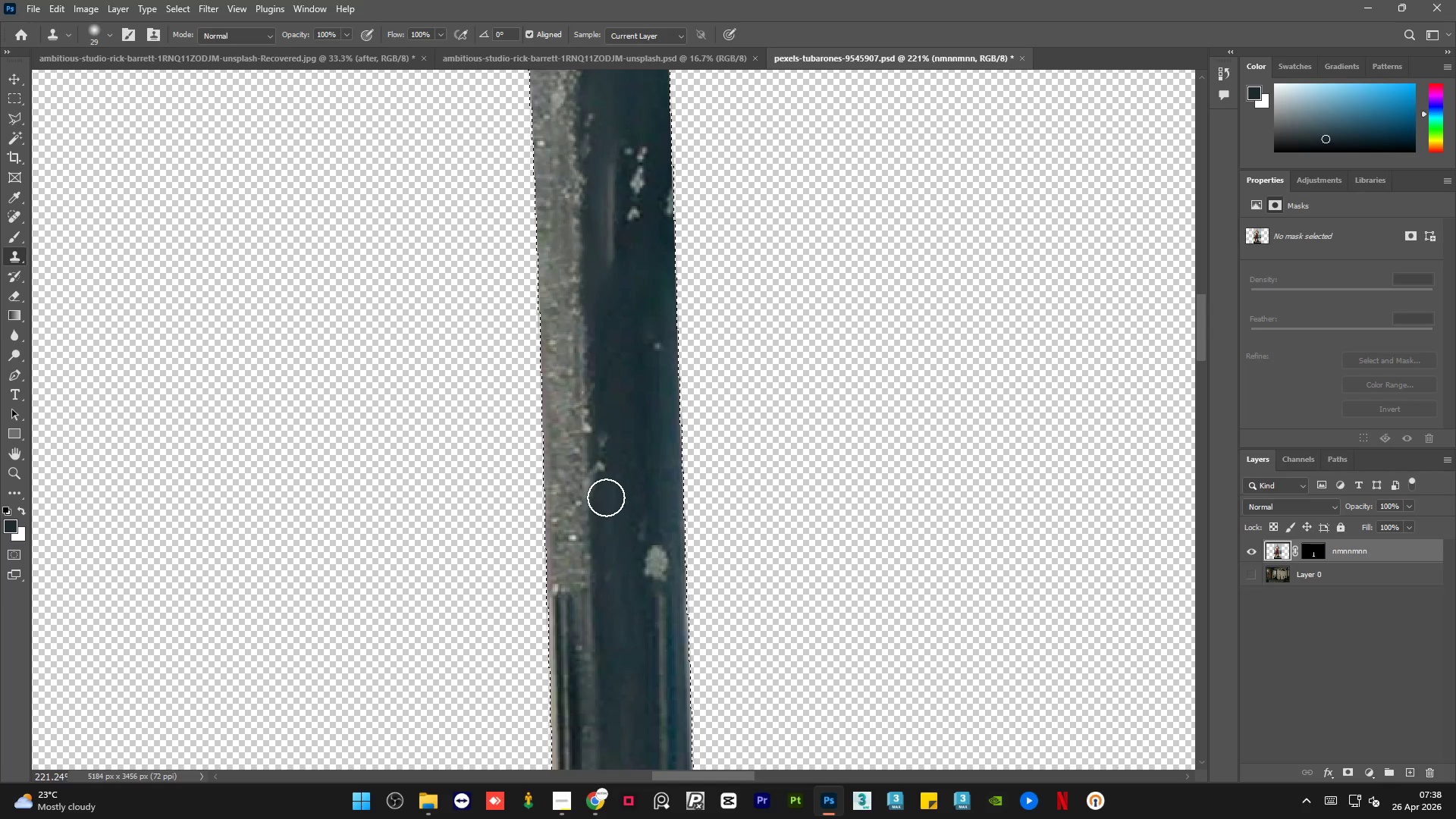 
left_click_drag(start_coordinate=[605, 493], to_coordinate=[596, 408])
 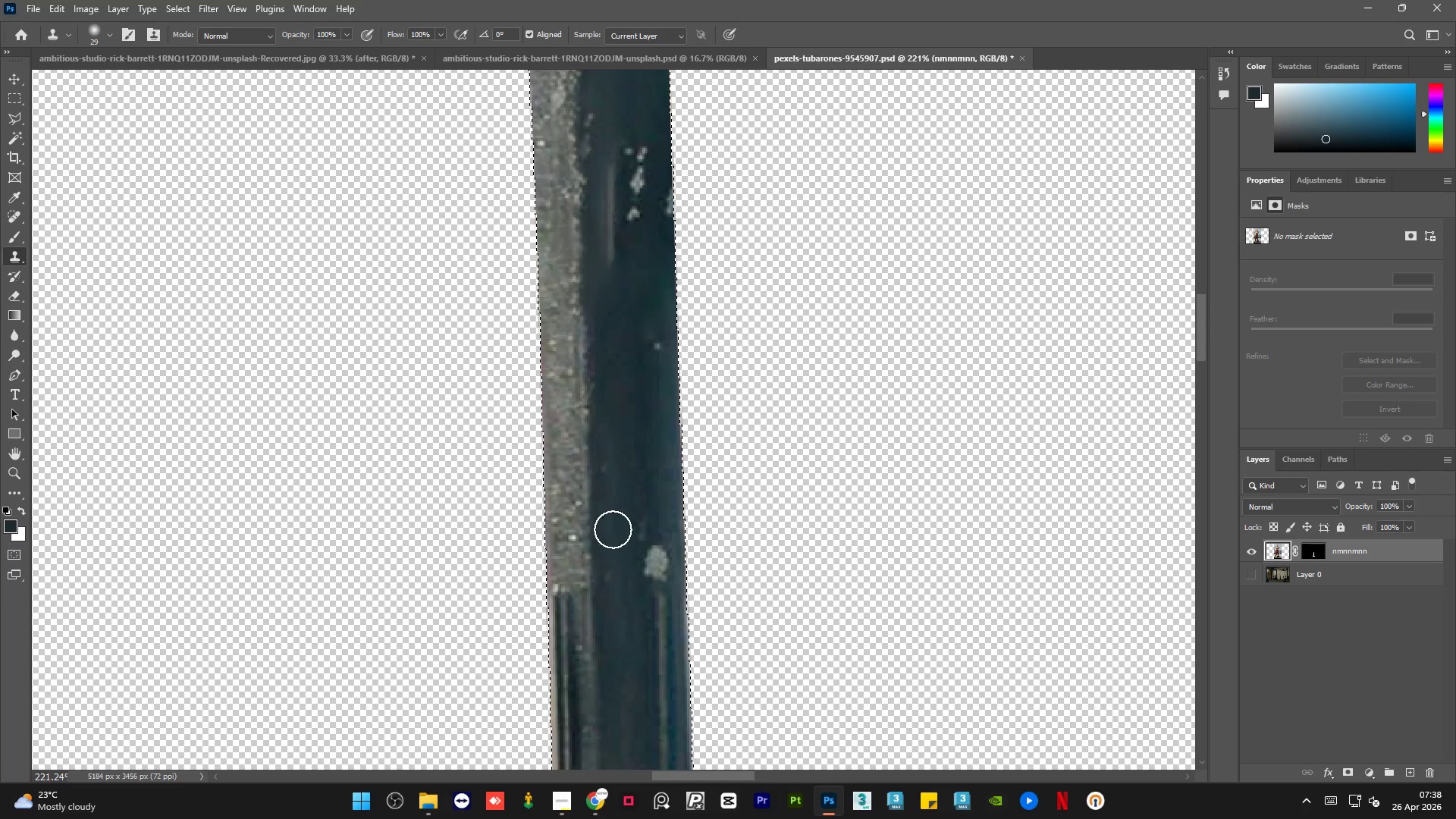 
hold_key(key=AltLeft, duration=0.58)
 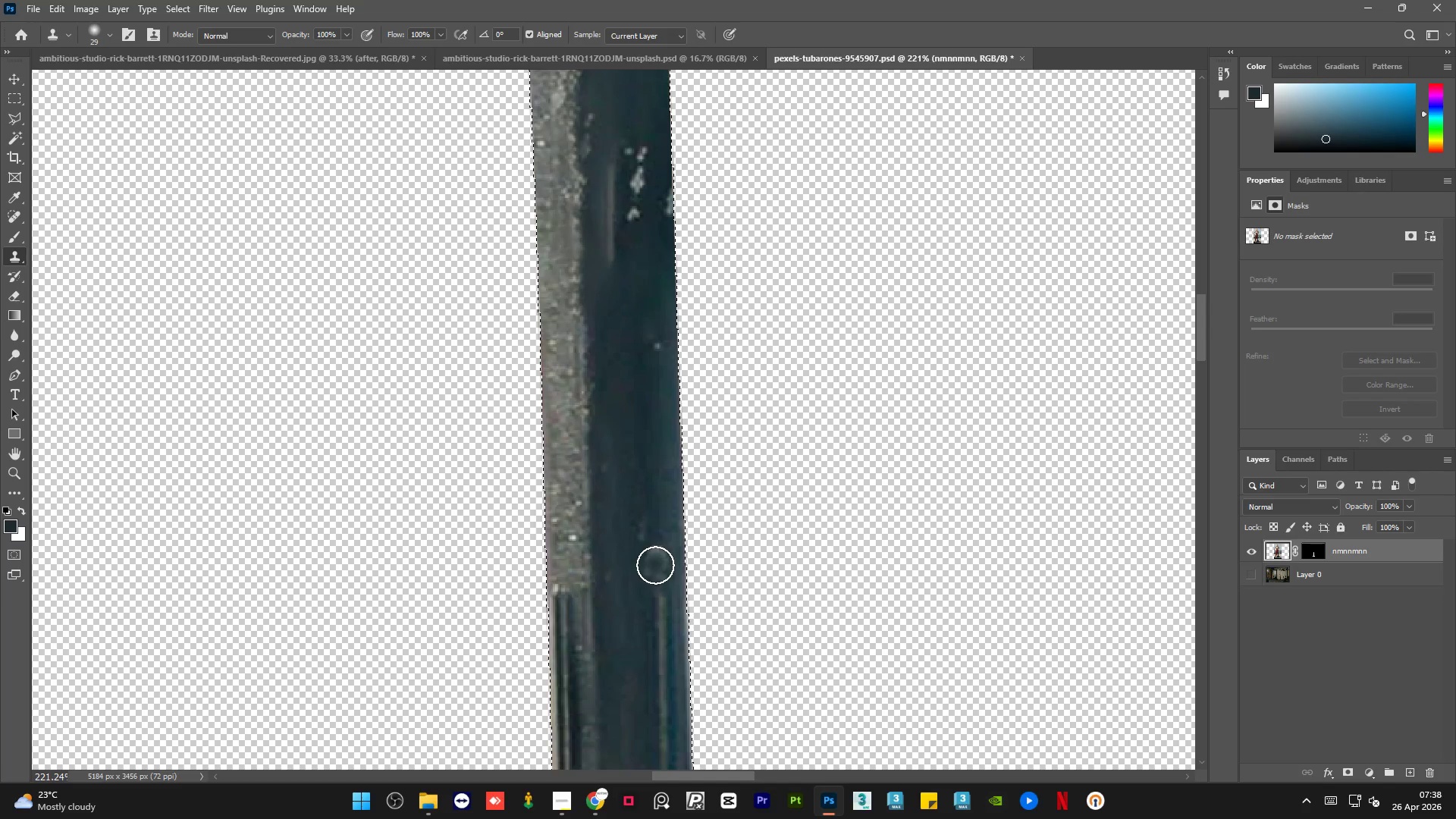 
key(Alt+AltLeft)
 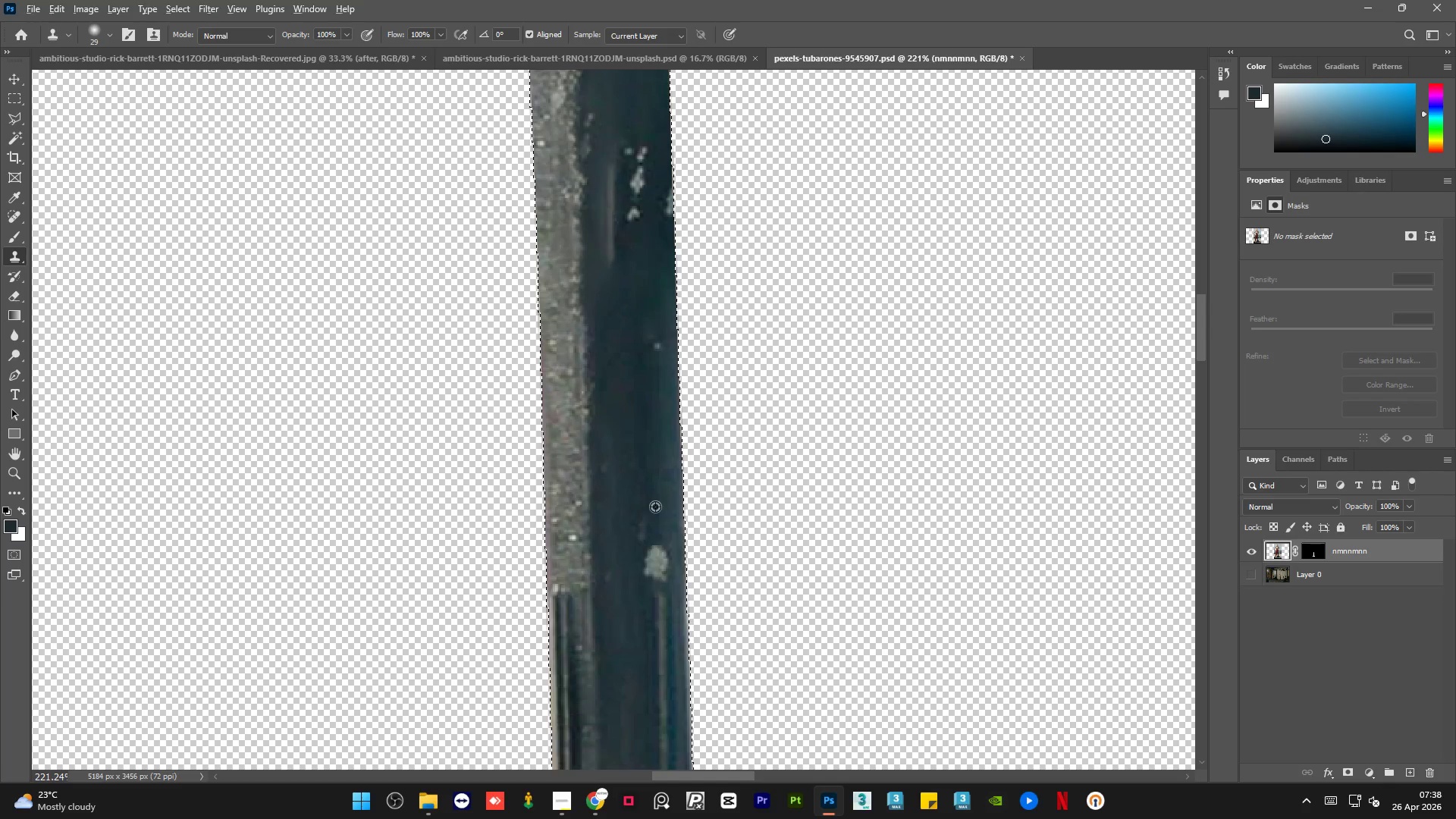 
left_click([655, 507])
 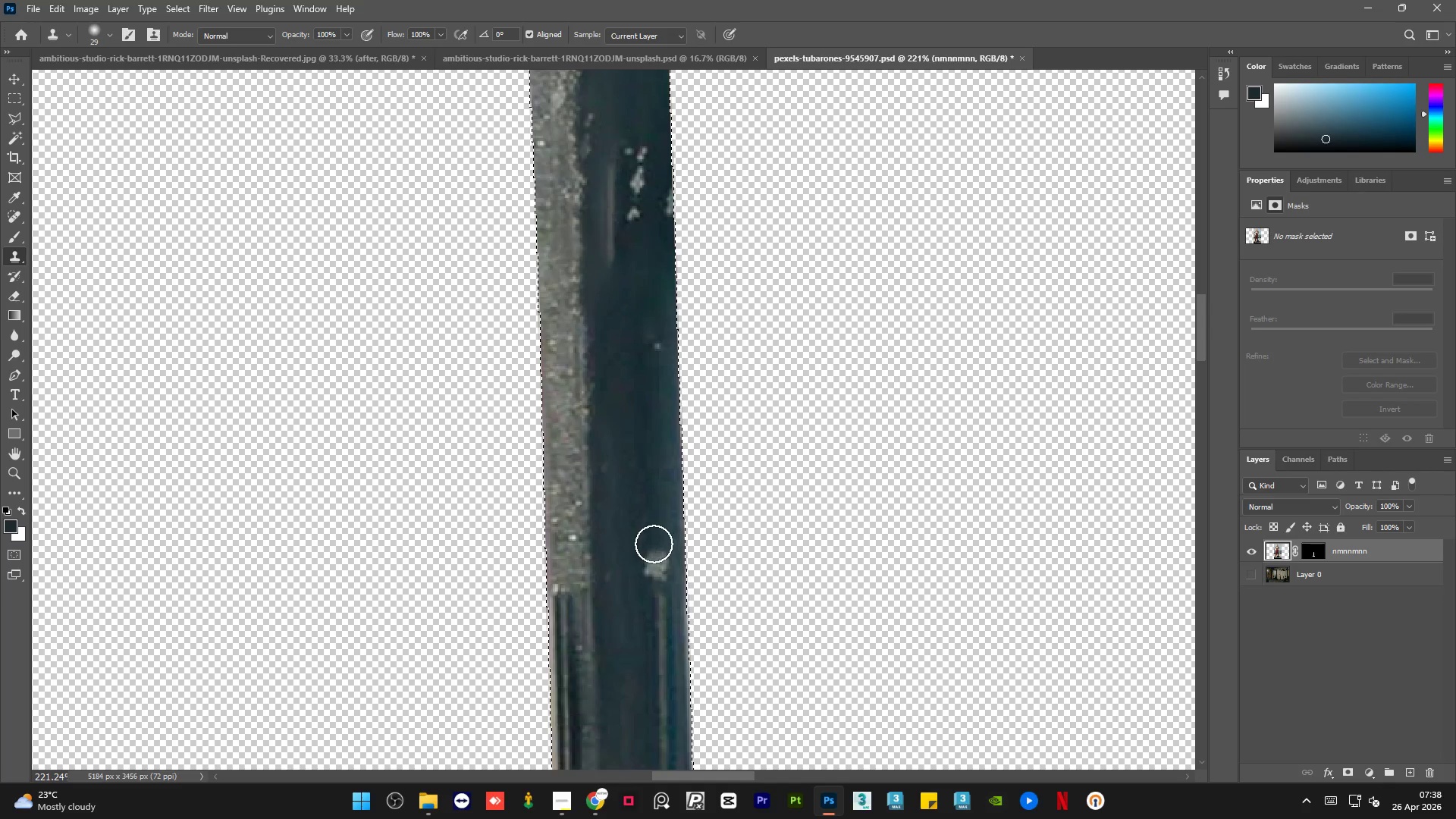 
left_click_drag(start_coordinate=[654, 547], to_coordinate=[657, 572])
 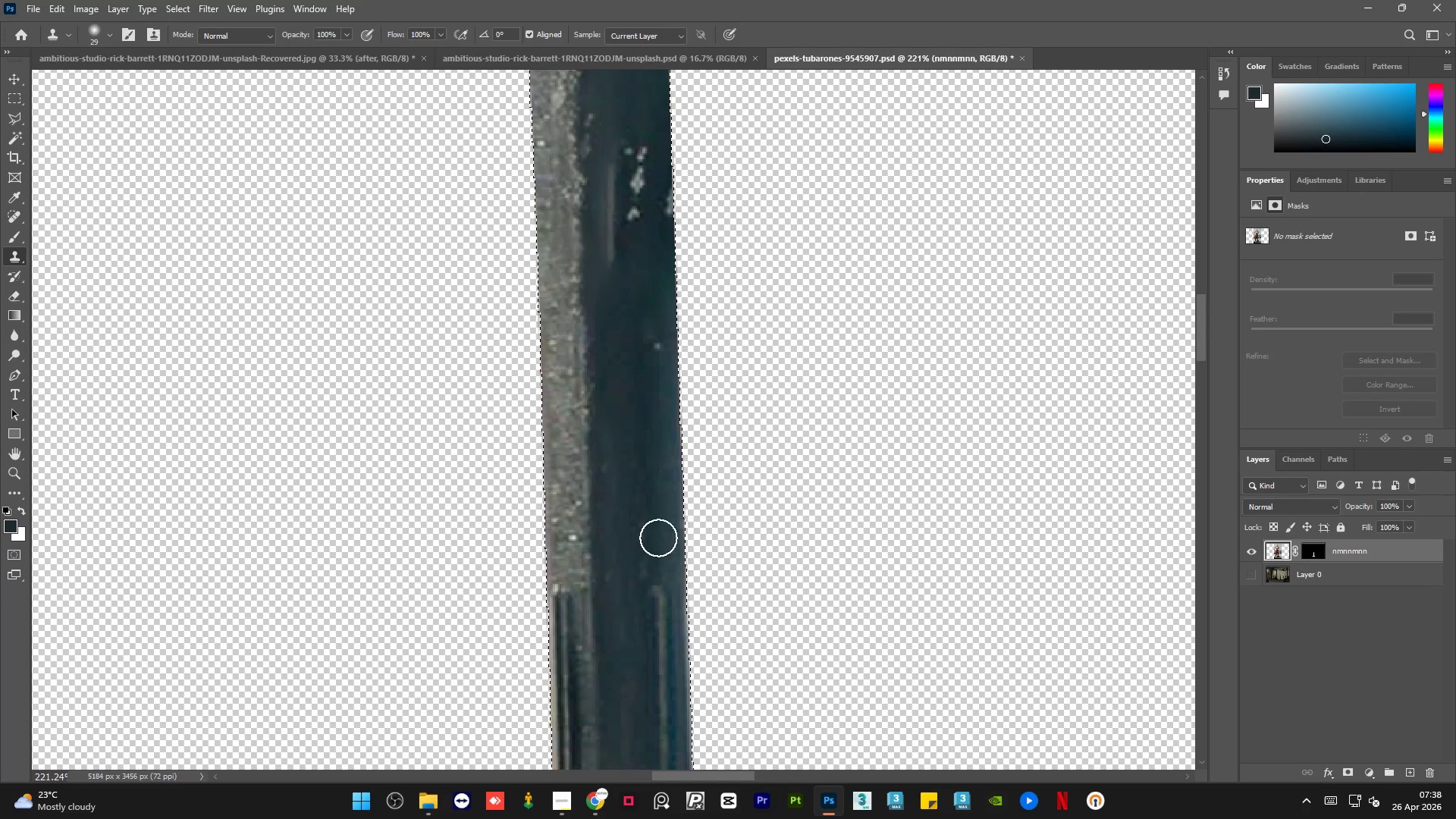 
key(Alt+AltLeft)
 